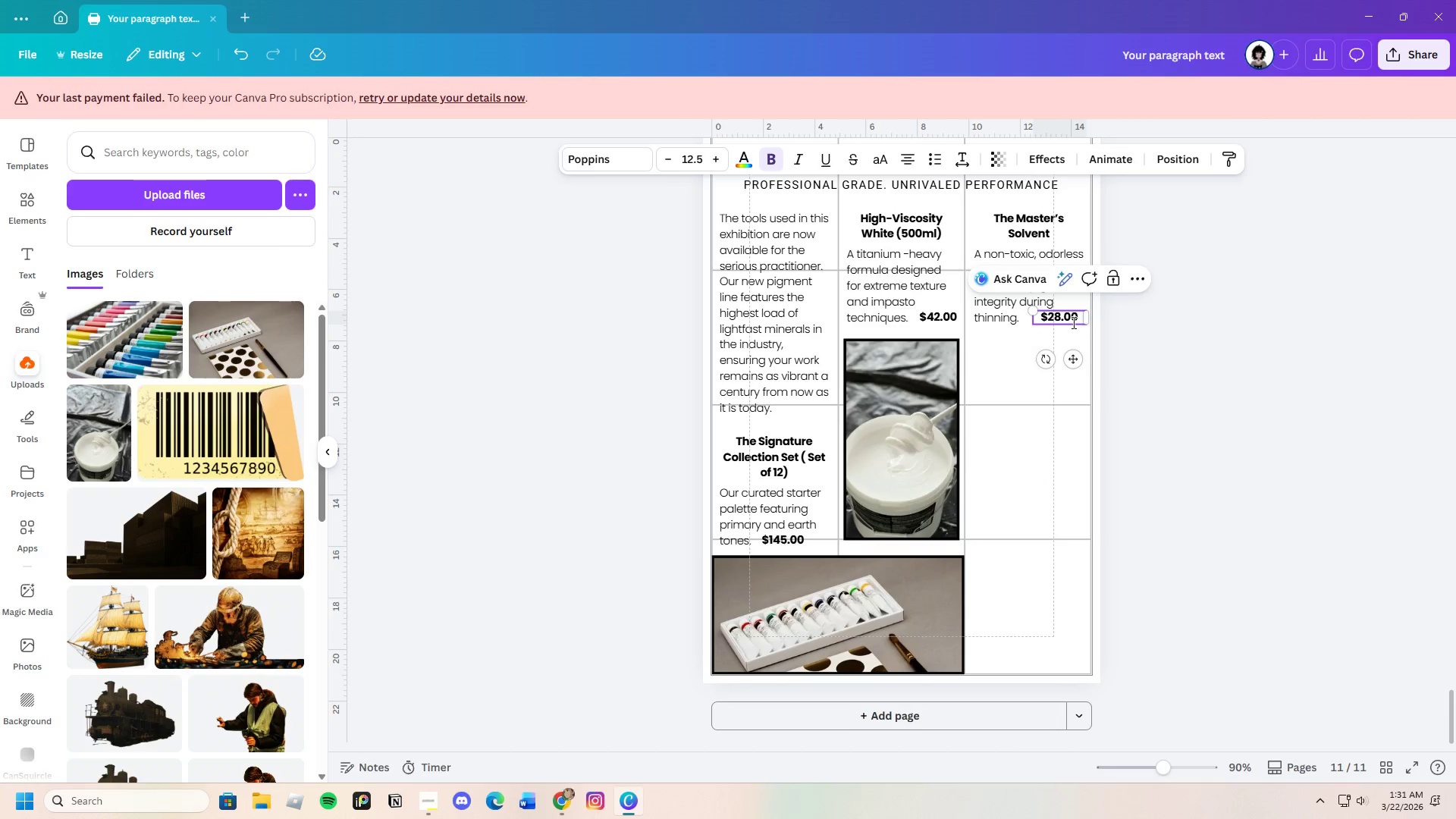 
key(Backspace)
 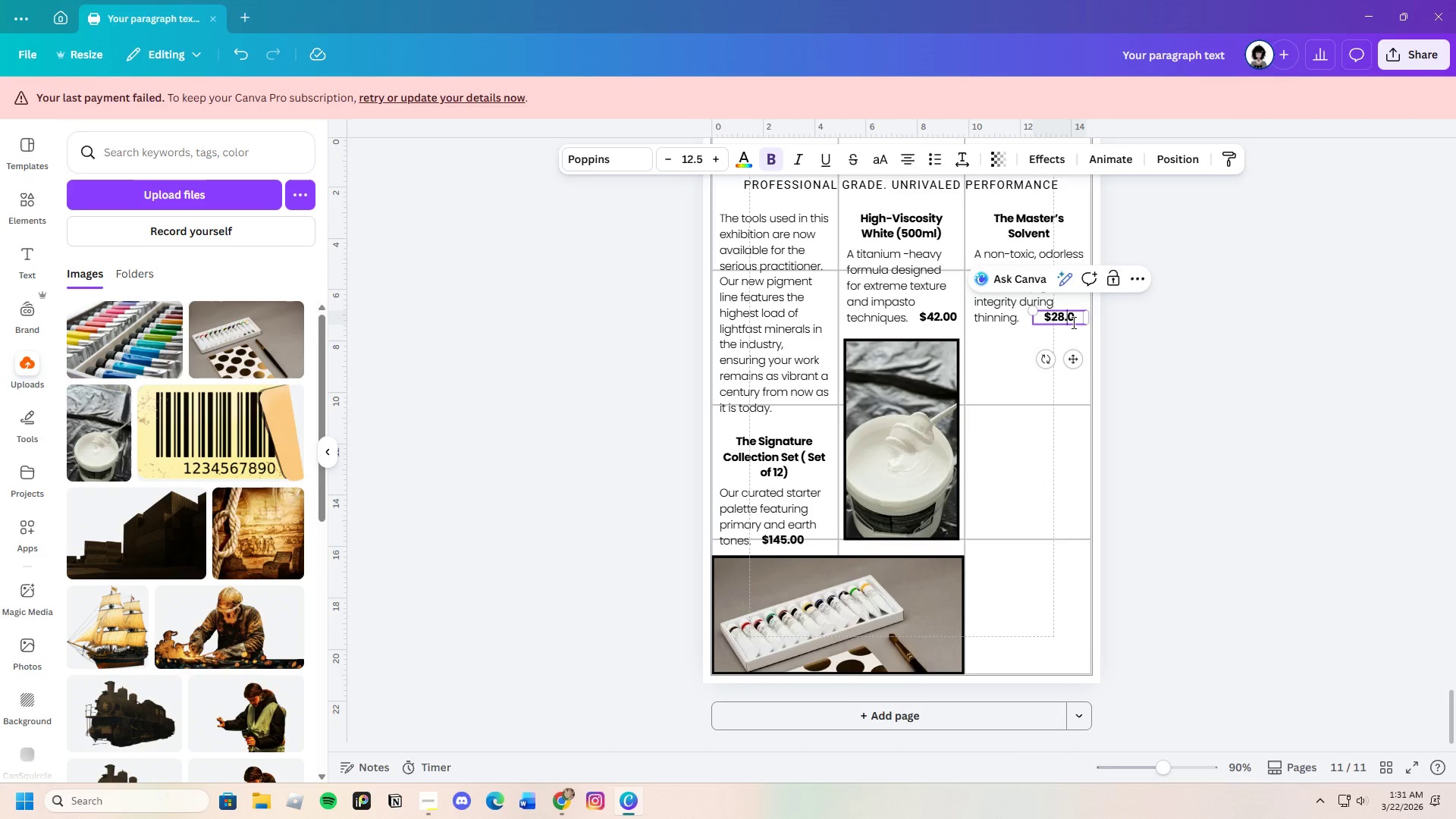 
key(5)
 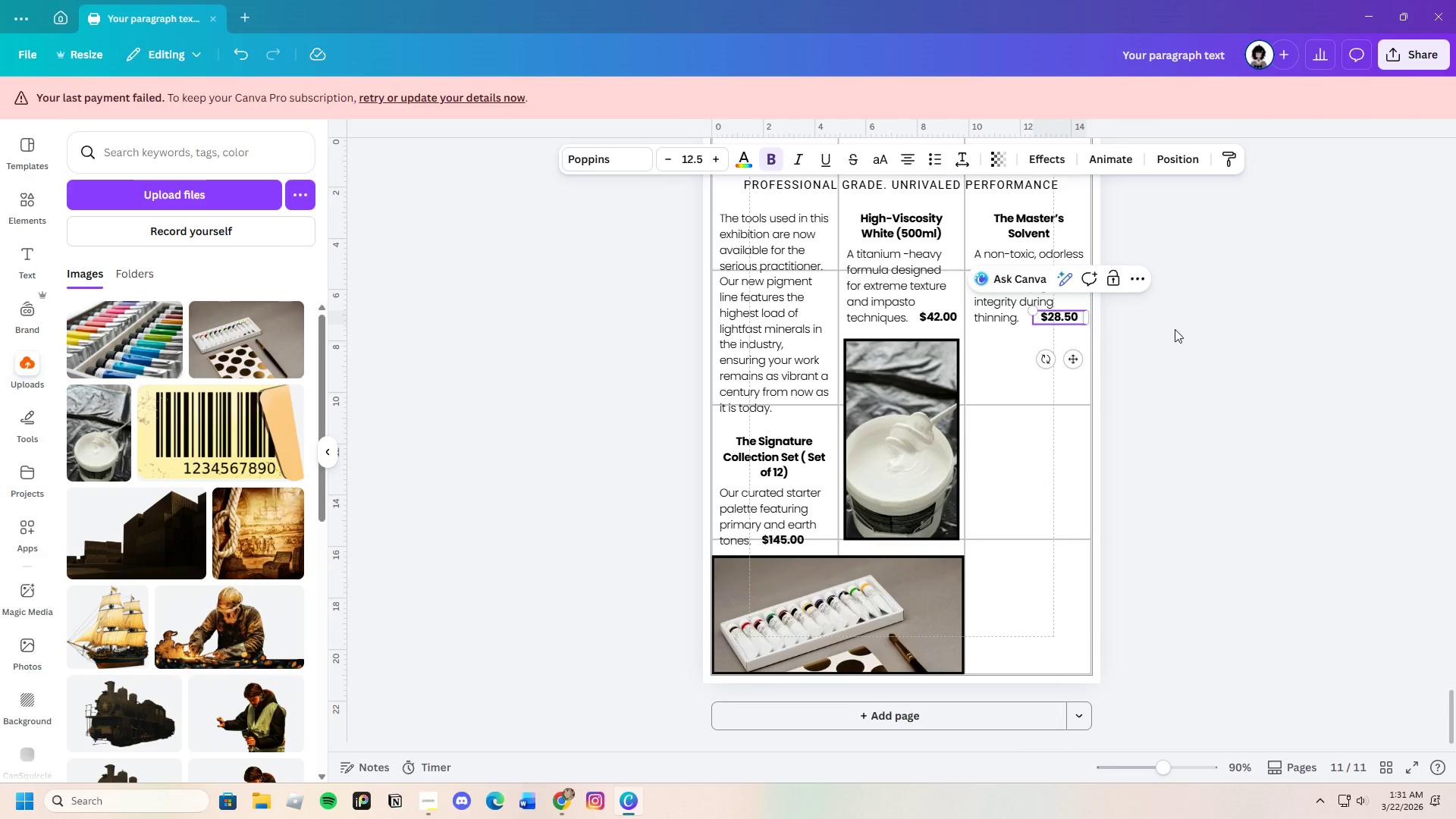 
left_click([1210, 337])
 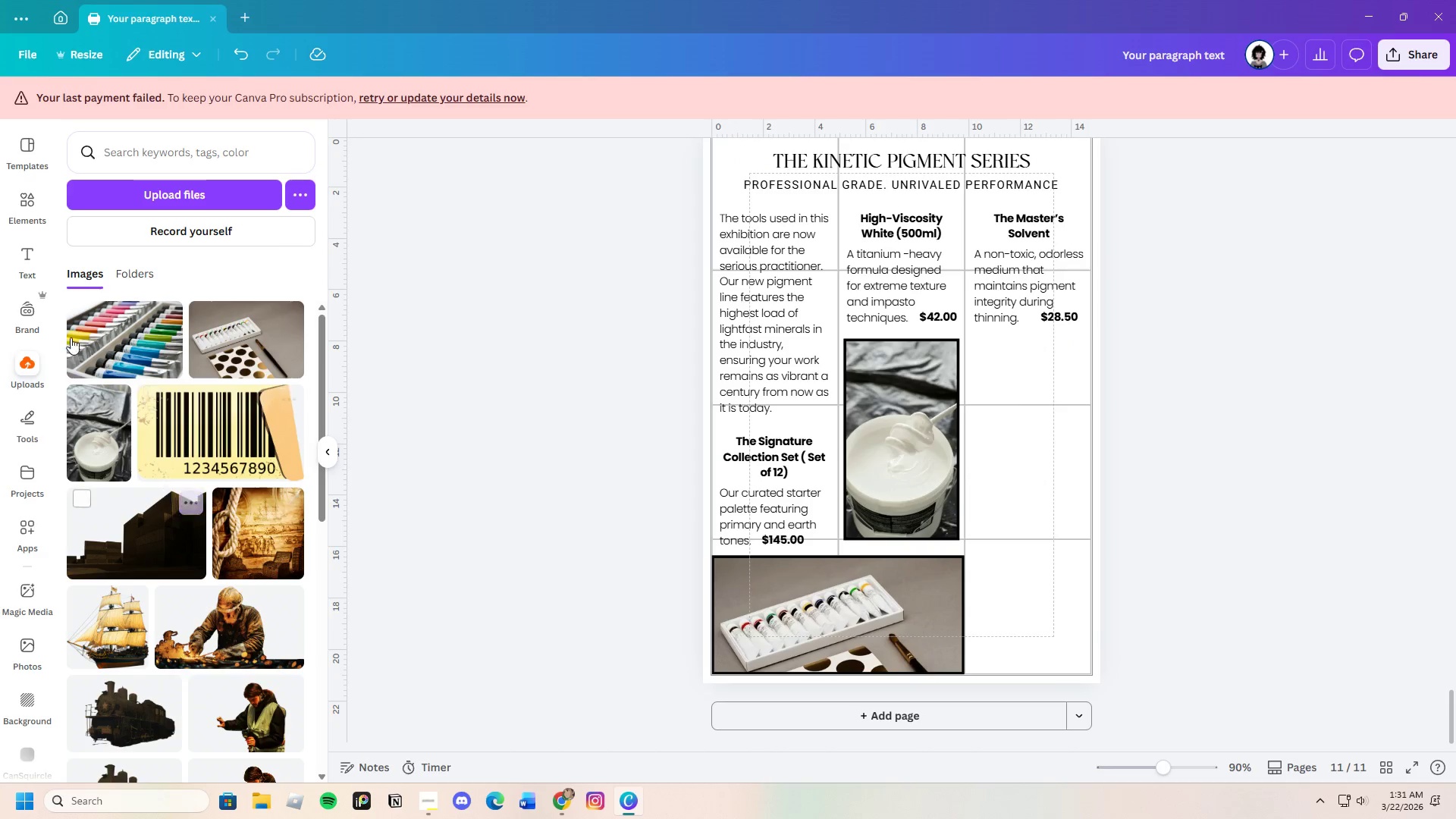 
left_click([11, 215])
 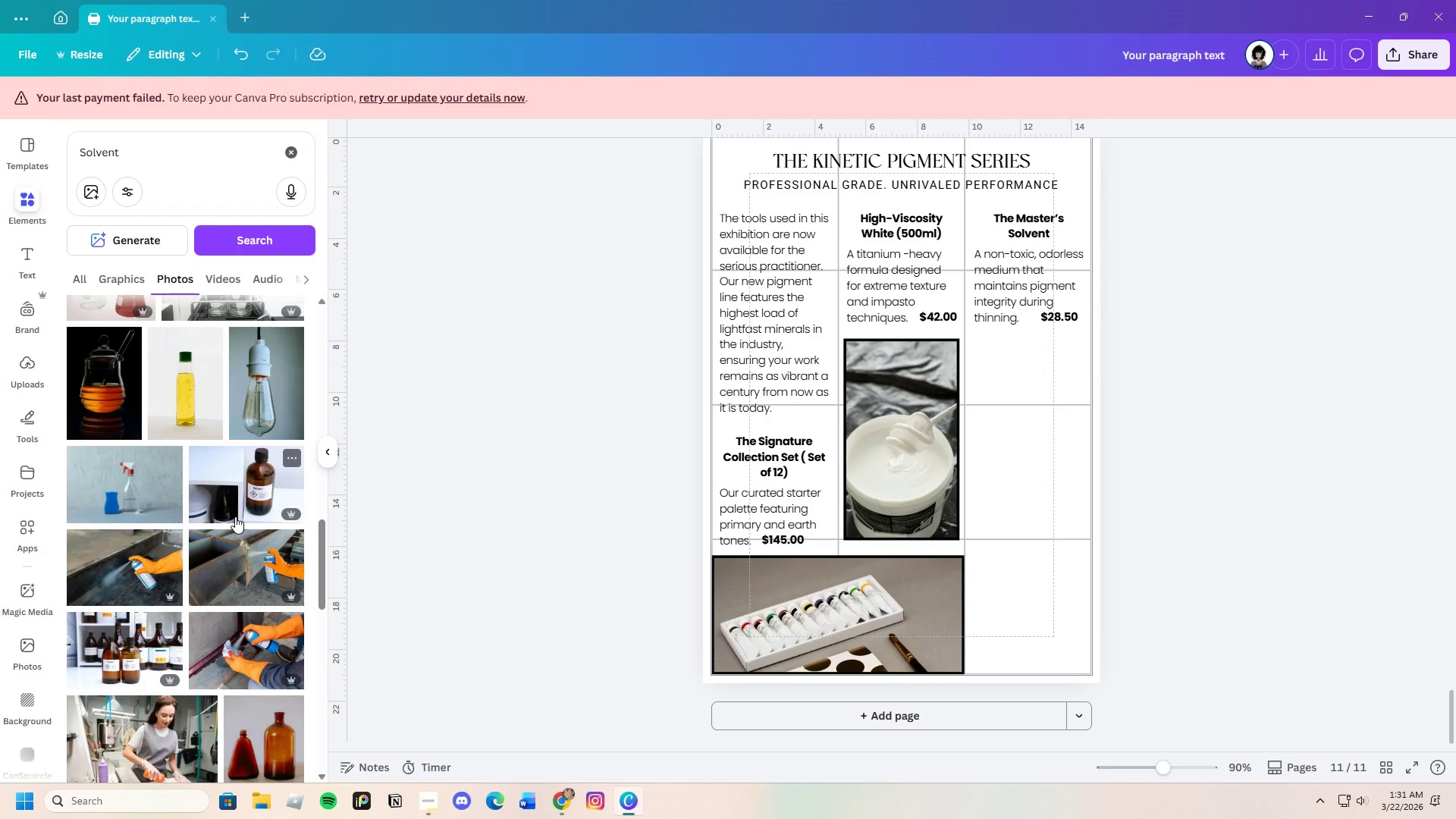 
scroll: coordinate [215, 548], scroll_direction: down, amount: 19.0
 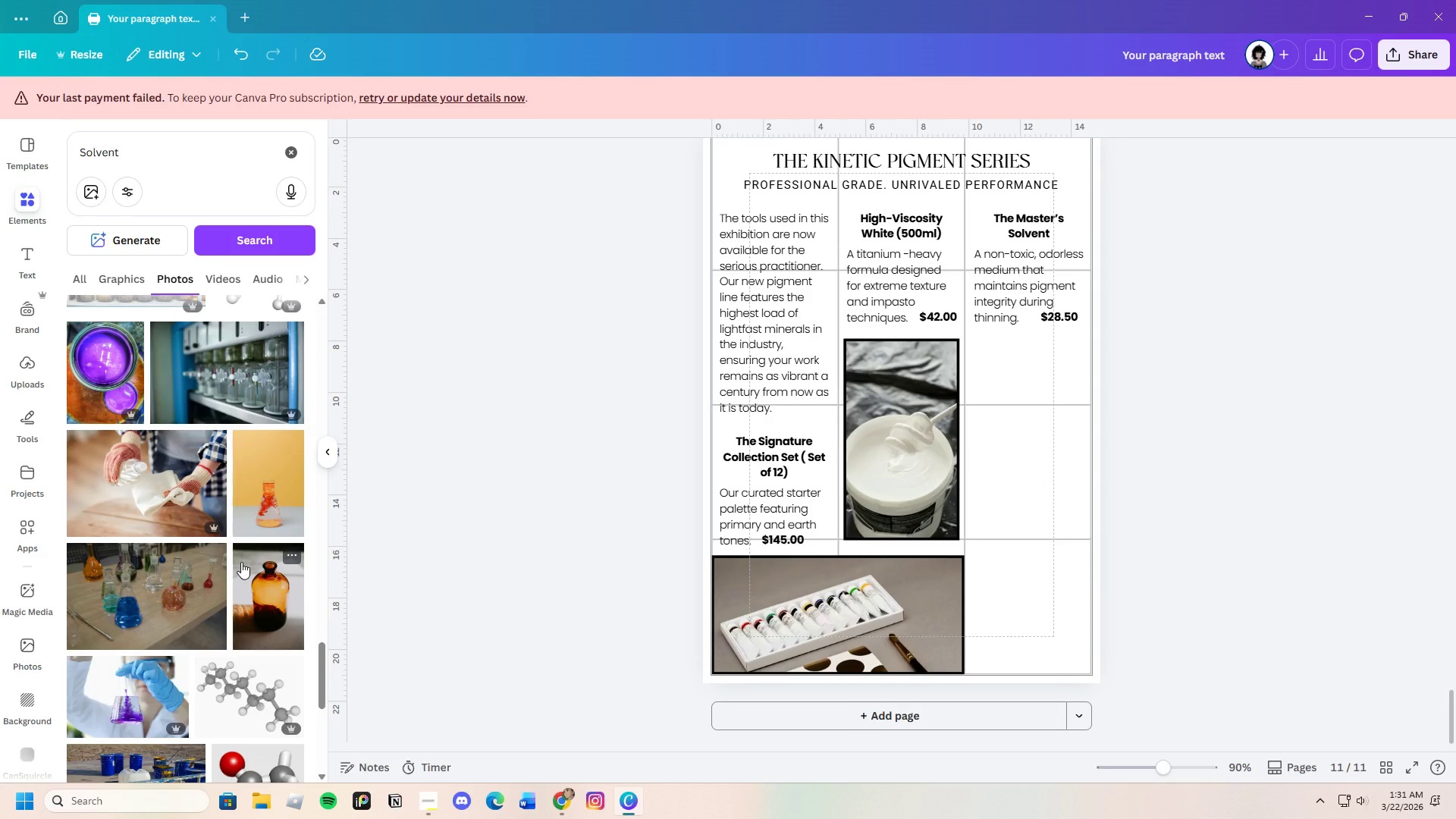 
scroll: coordinate [241, 563], scroll_direction: up, amount: 21.0
 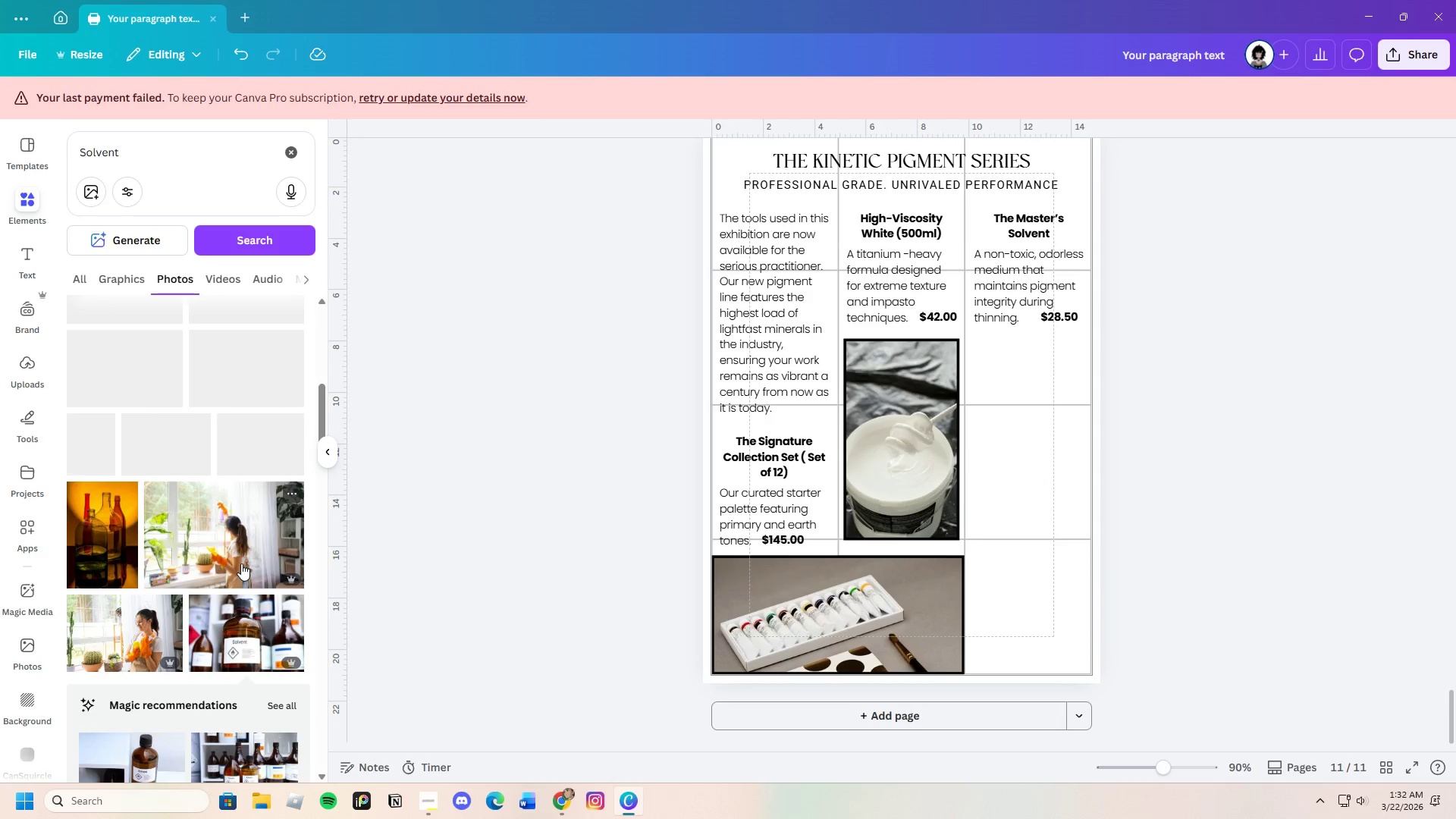 
scroll: coordinate [241, 563], scroll_direction: down, amount: 3.0
 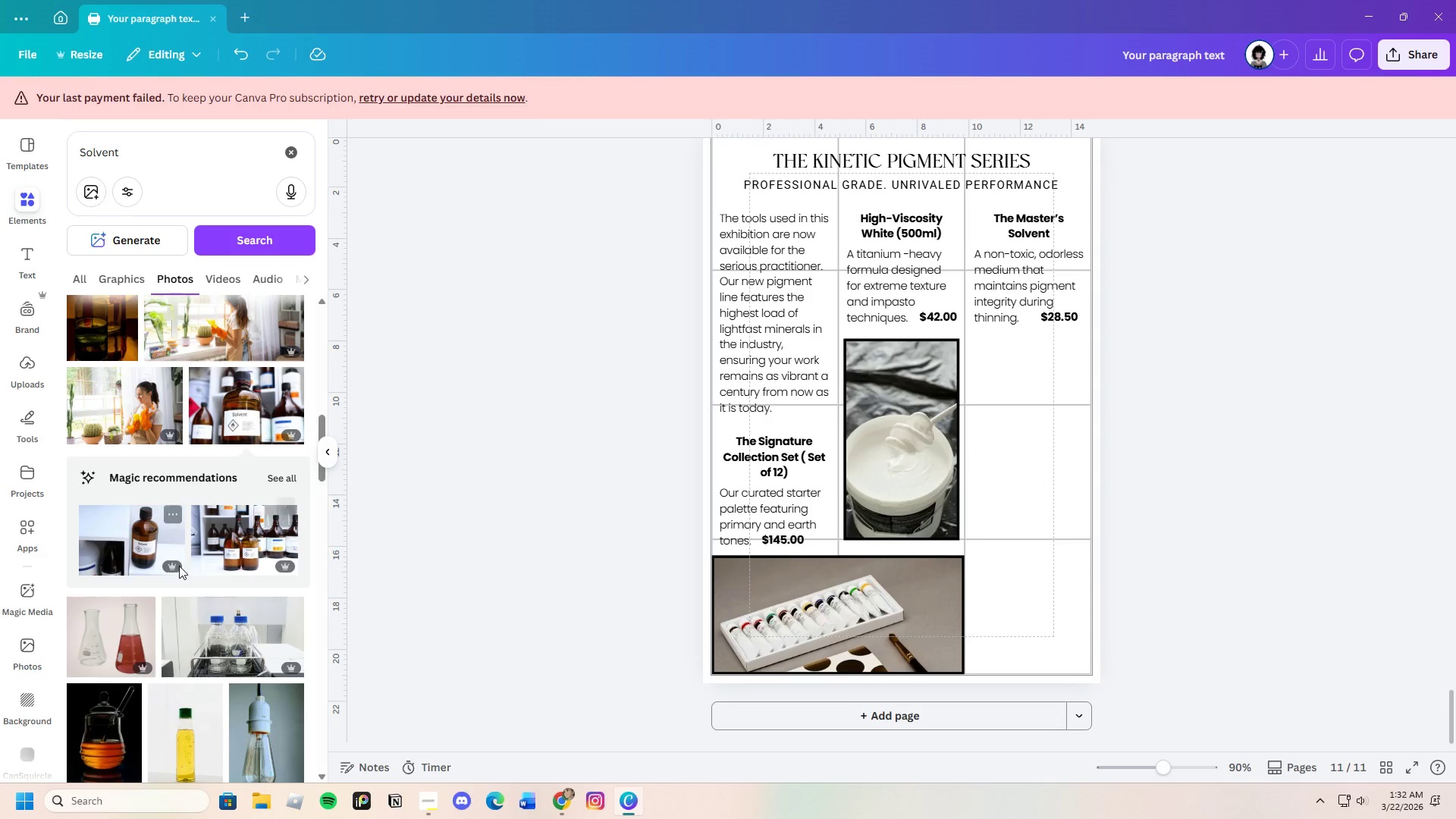 
left_click([144, 538])
 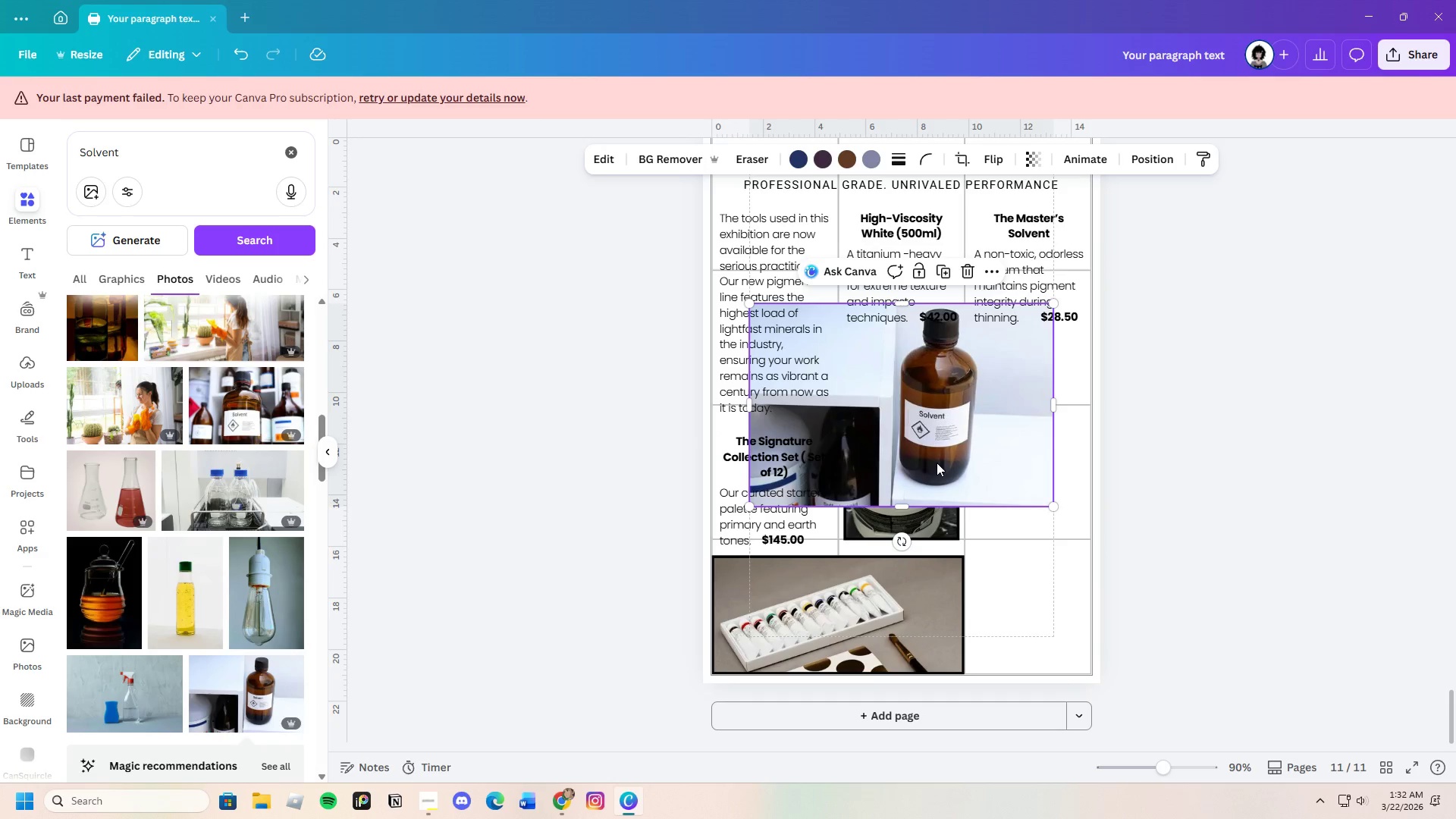 
left_click_drag(start_coordinate=[918, 430], to_coordinate=[1054, 473])
 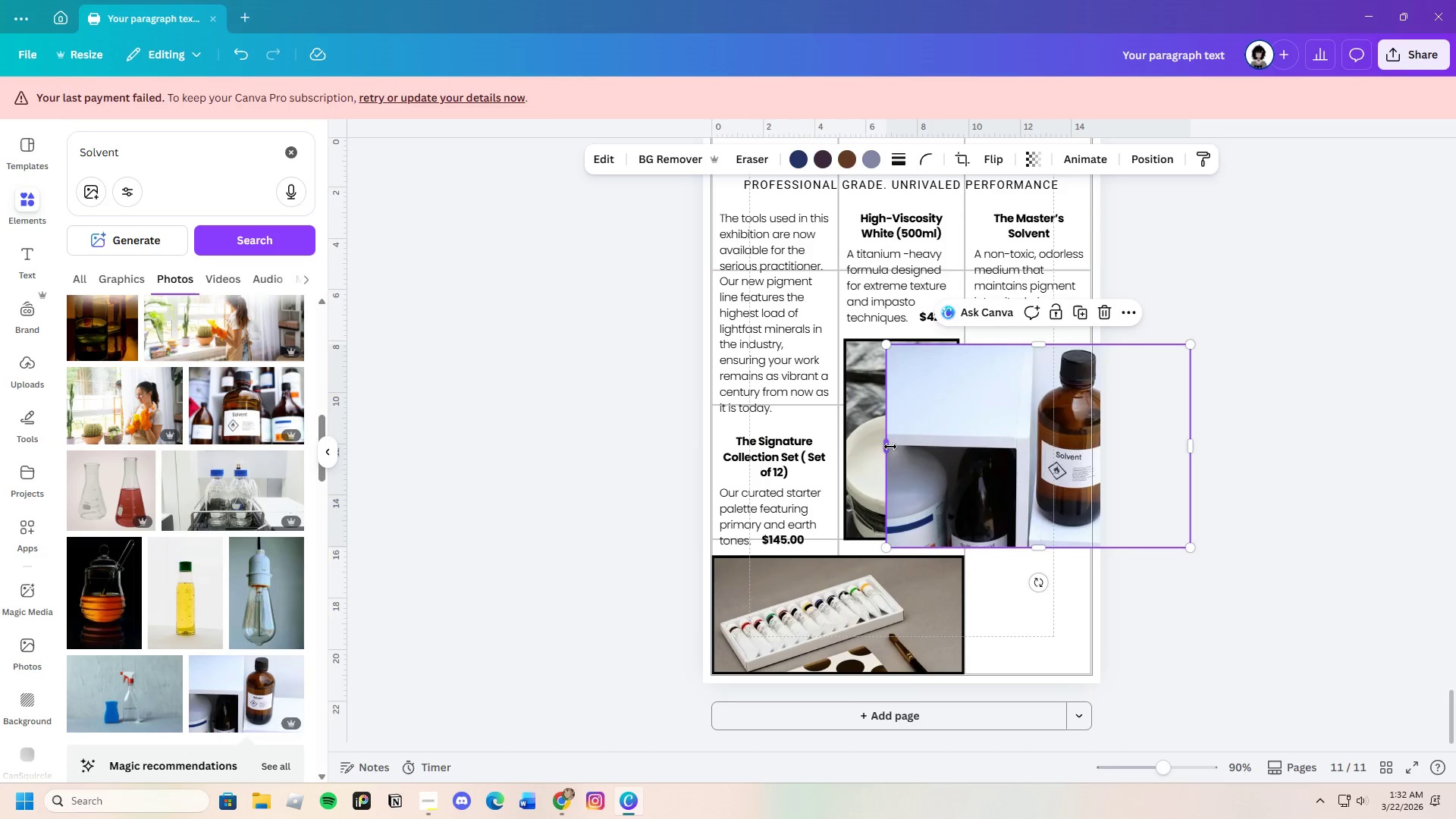 
left_click_drag(start_coordinate=[890, 447], to_coordinate=[1018, 469])
 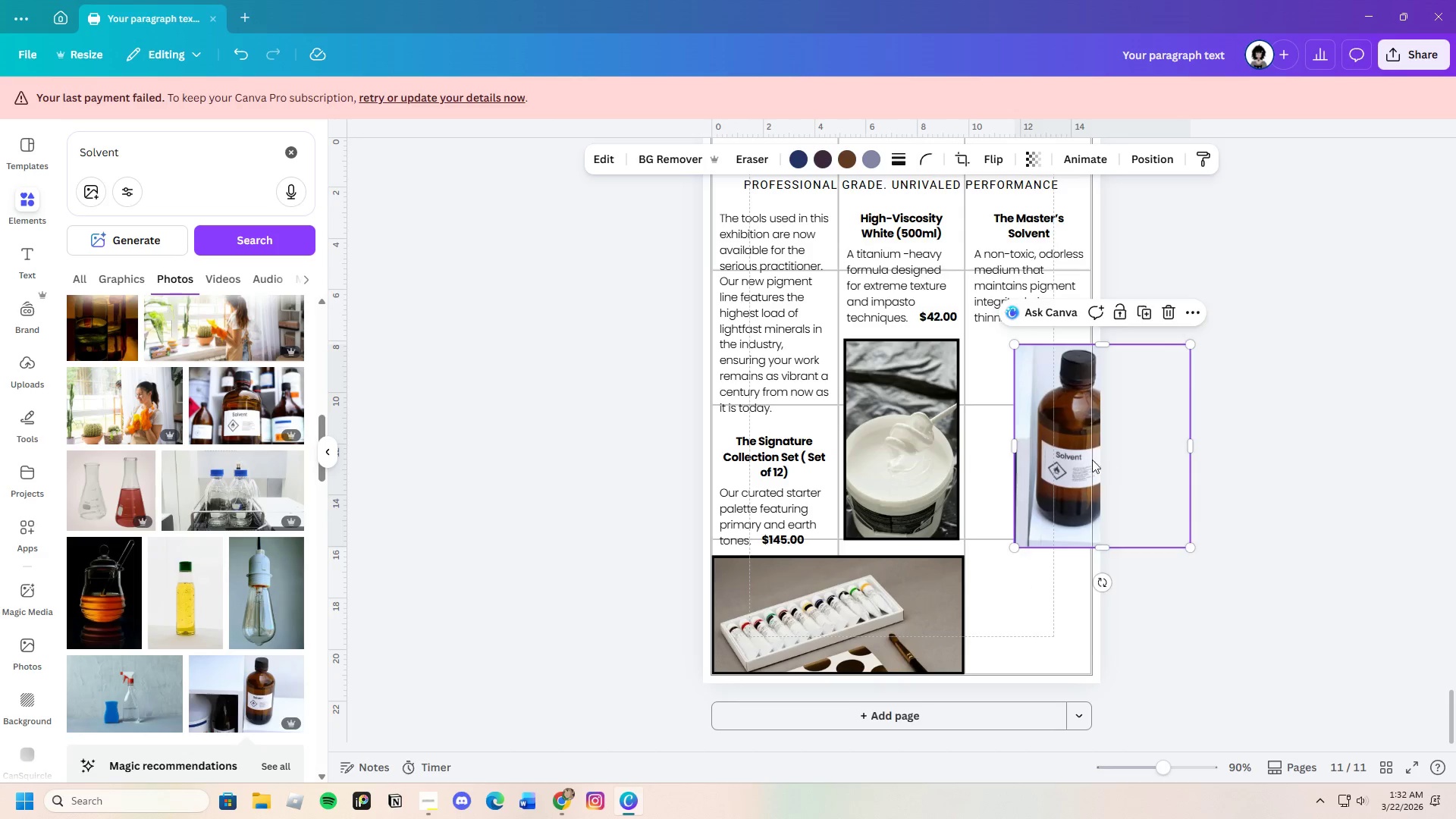 
left_click_drag(start_coordinate=[1106, 463], to_coordinate=[1058, 463])
 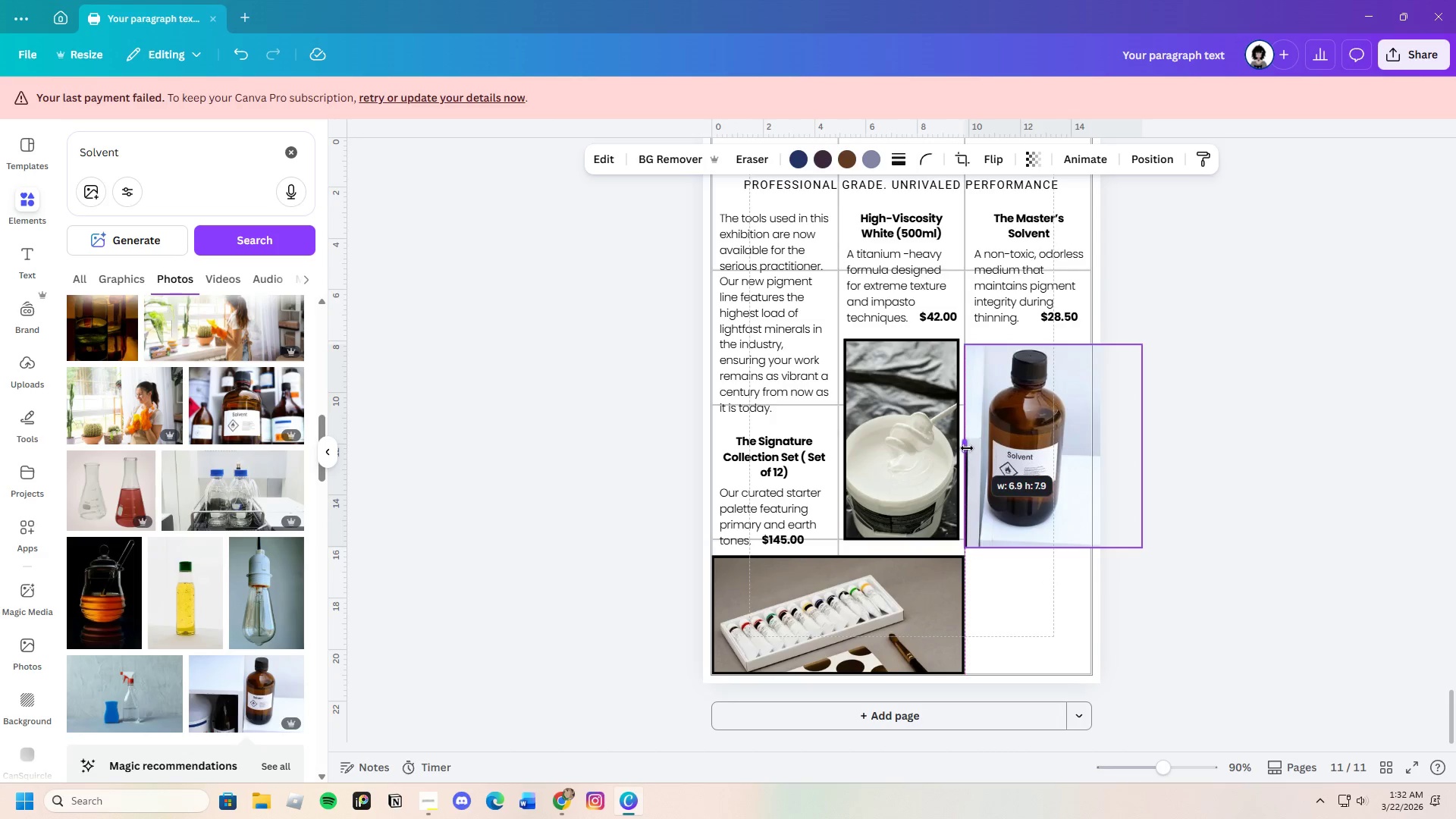 
left_click_drag(start_coordinate=[1039, 470], to_coordinate=[1039, 465])
 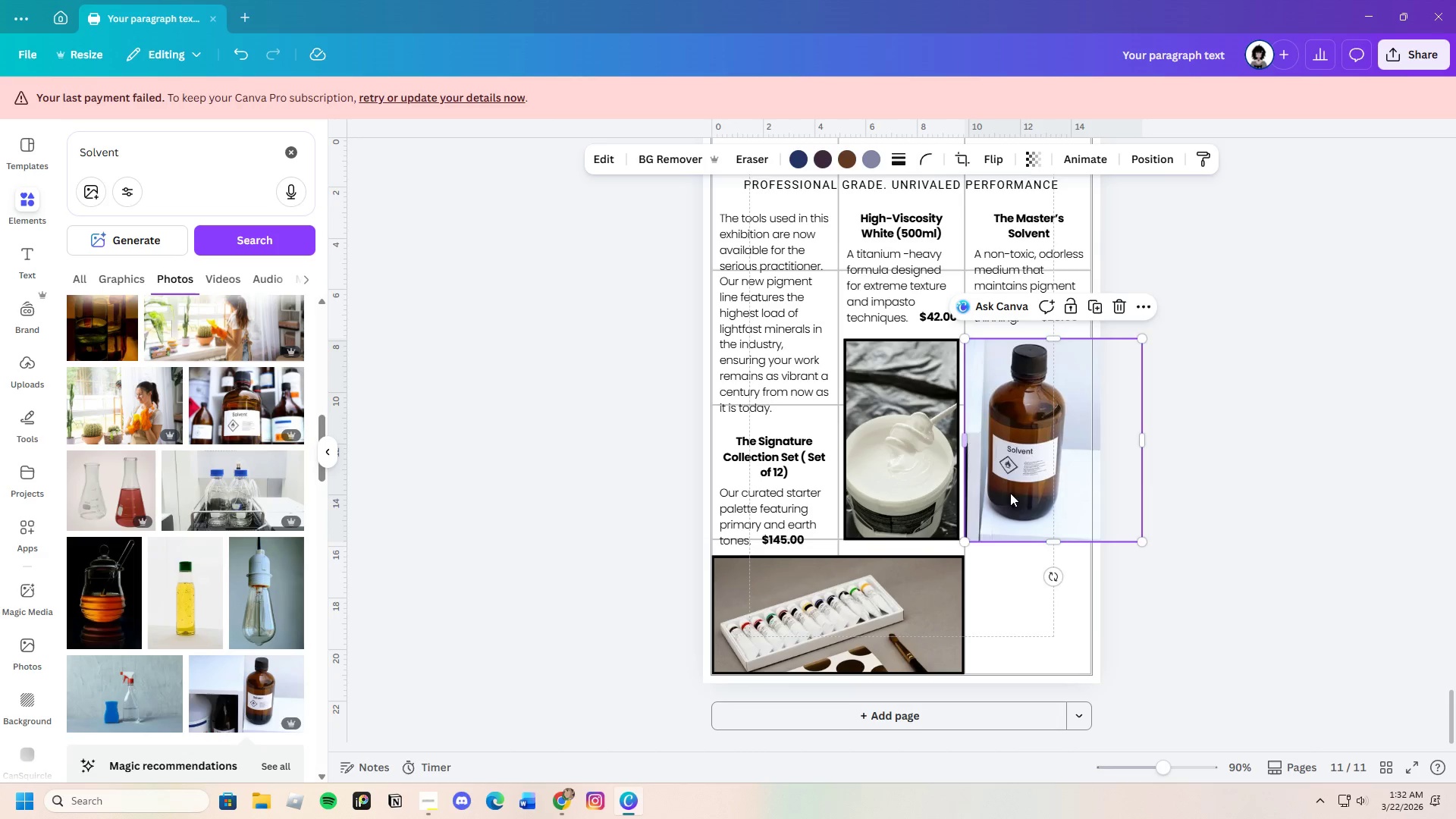 
left_click_drag(start_coordinate=[1050, 541], to_coordinate=[1054, 538])
 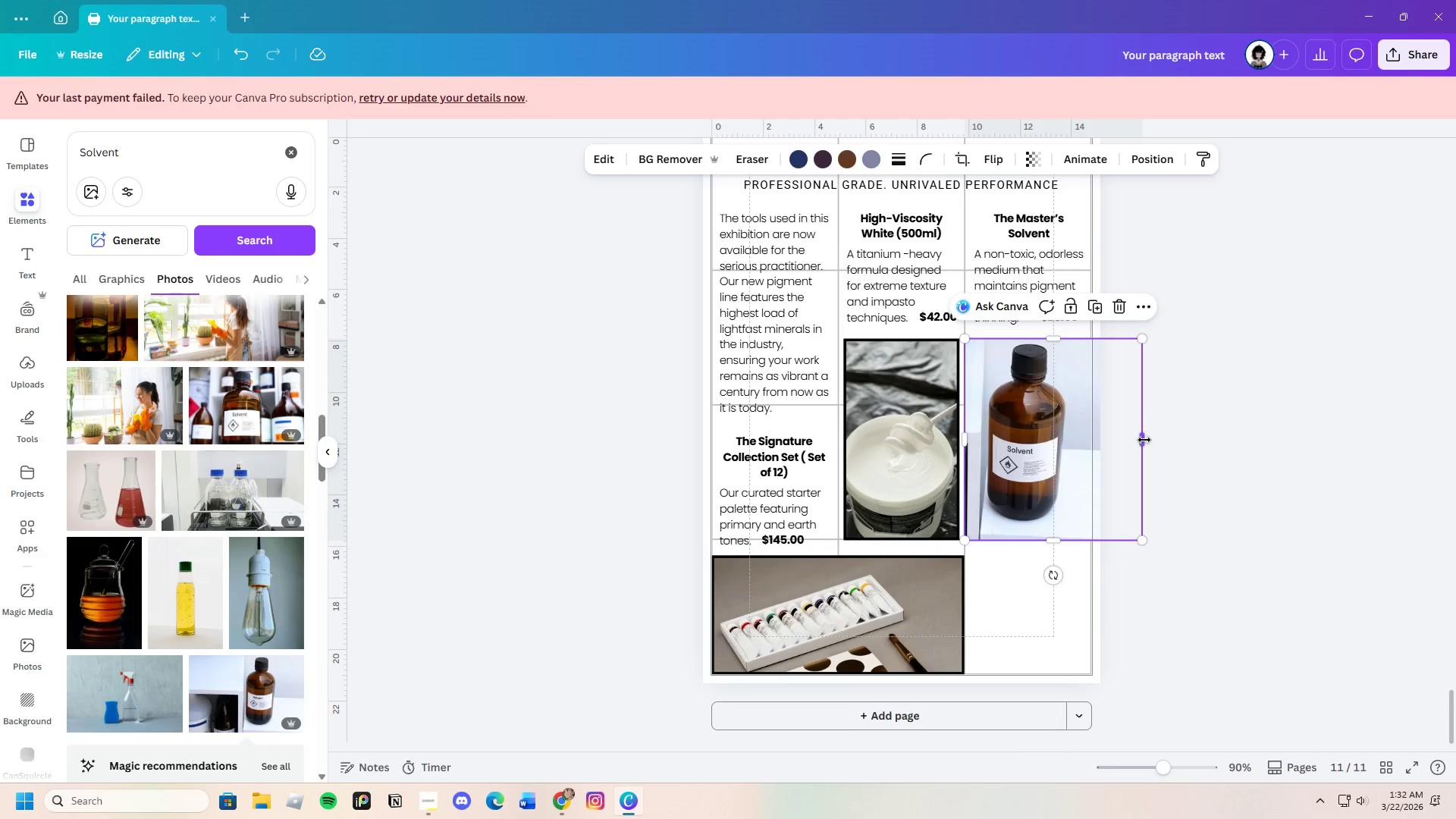 
left_click_drag(start_coordinate=[1144, 440], to_coordinate=[1095, 446])
 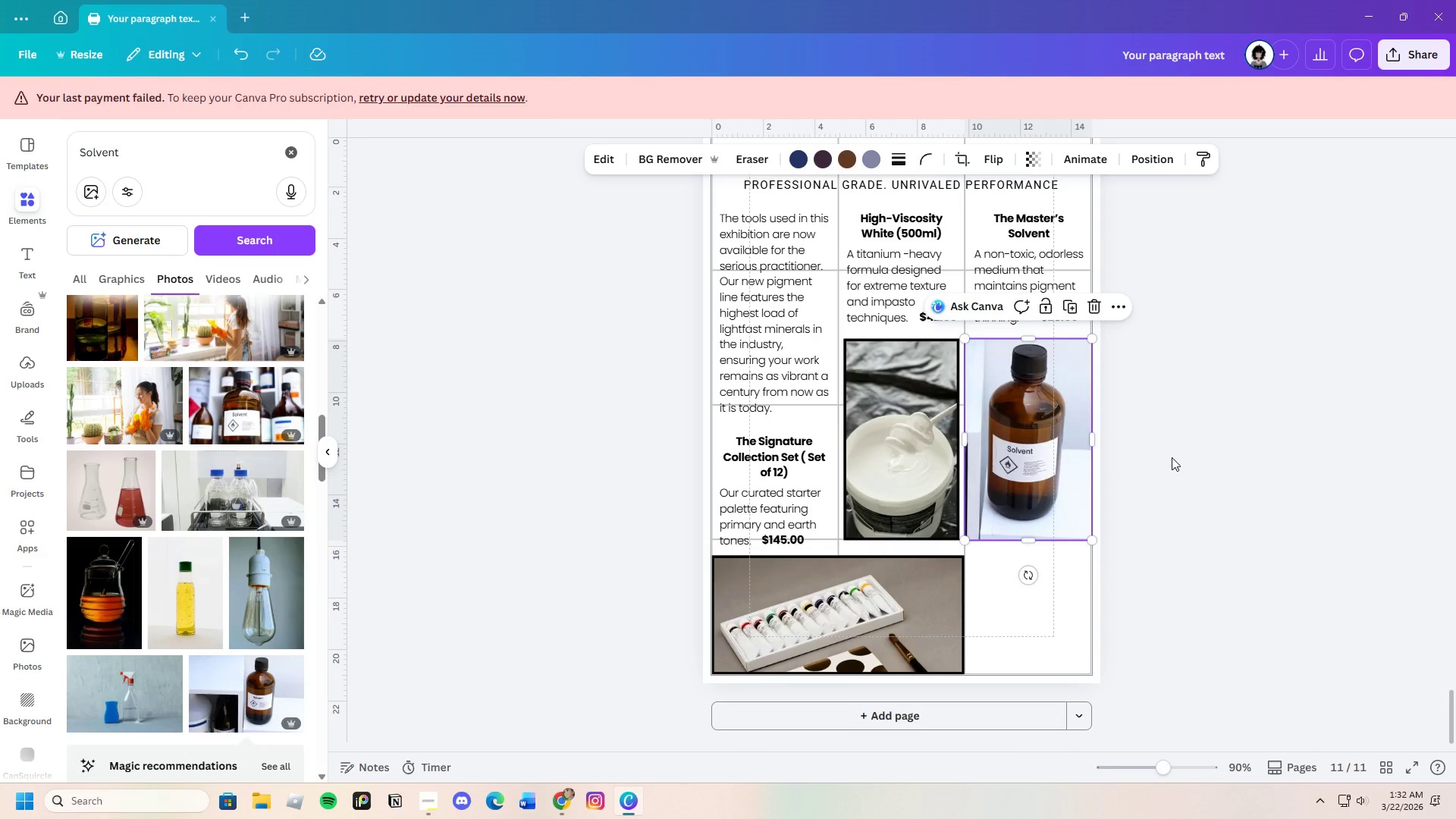 
left_click([1172, 457])
 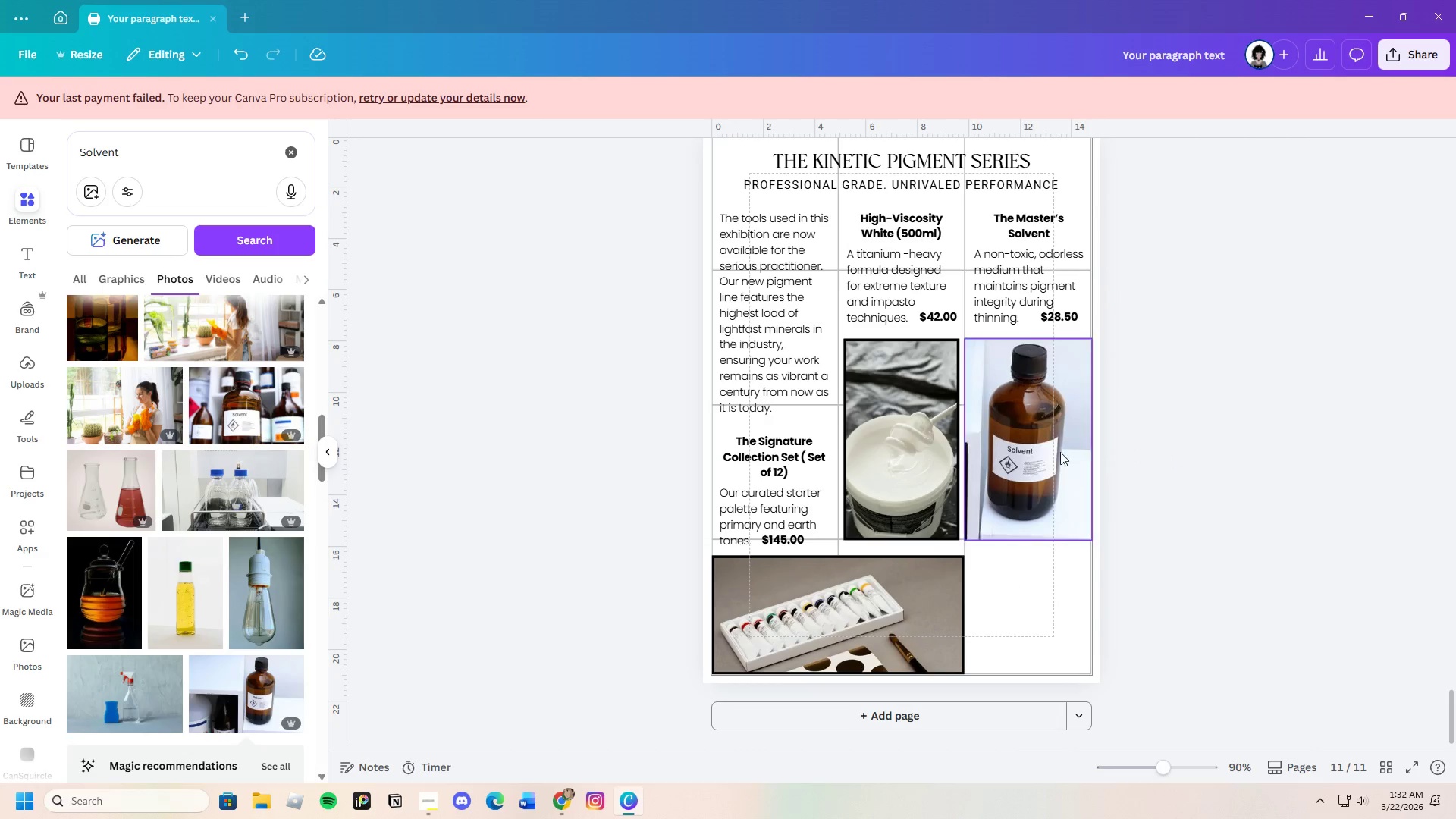 
left_click([1060, 452])
 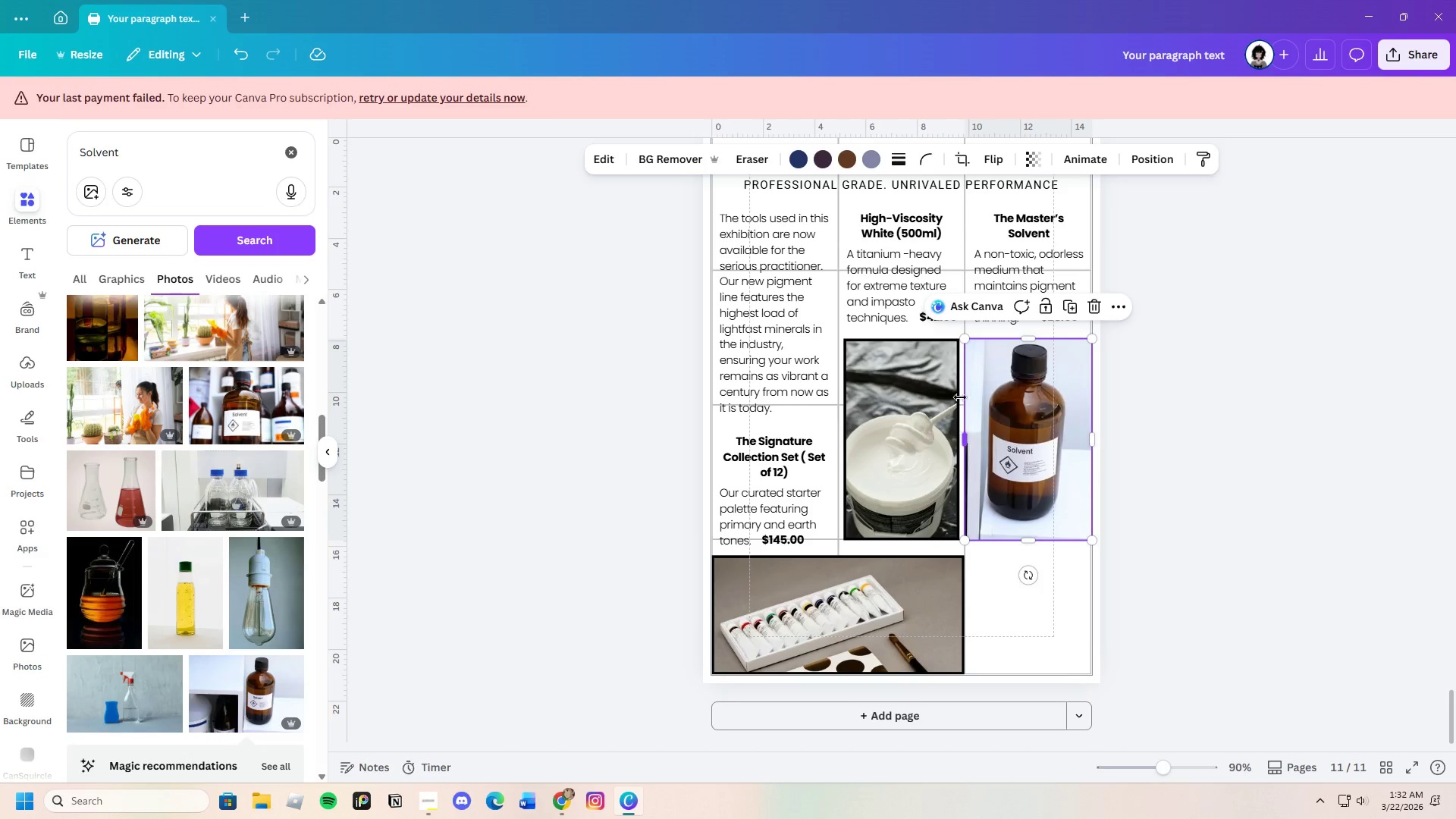 
left_click([895, 157])
 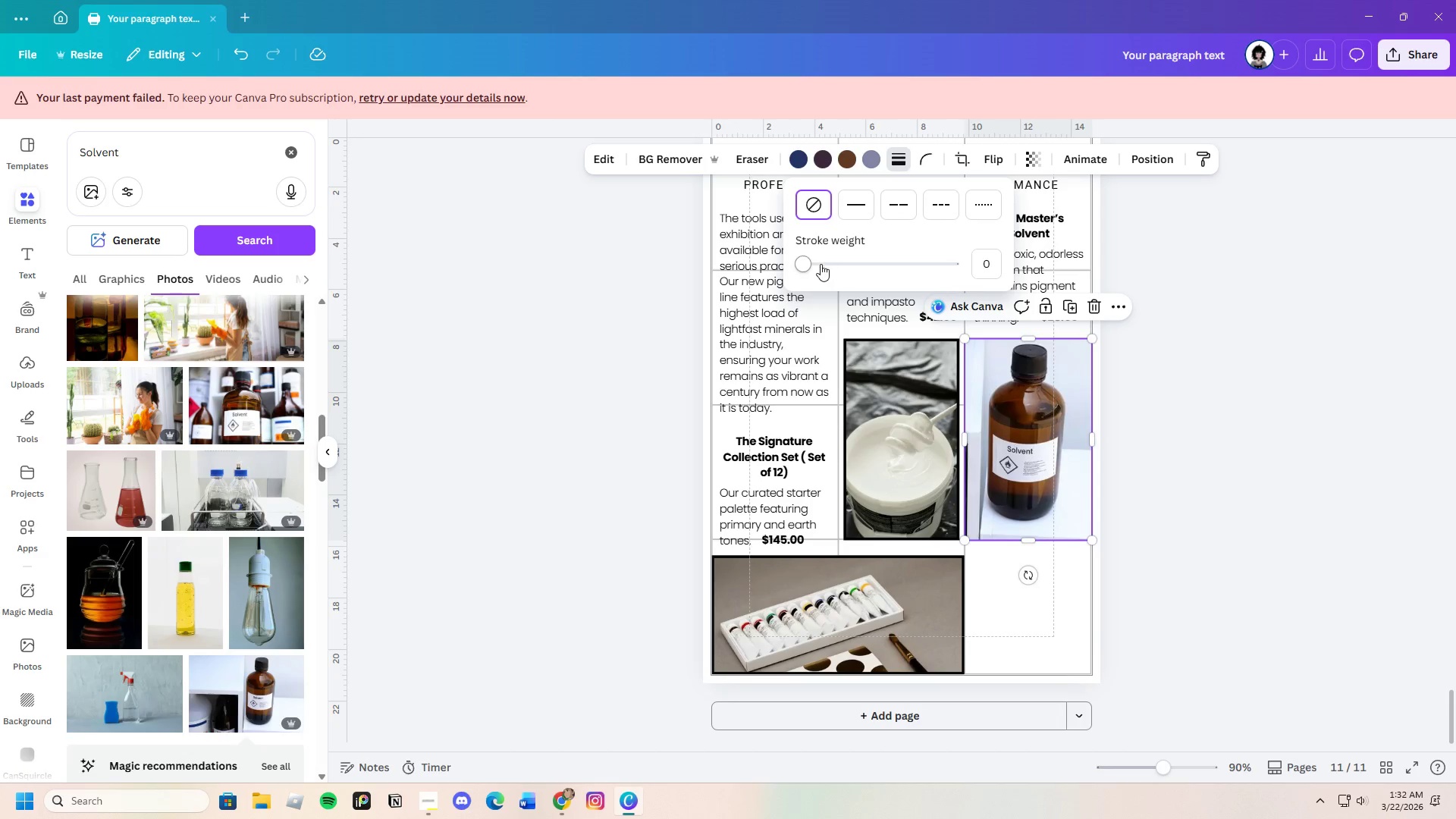 
left_click_drag(start_coordinate=[808, 267], to_coordinate=[808, 272])
 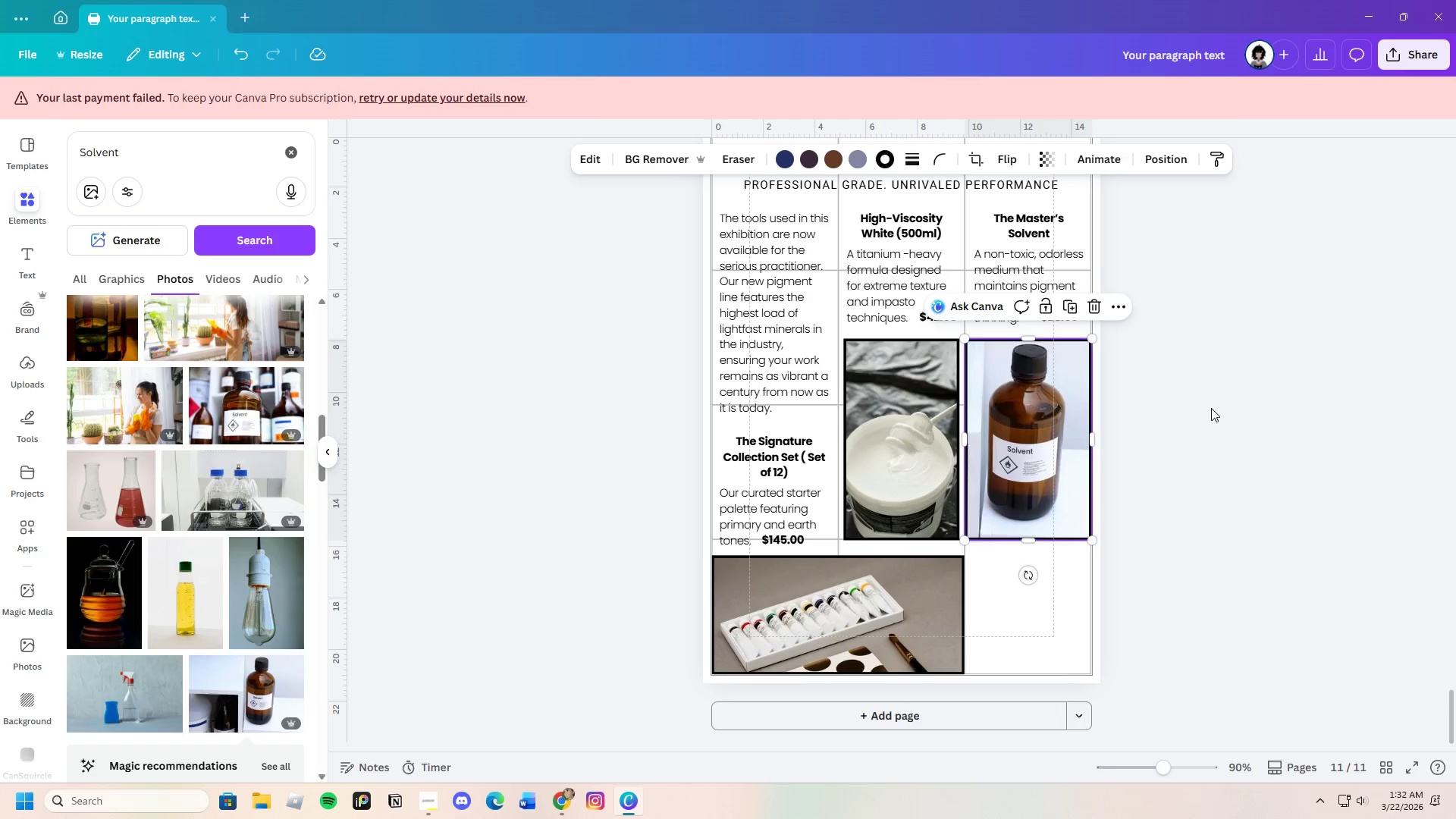 
double_click([1211, 408])
 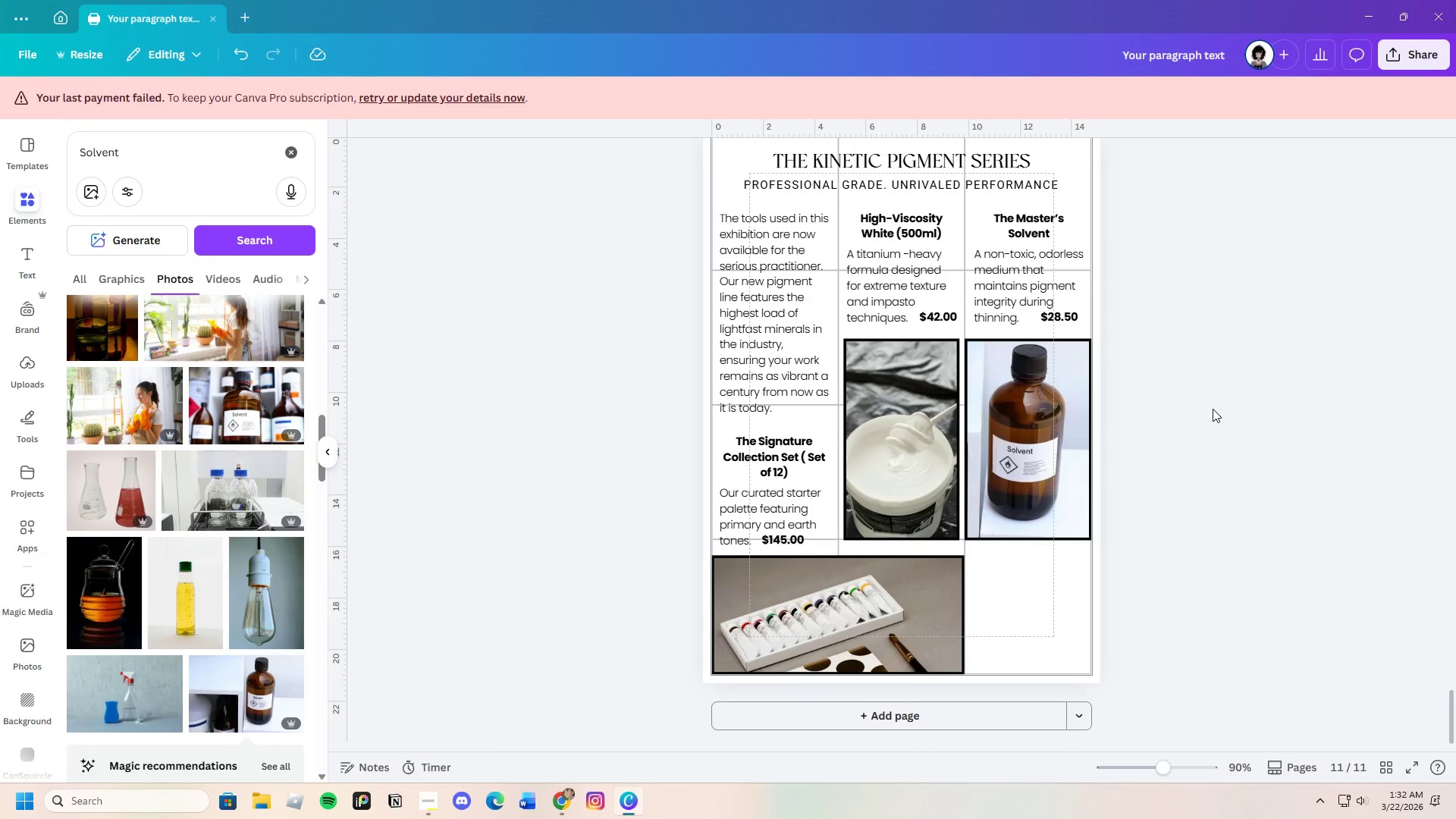 
scroll: coordinate [1259, 539], scroll_direction: up, amount: 1.0
 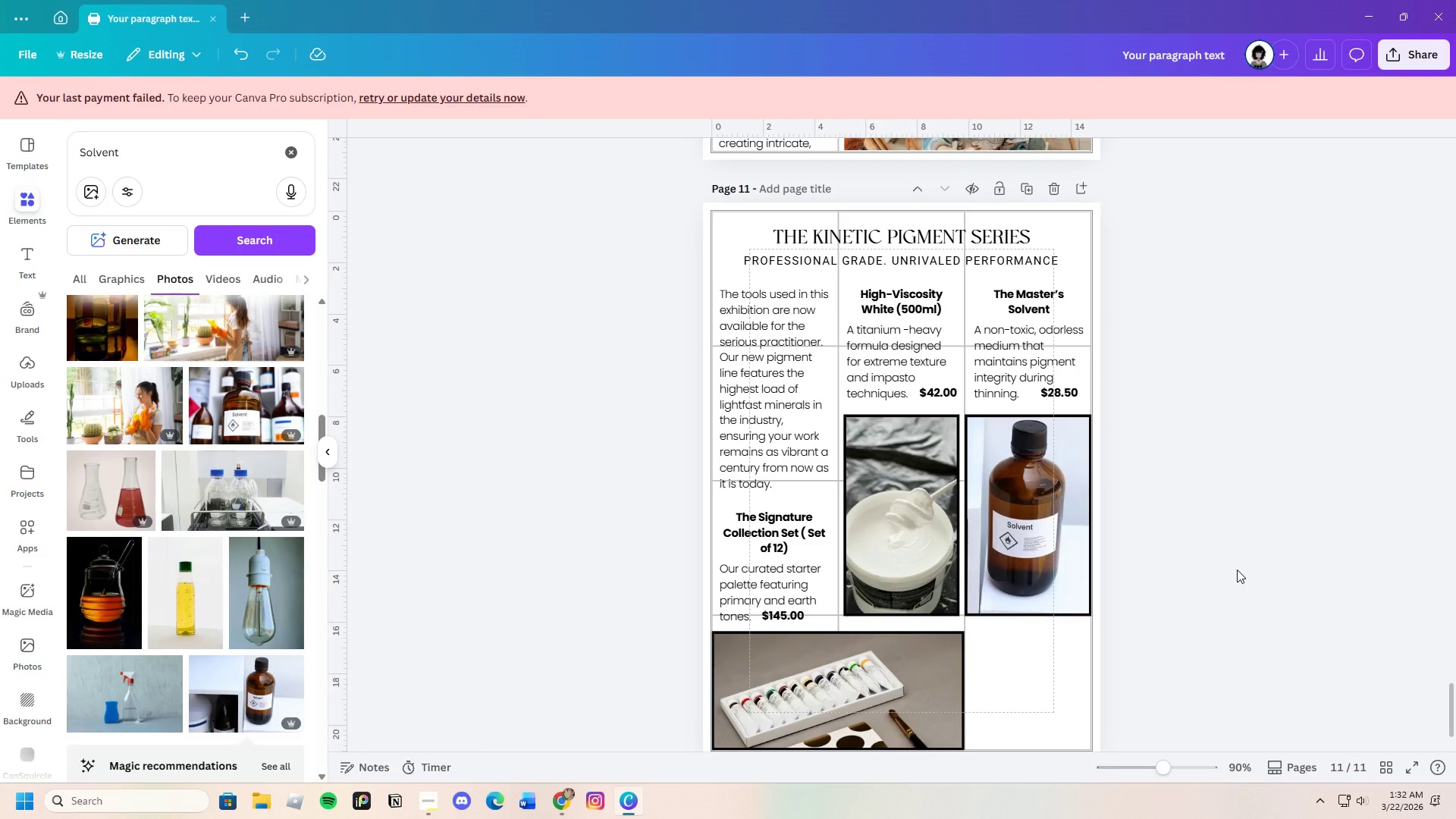 
scroll: coordinate [1237, 570], scroll_direction: down, amount: 1.0
 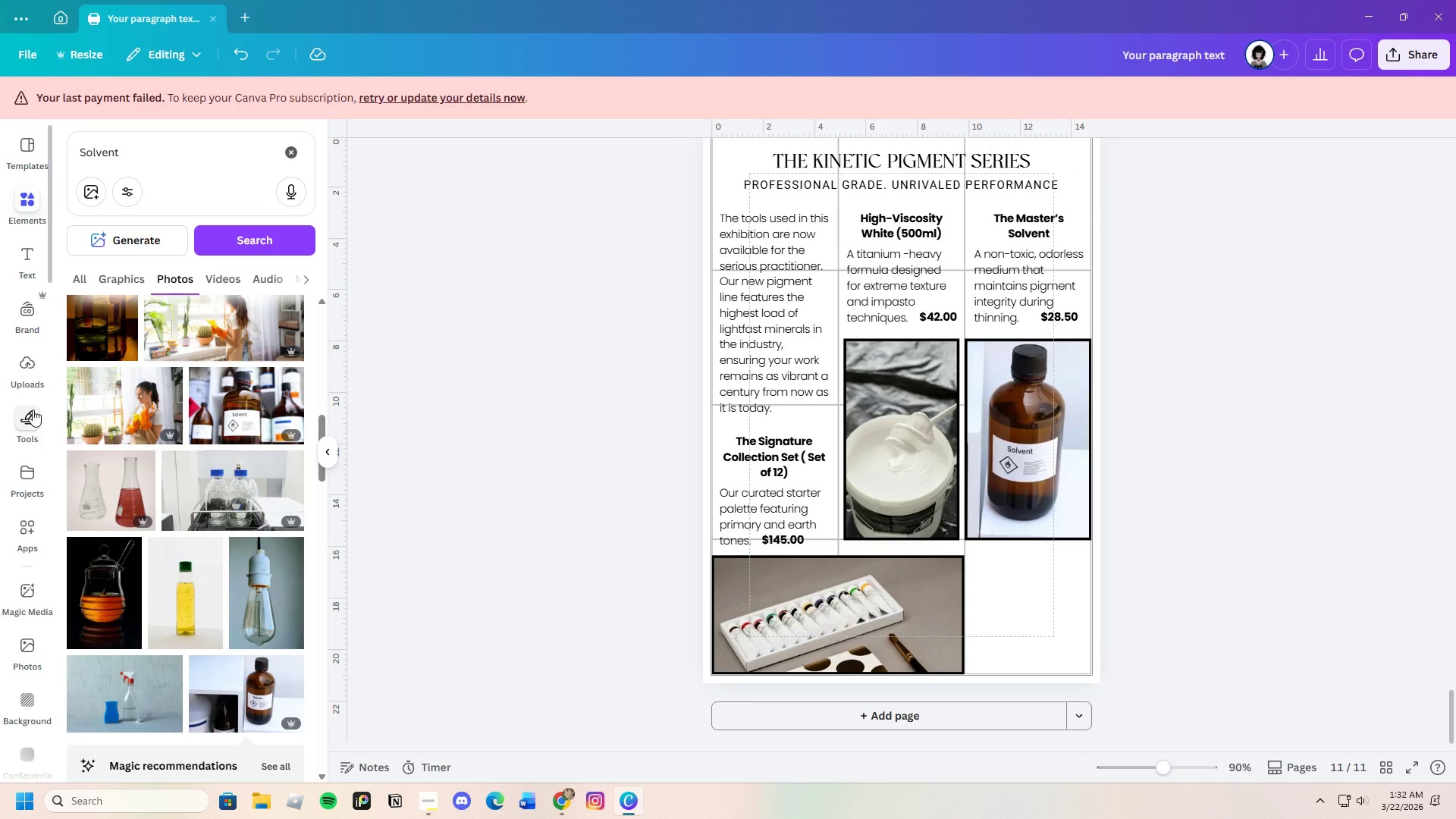 
left_click([36, 430])
 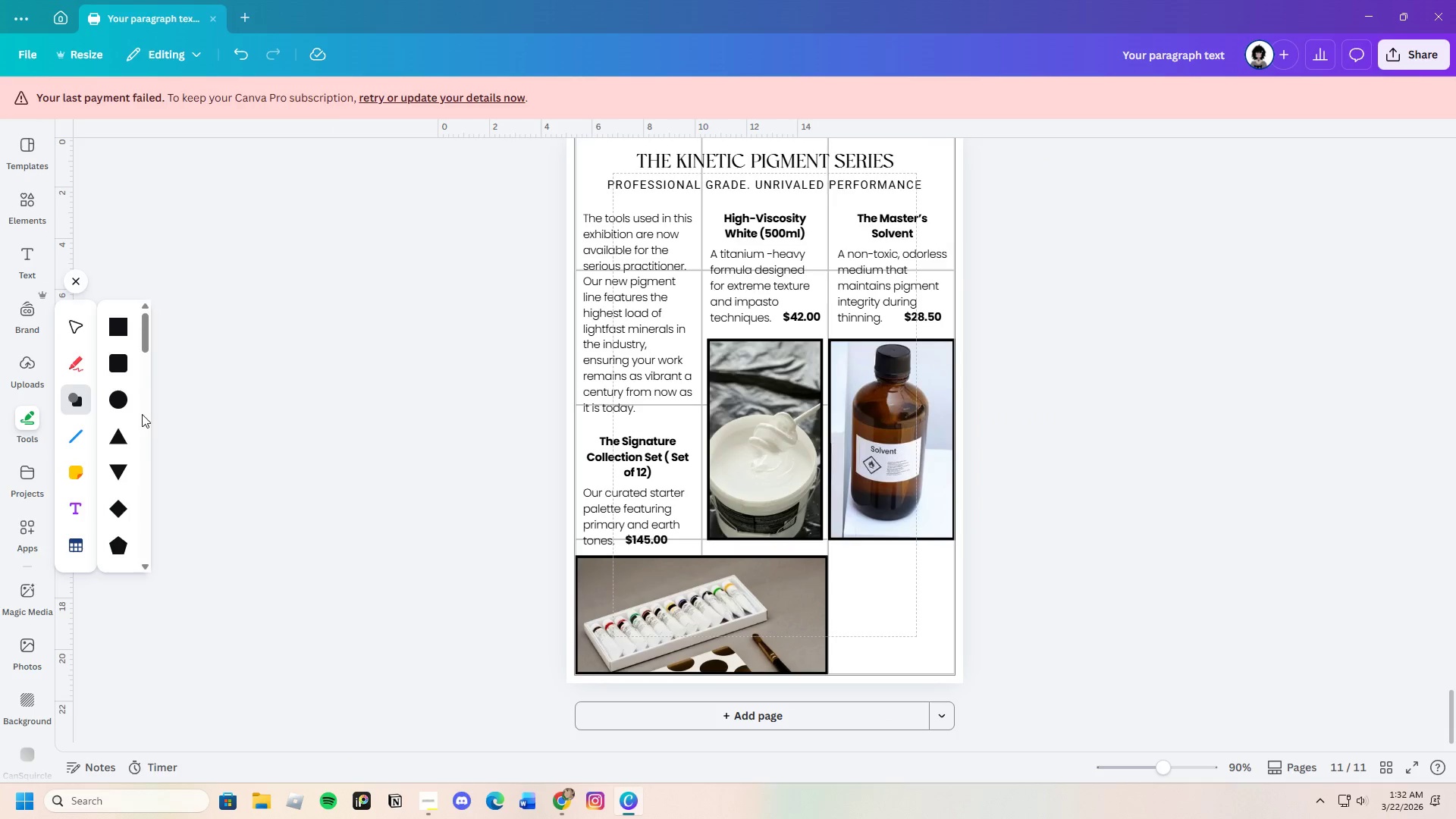 
left_click([118, 322])
 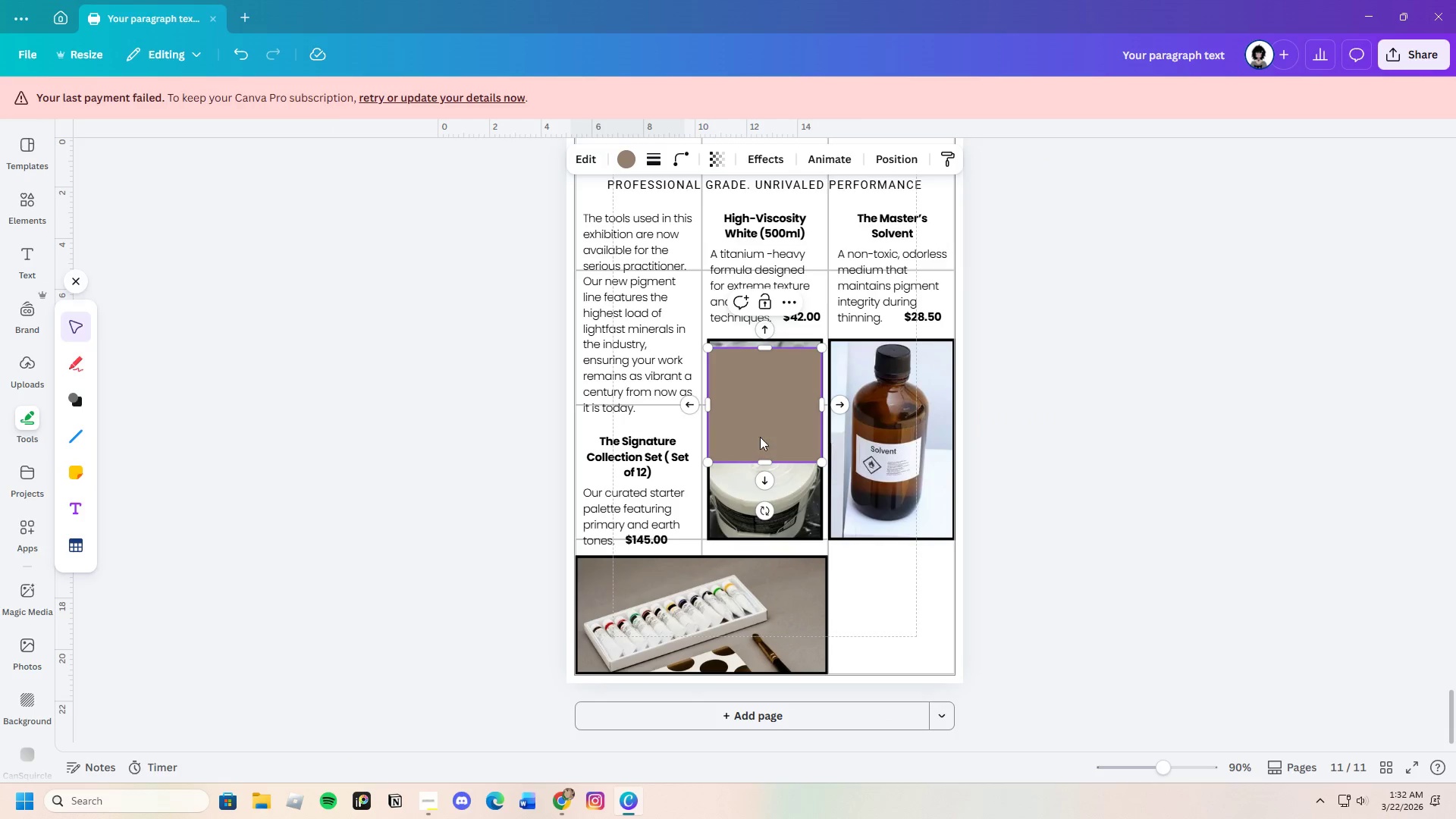 
left_click([1040, 513])
 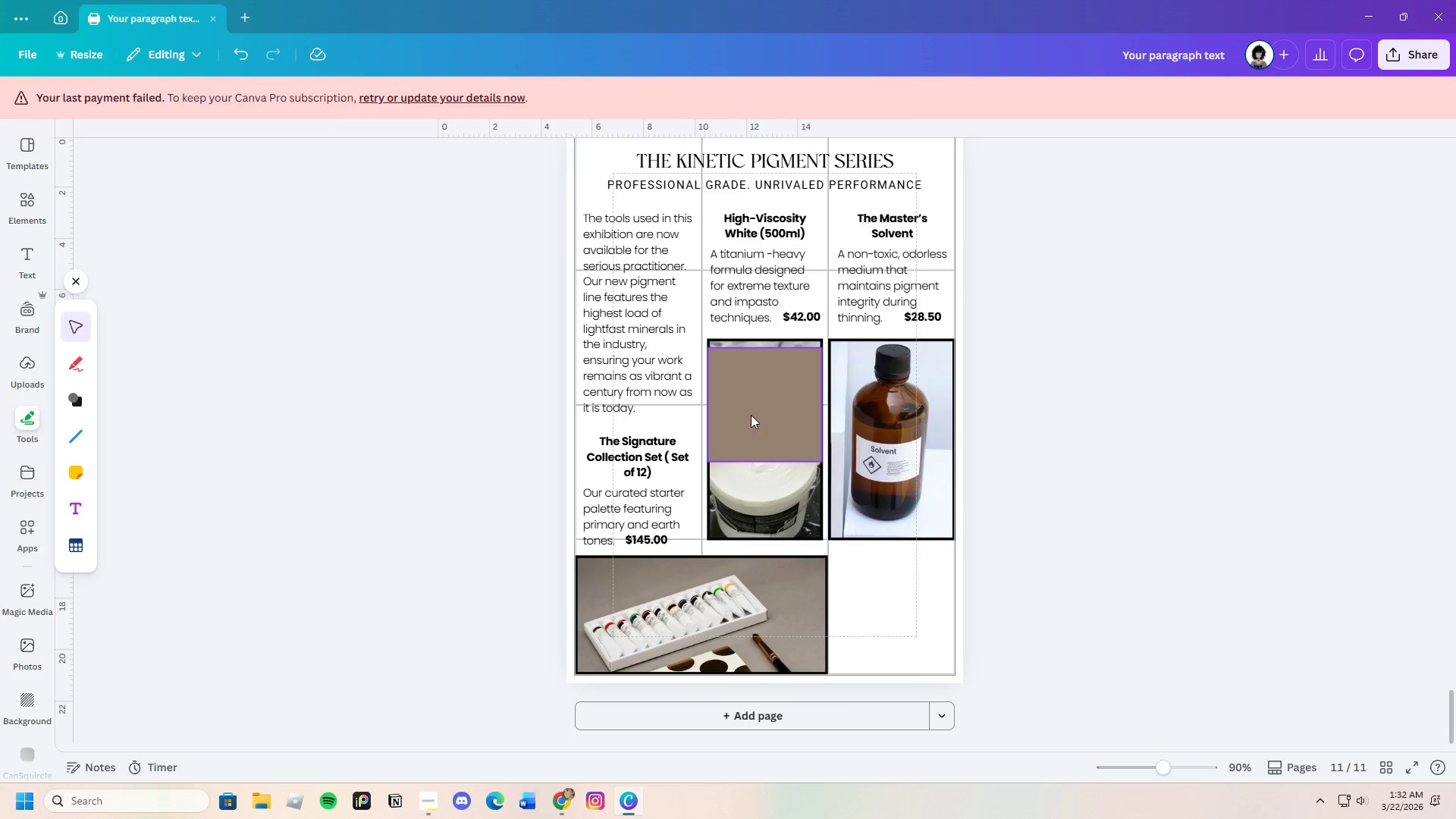 
left_click([728, 391])
 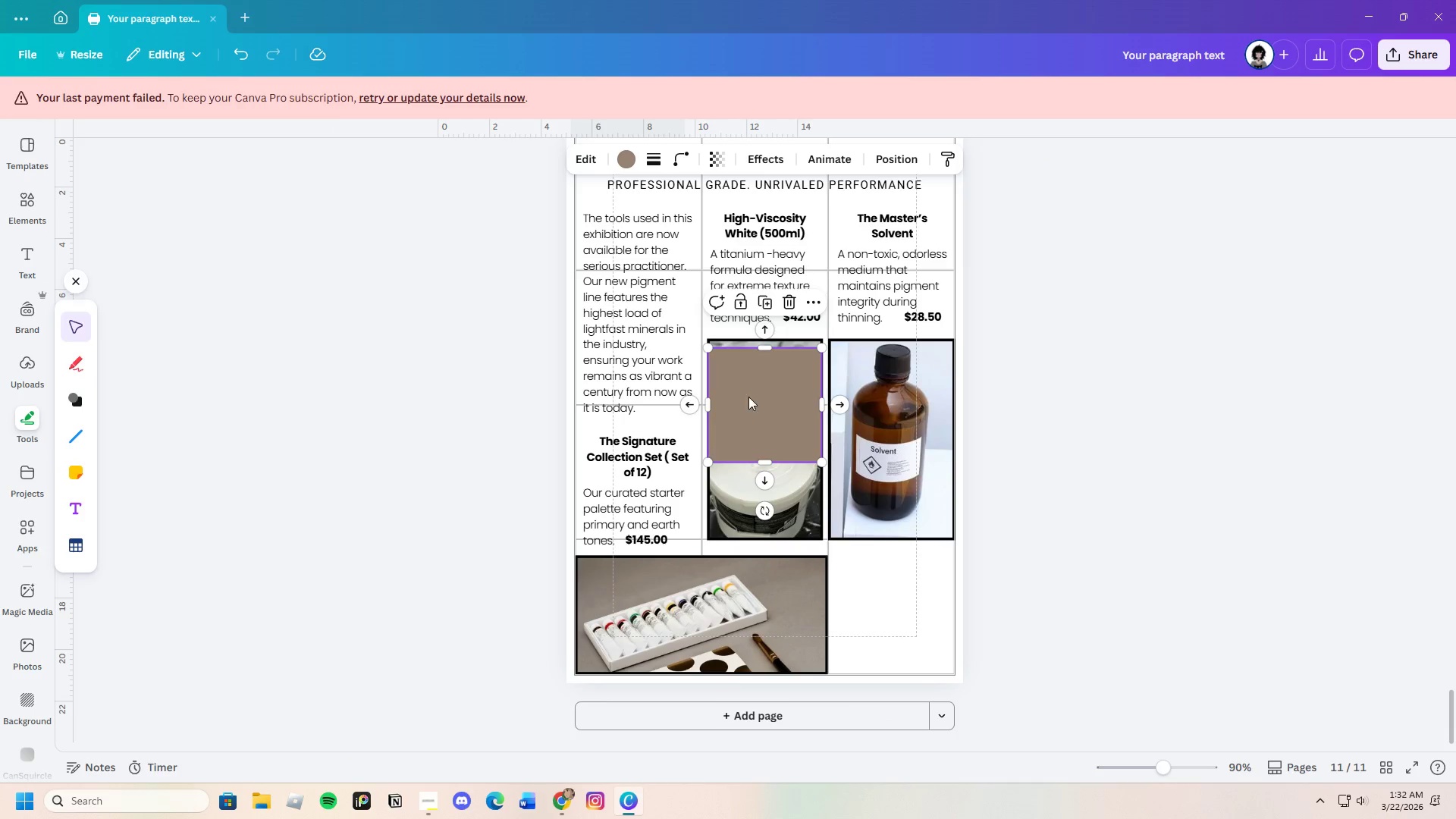 
left_click_drag(start_coordinate=[758, 406], to_coordinate=[882, 617])
 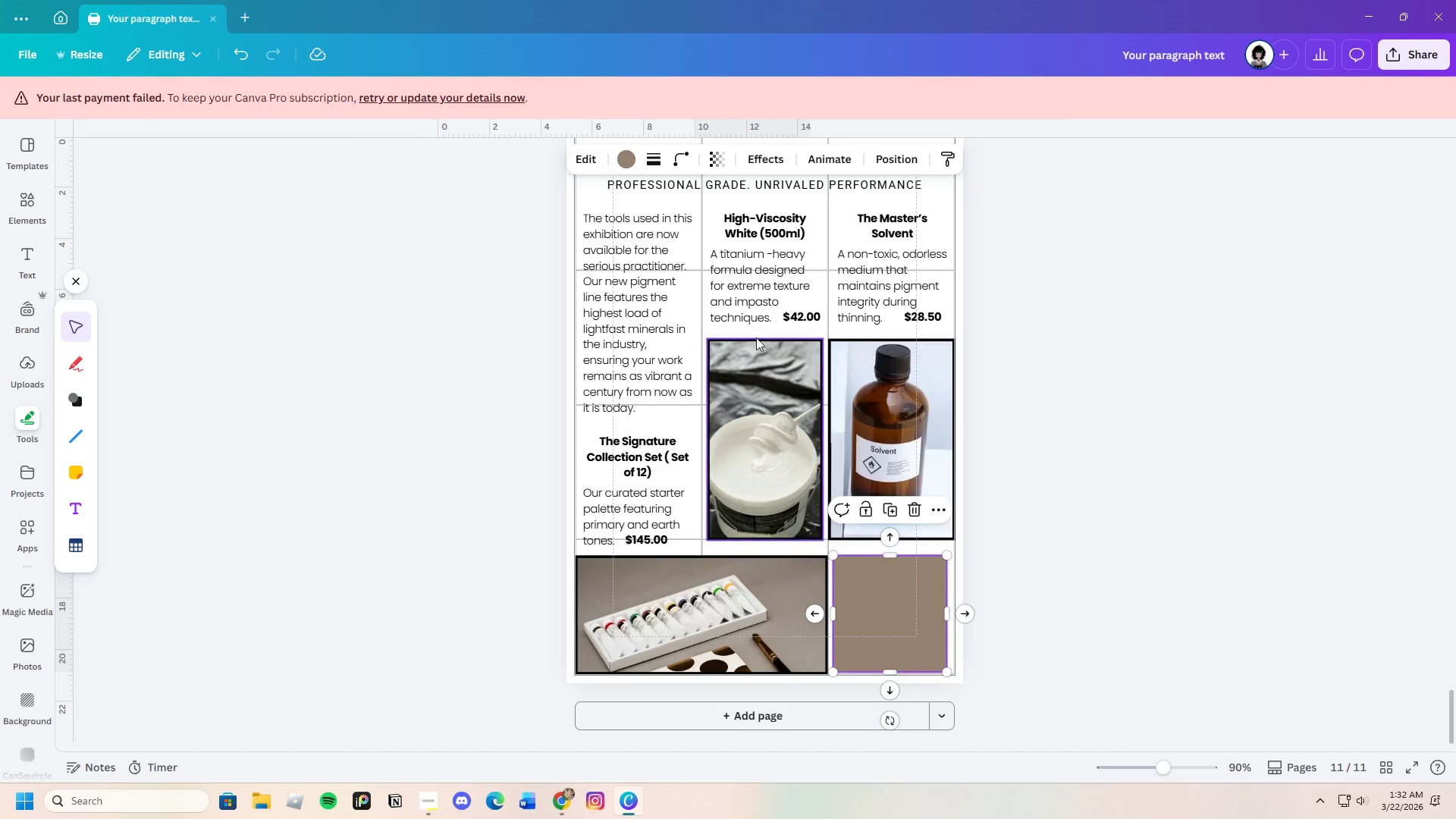 
left_click([633, 158])
 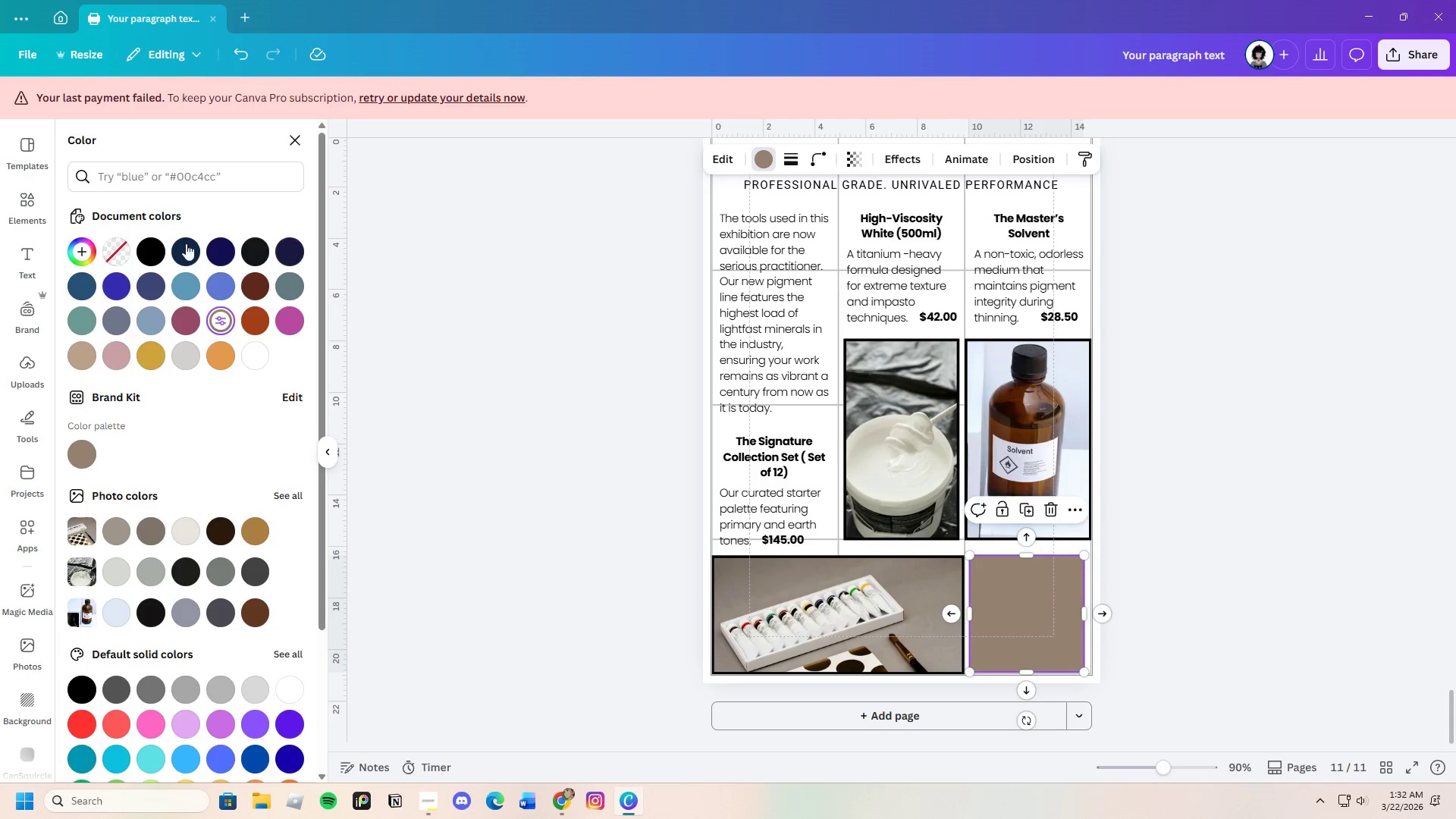 
left_click([155, 253])
 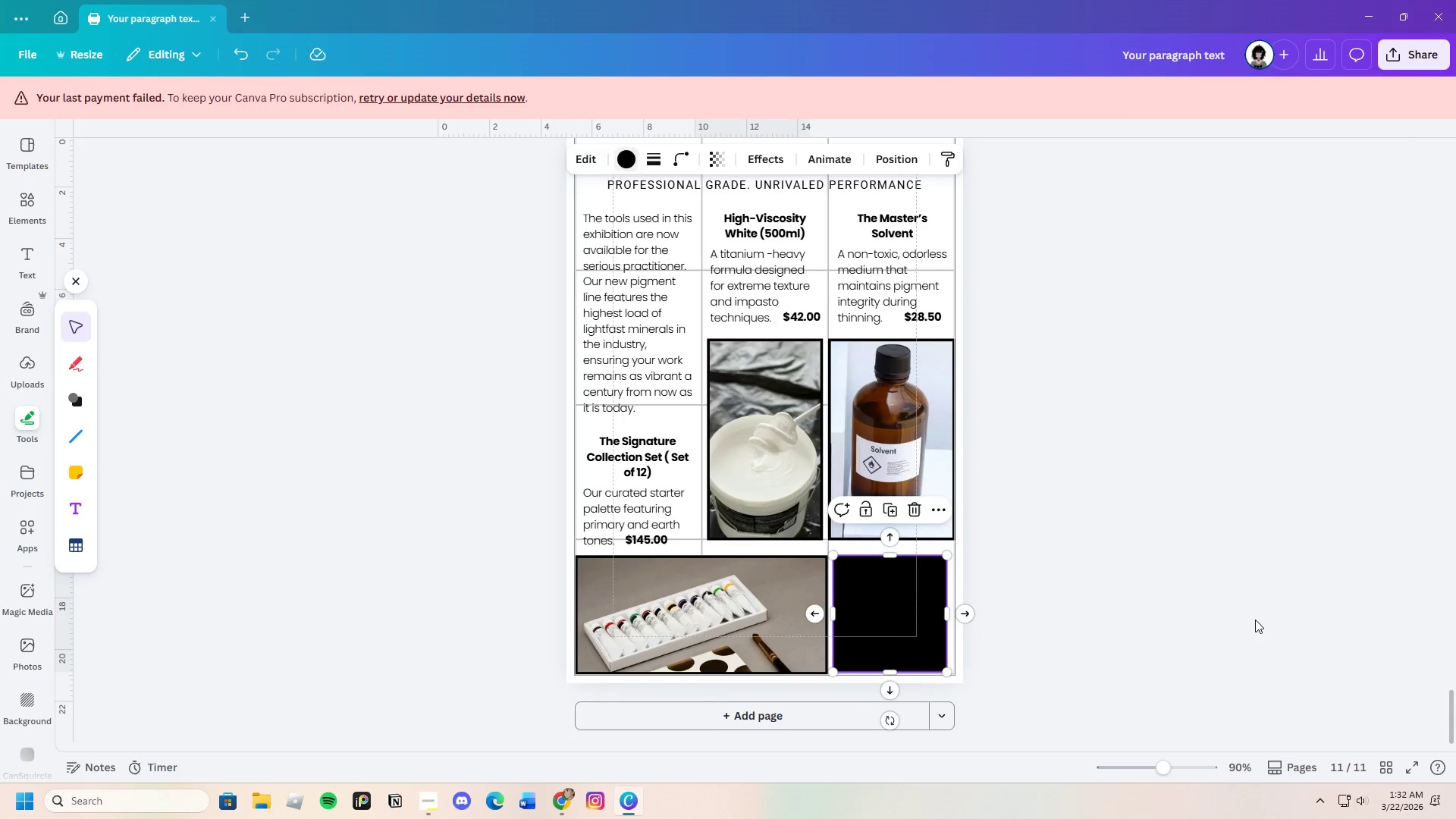 
double_click([1247, 617])
 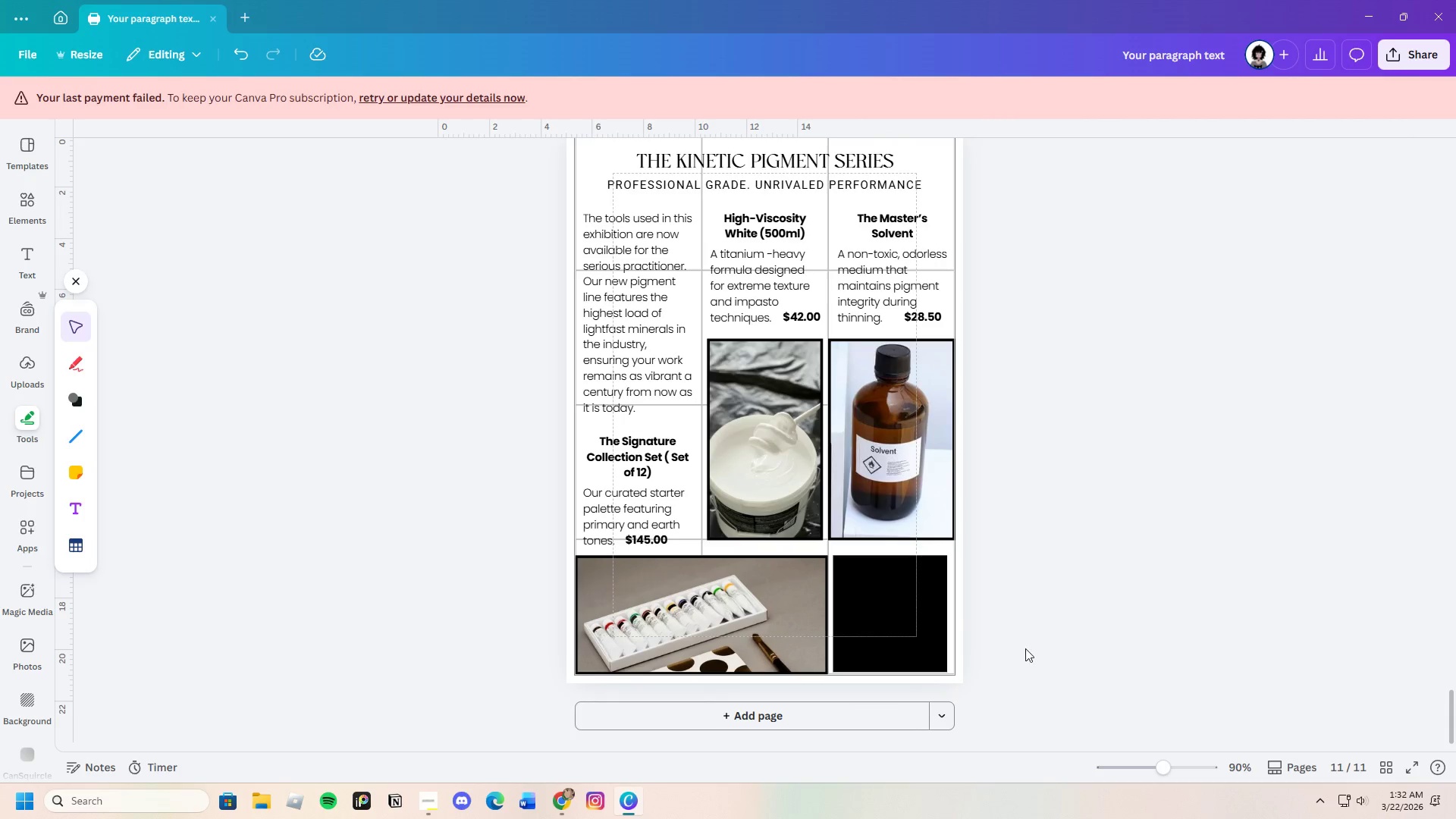 
left_click([925, 613])
 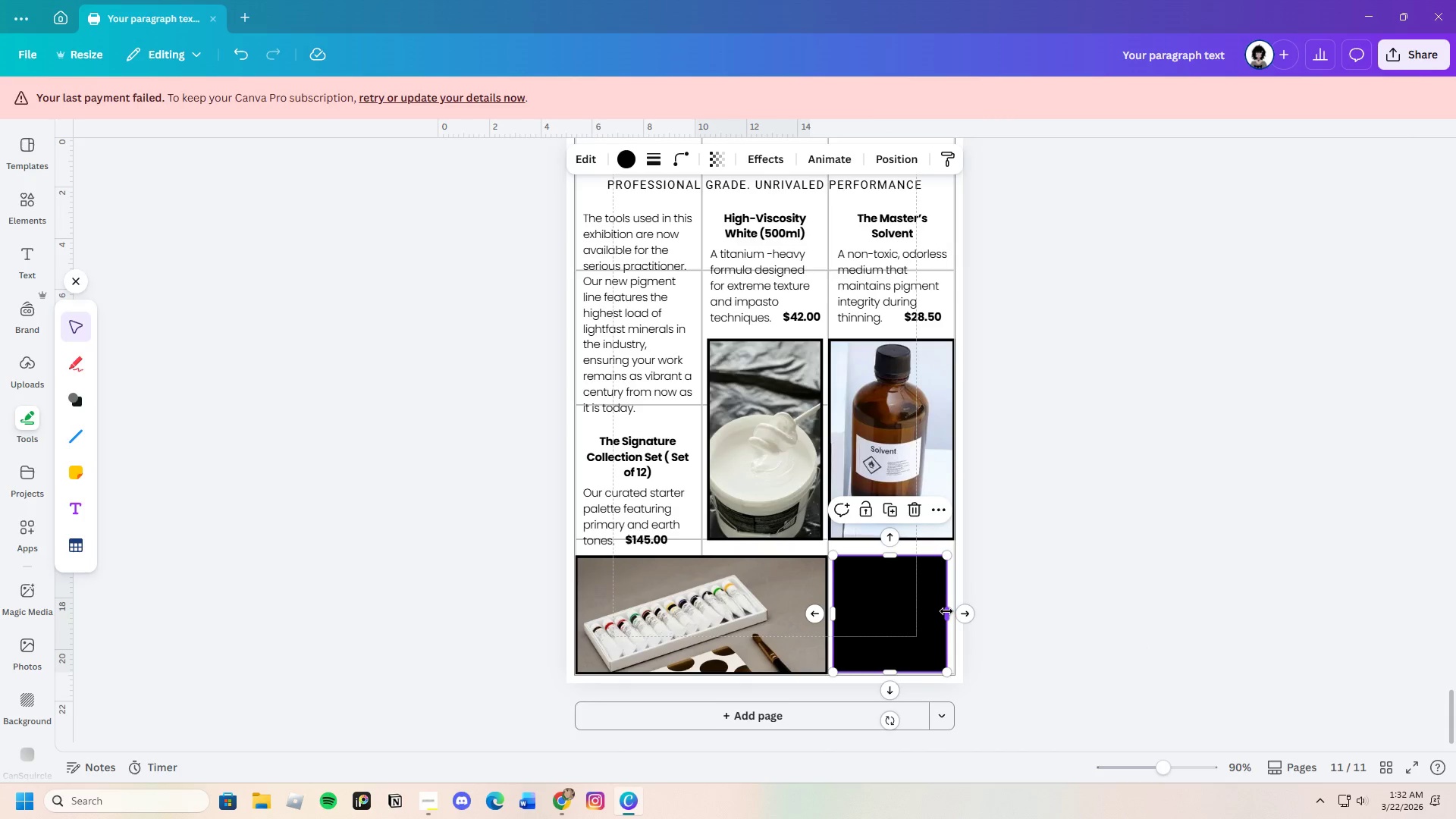 
left_click_drag(start_coordinate=[948, 612], to_coordinate=[954, 614])
 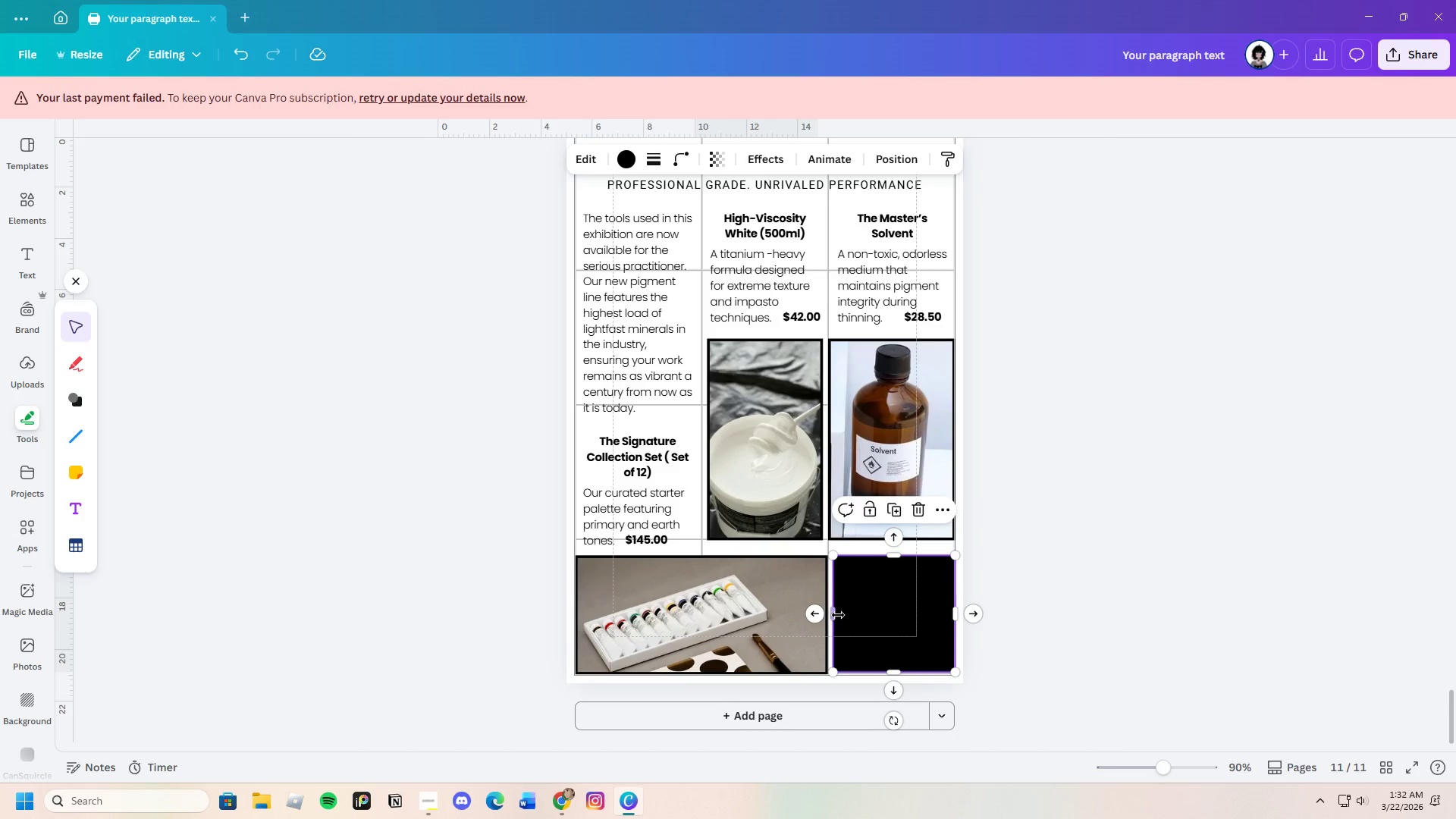 
left_click_drag(start_coordinate=[834, 613], to_coordinate=[829, 614])
 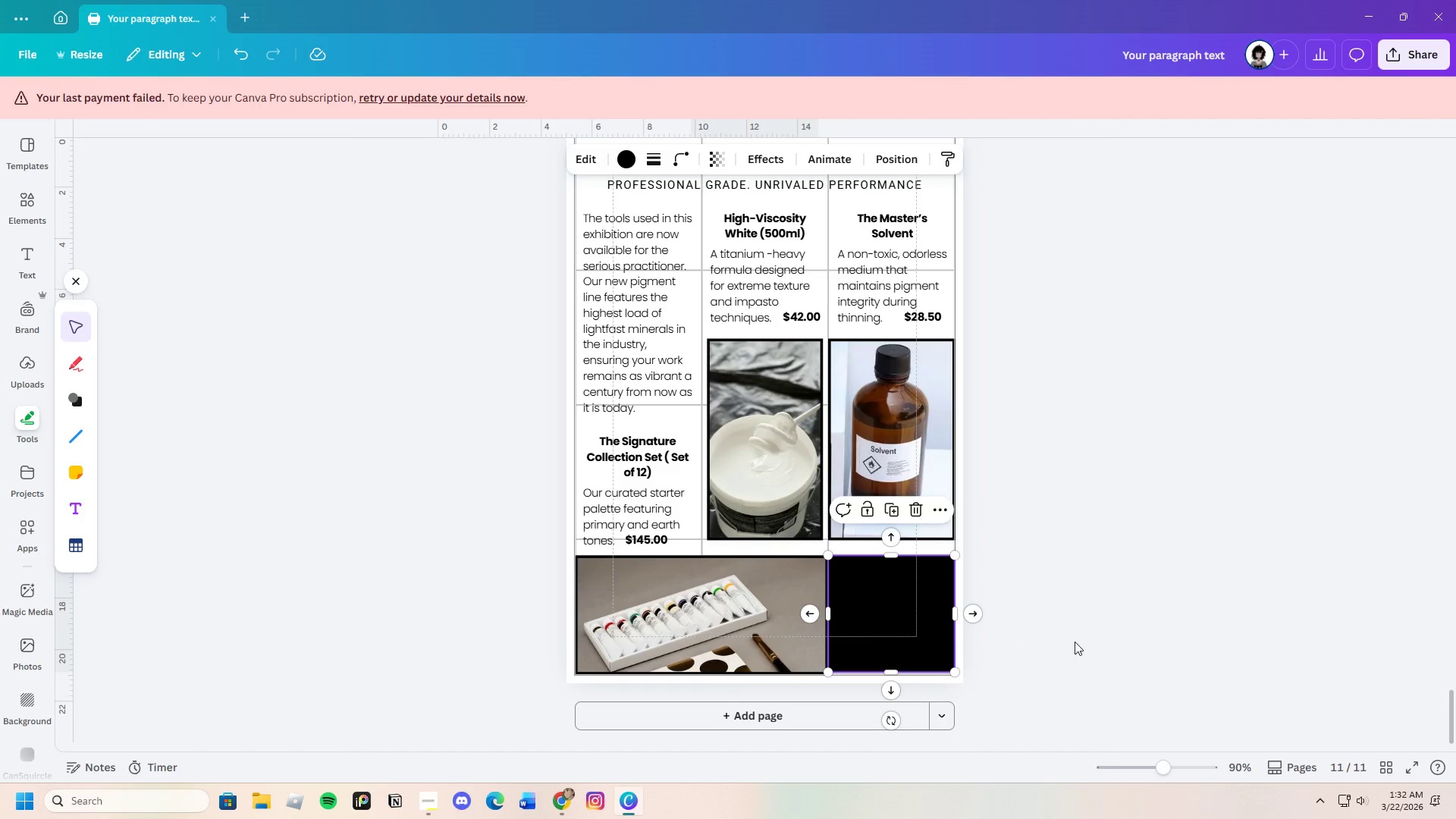 
left_click([1075, 642])
 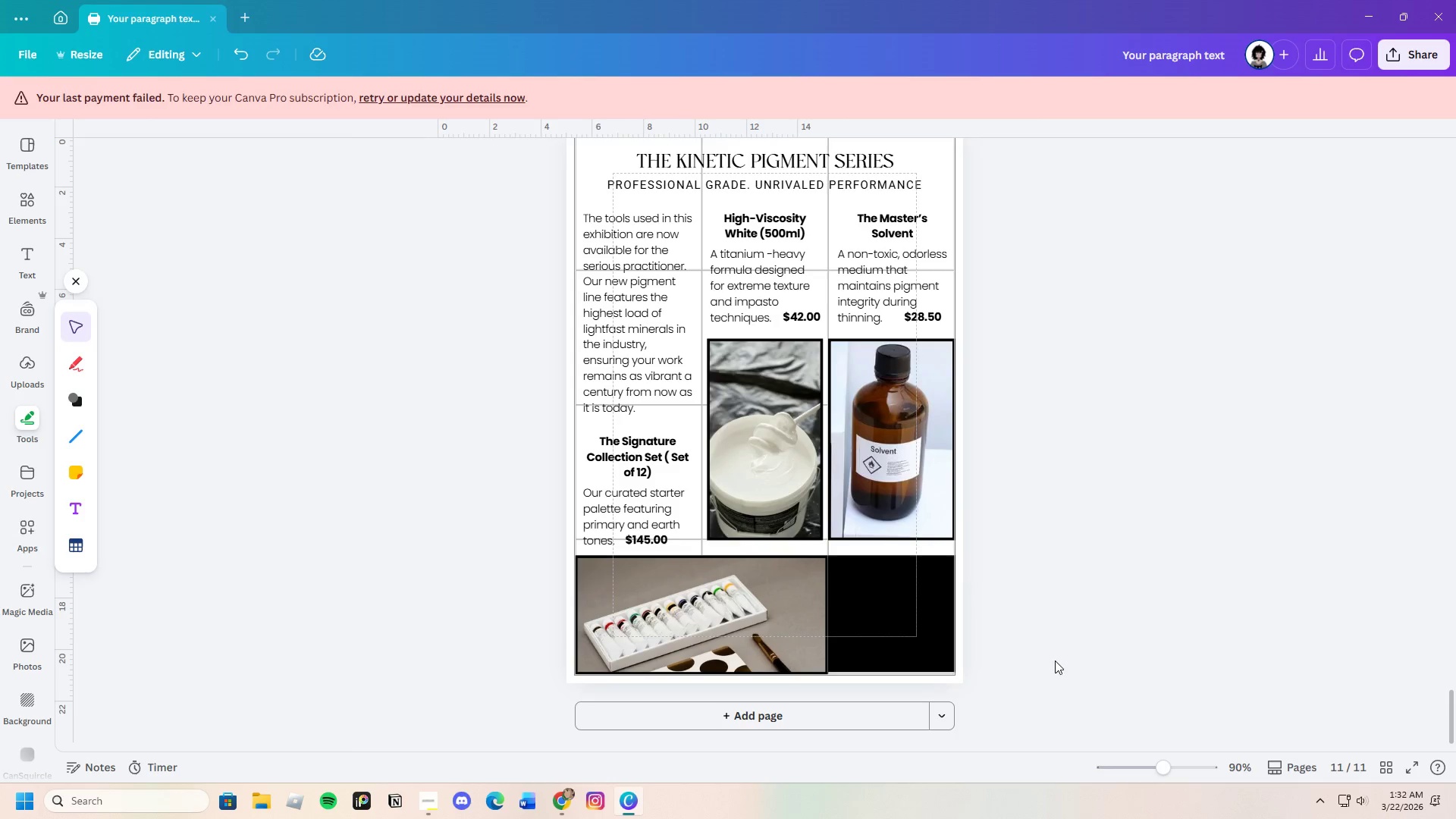 
scroll: coordinate [1051, 683], scroll_direction: up, amount: 2.0
 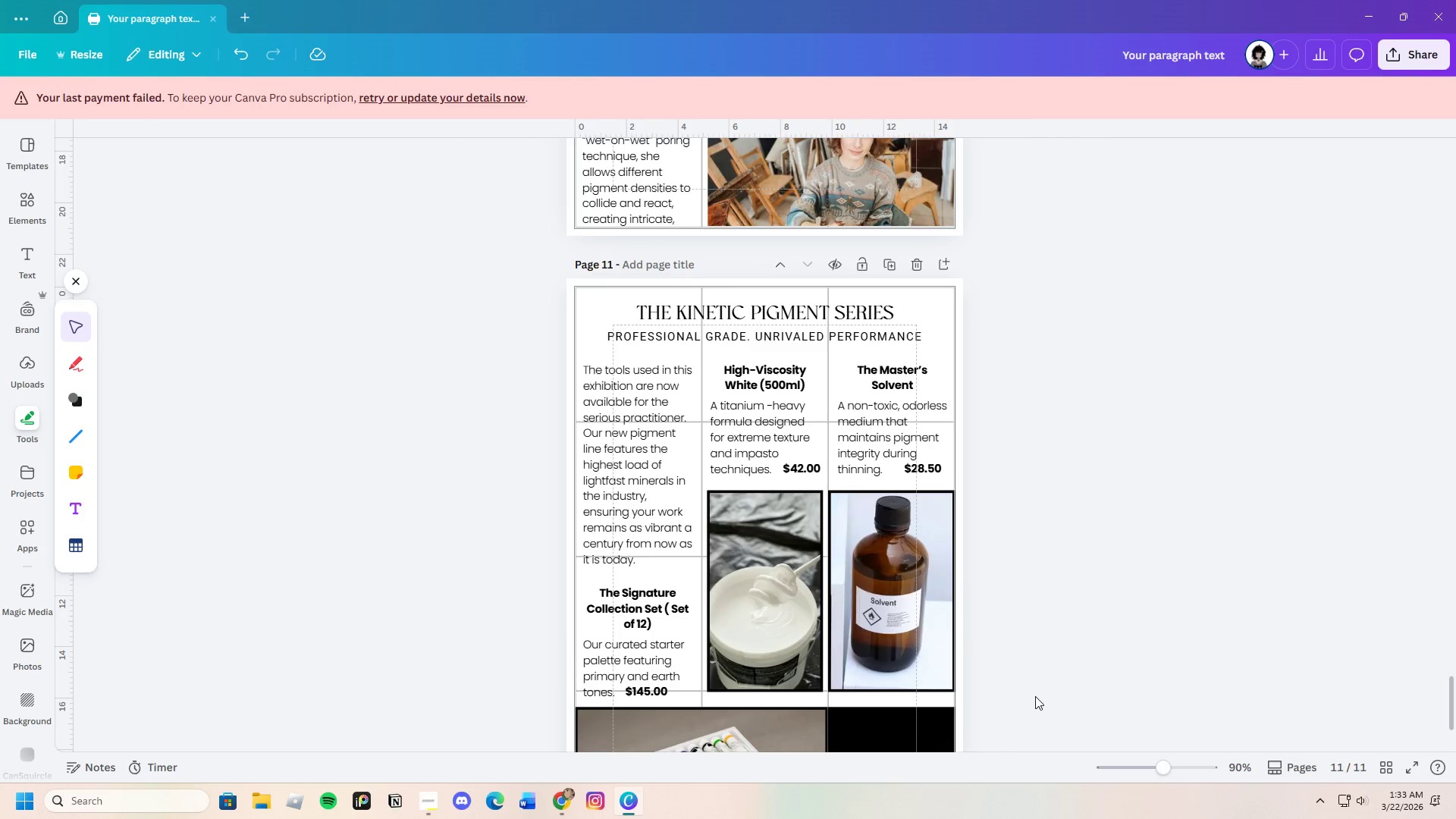 
scroll: coordinate [1034, 697], scroll_direction: down, amount: 2.0
 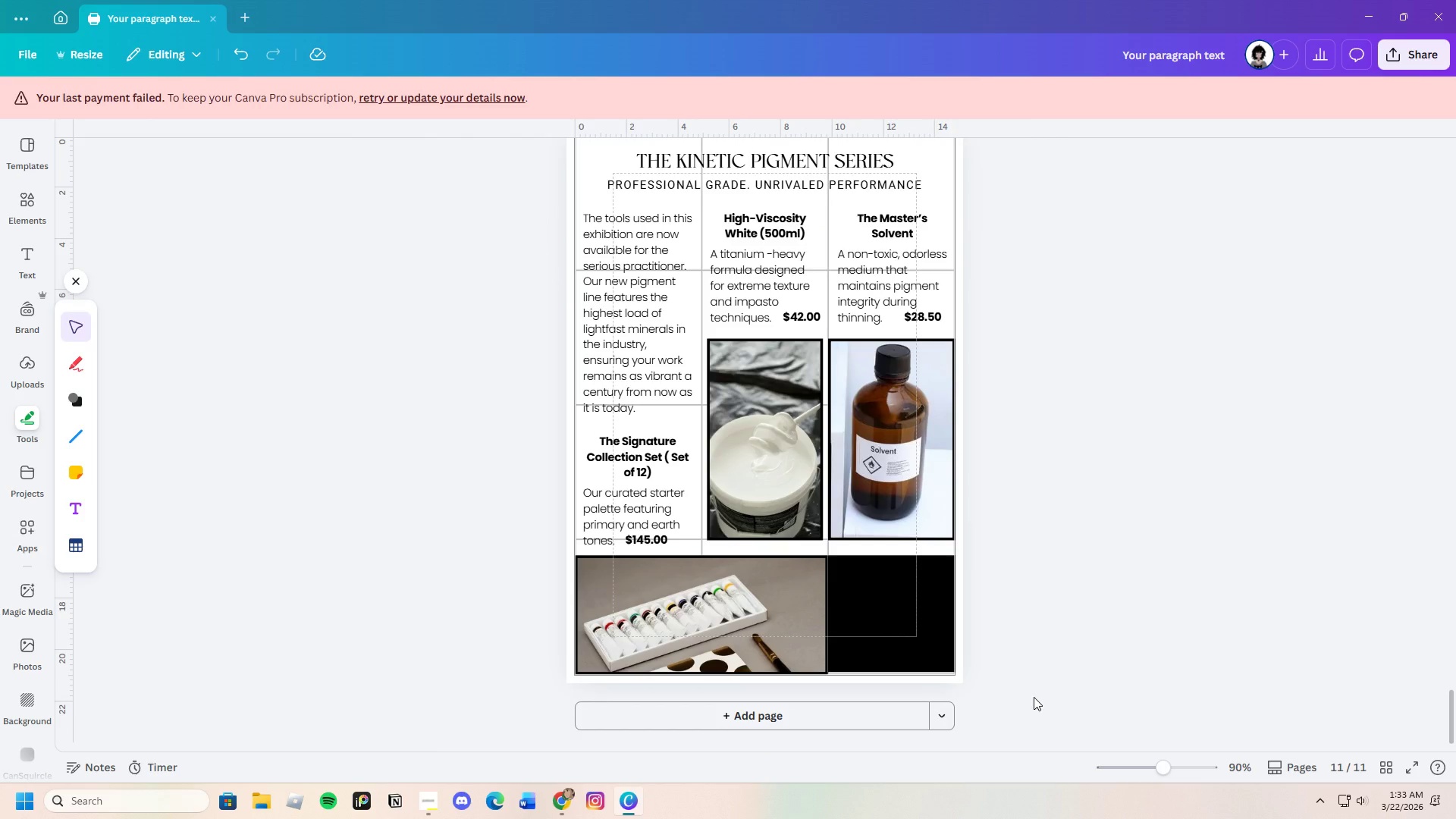 
scroll: coordinate [1034, 697], scroll_direction: up, amount: 1.0
 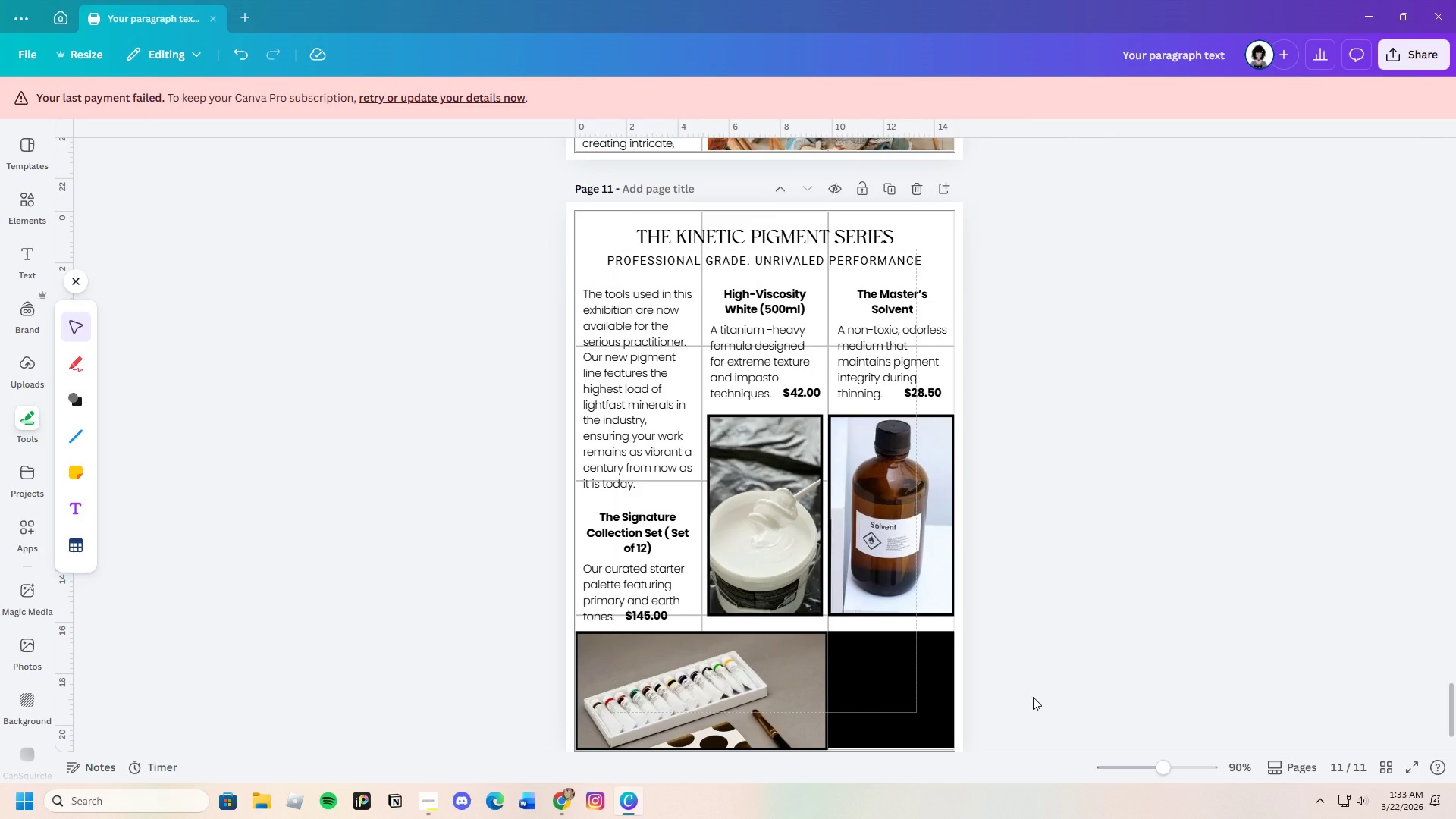 
scroll: coordinate [1033, 697], scroll_direction: down, amount: 1.0
 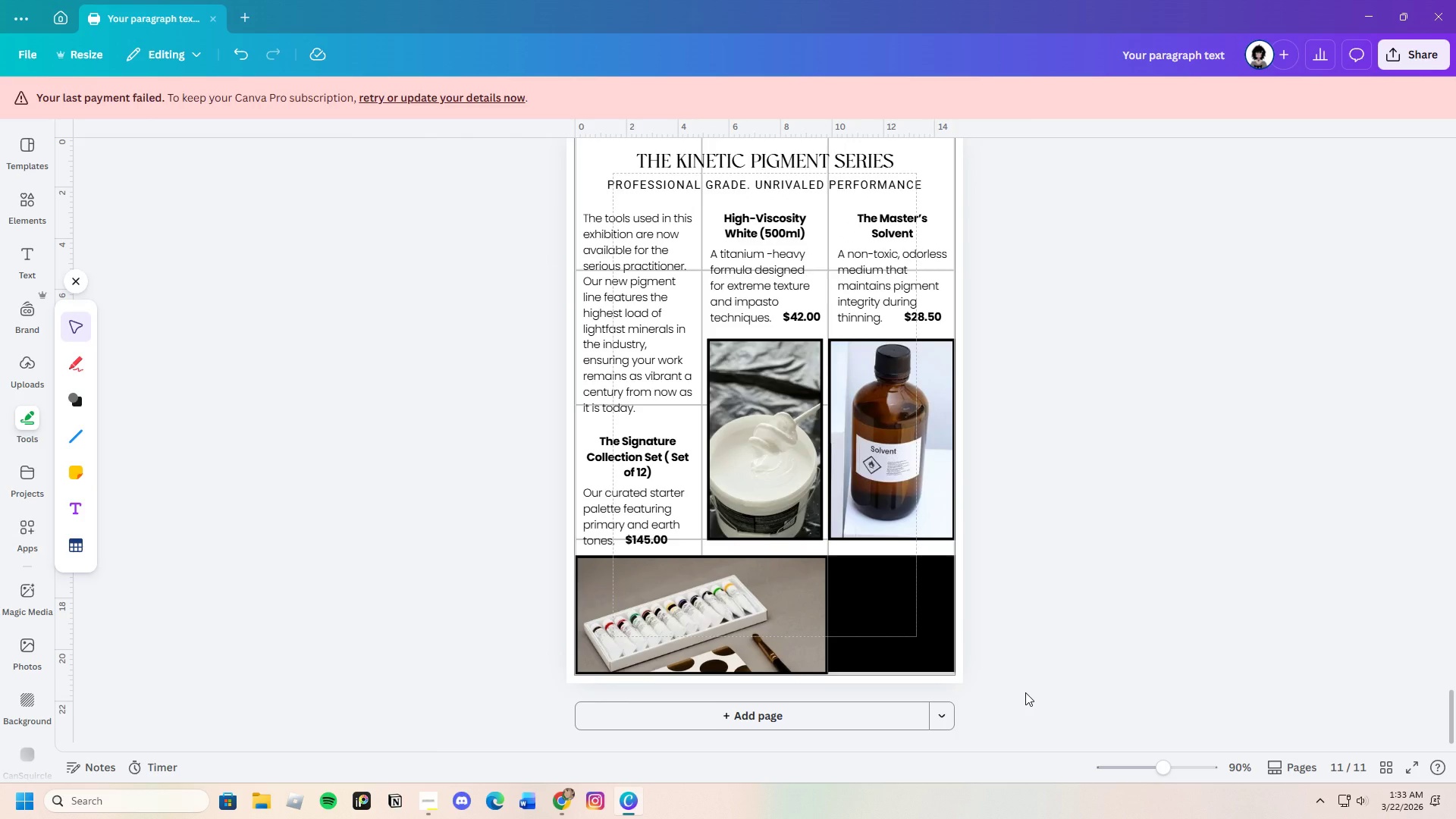 
wait(5.65)
 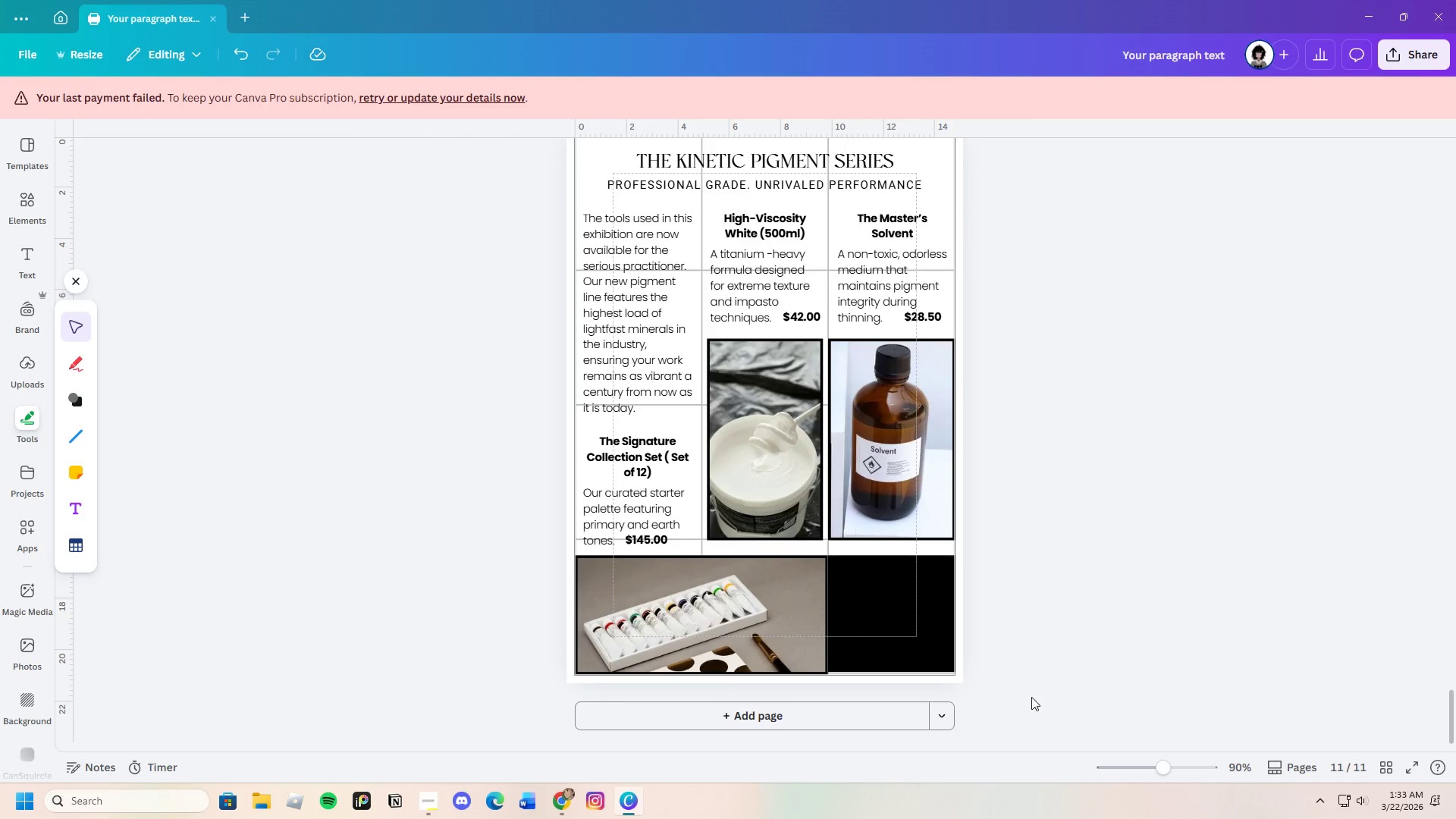 
left_click([593, 504])
 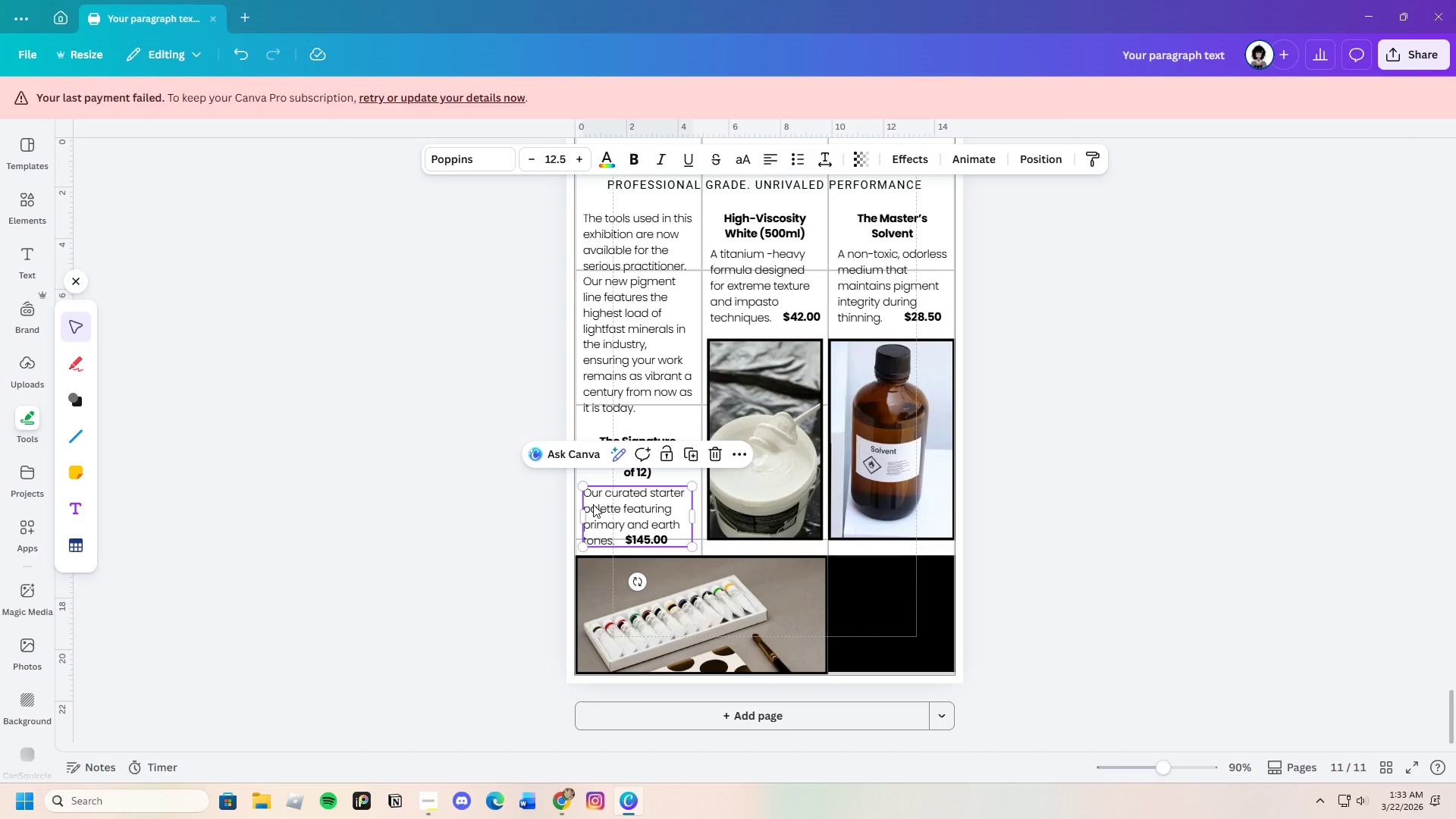 
key(Control+C)
 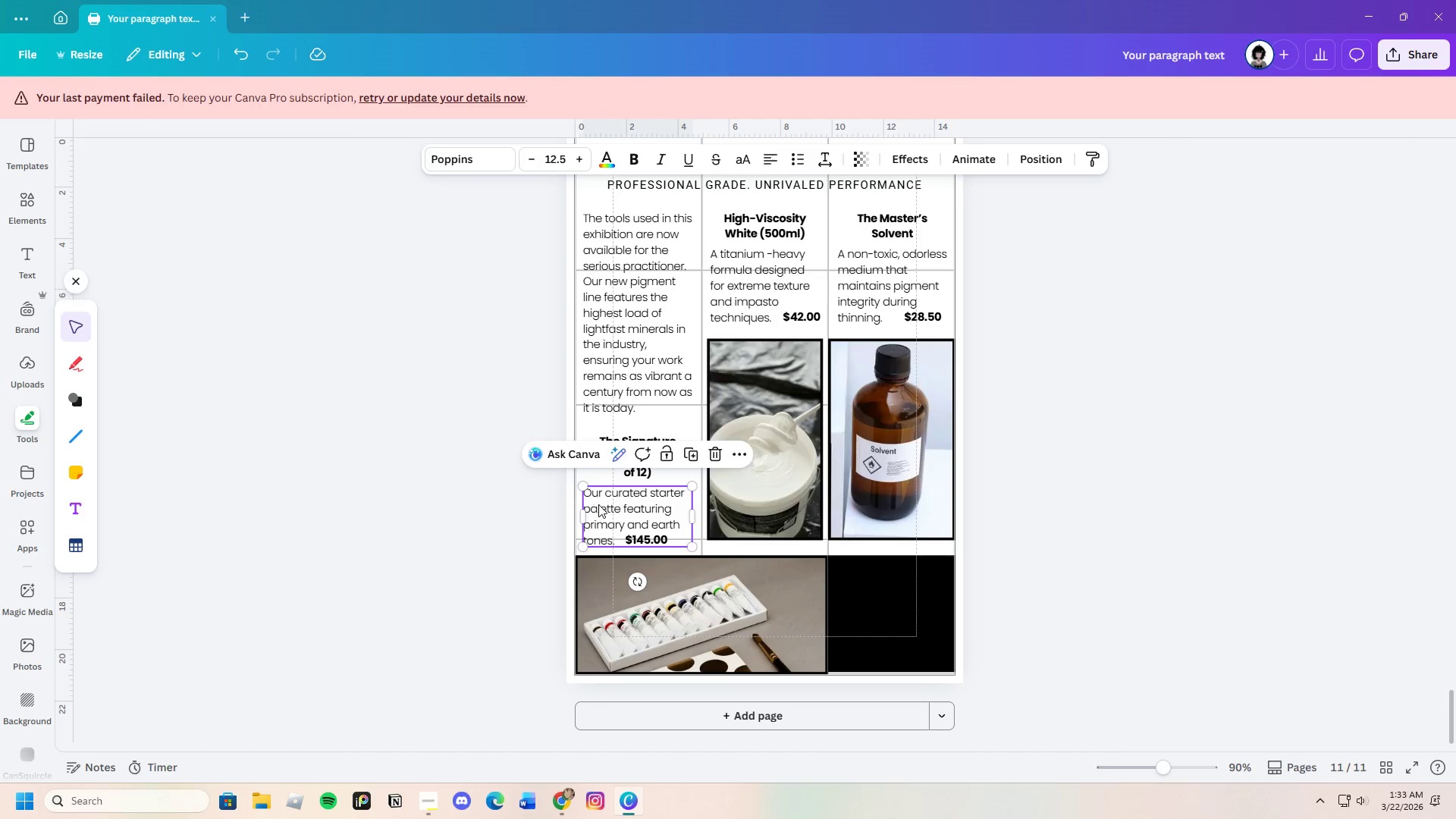 
key(Control+V)
 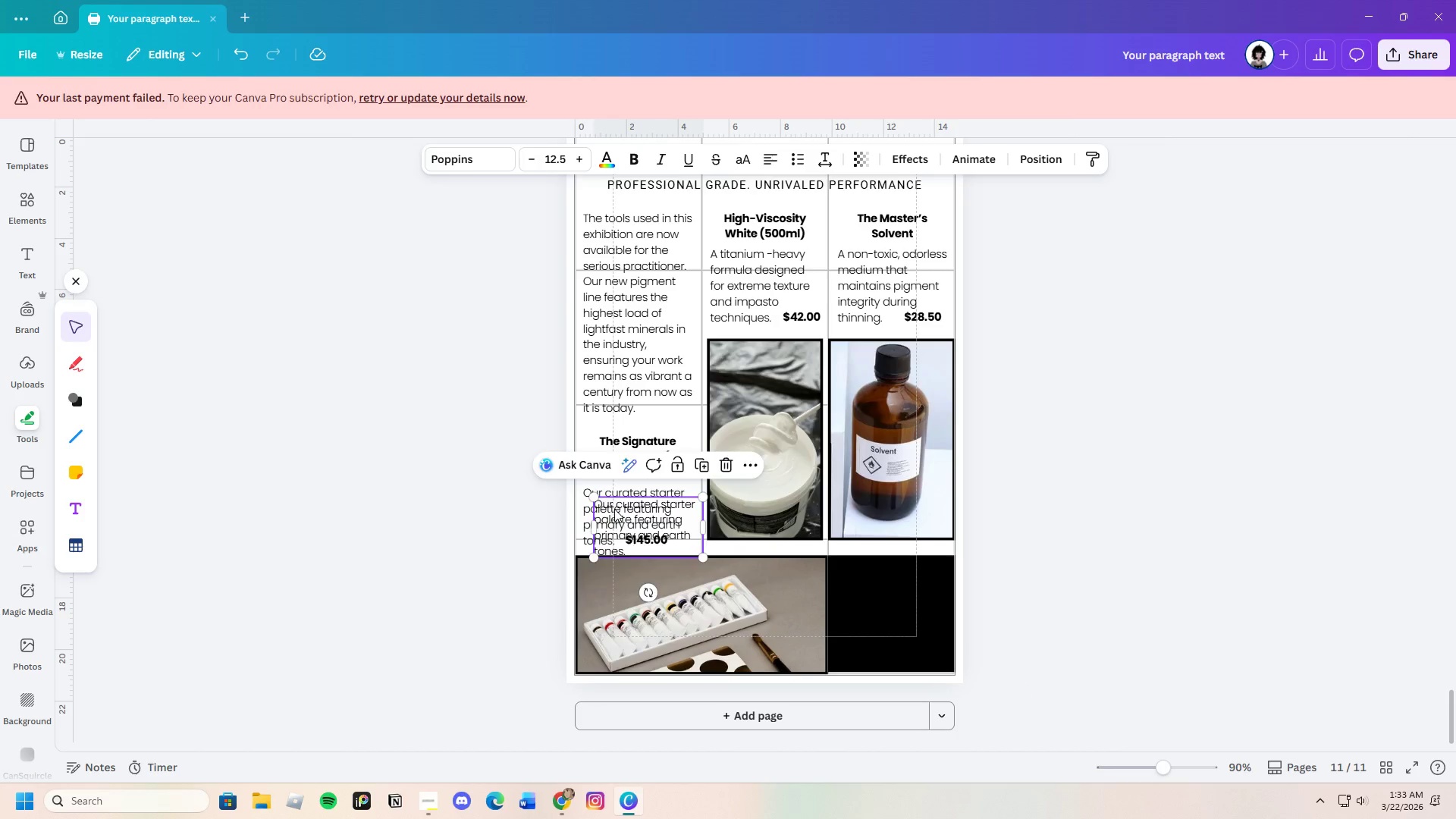 
left_click_drag(start_coordinate=[614, 509], to_coordinate=[856, 575])
 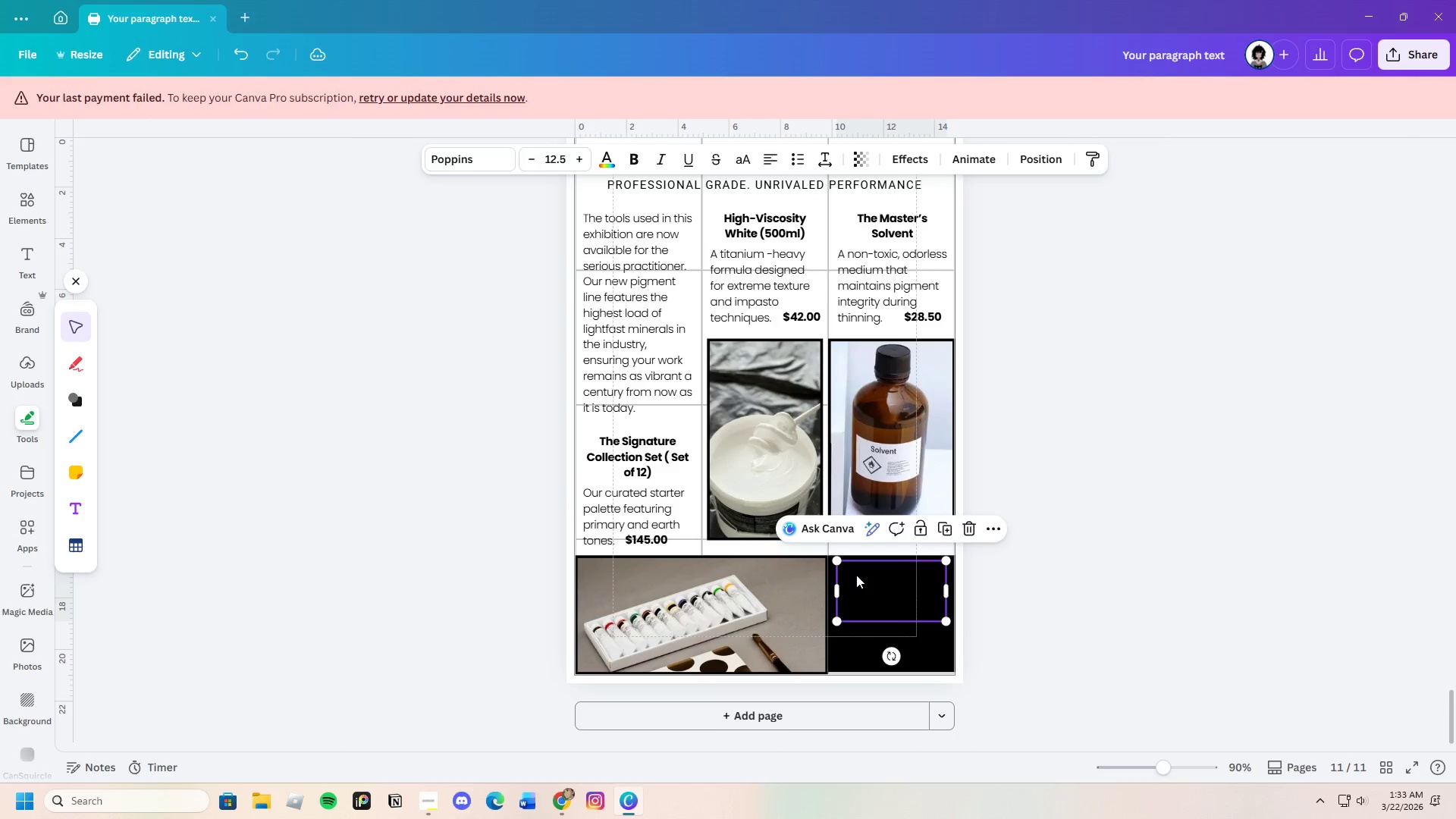 
left_click([856, 575])
 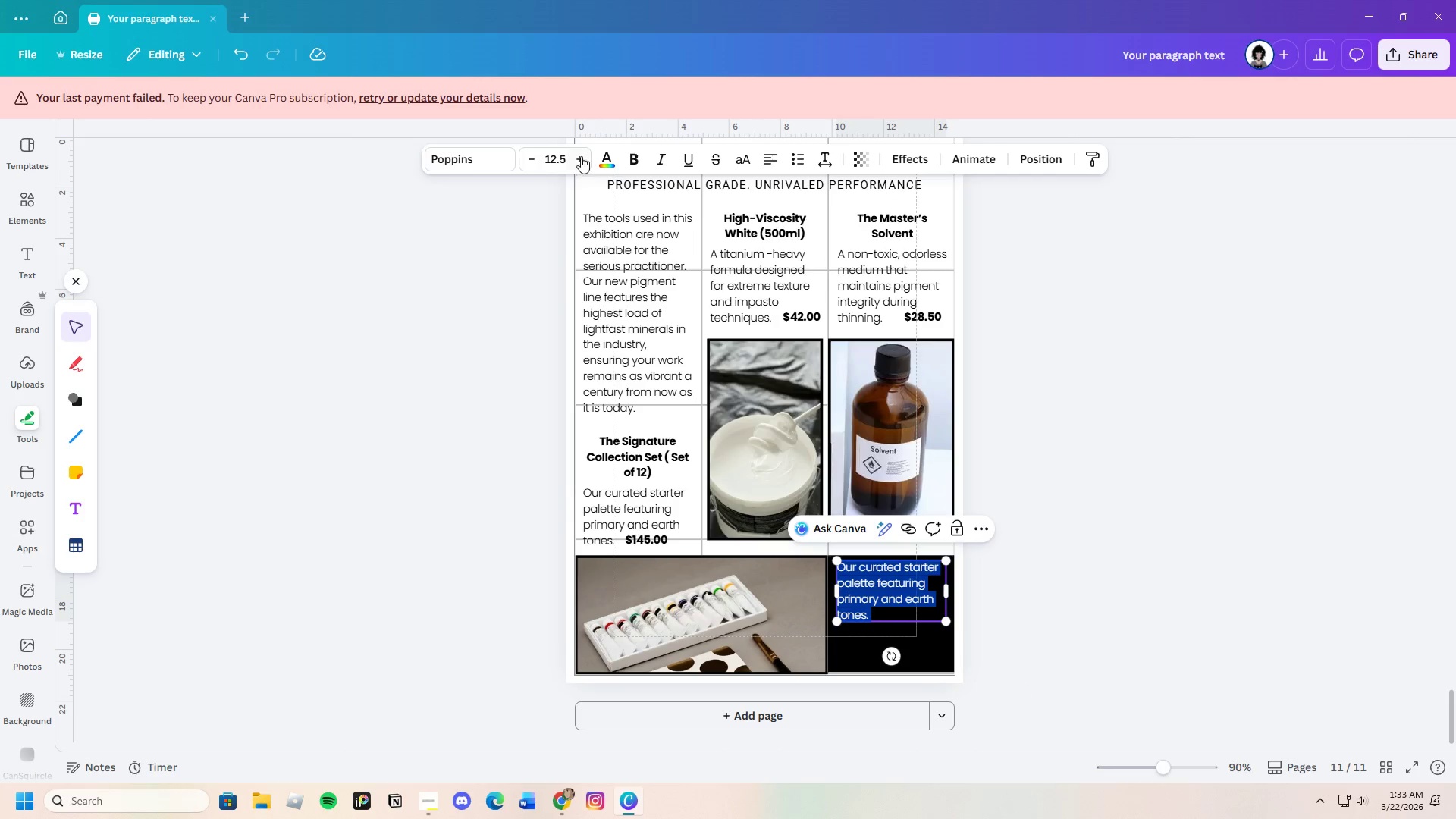 
left_click([617, 162])
 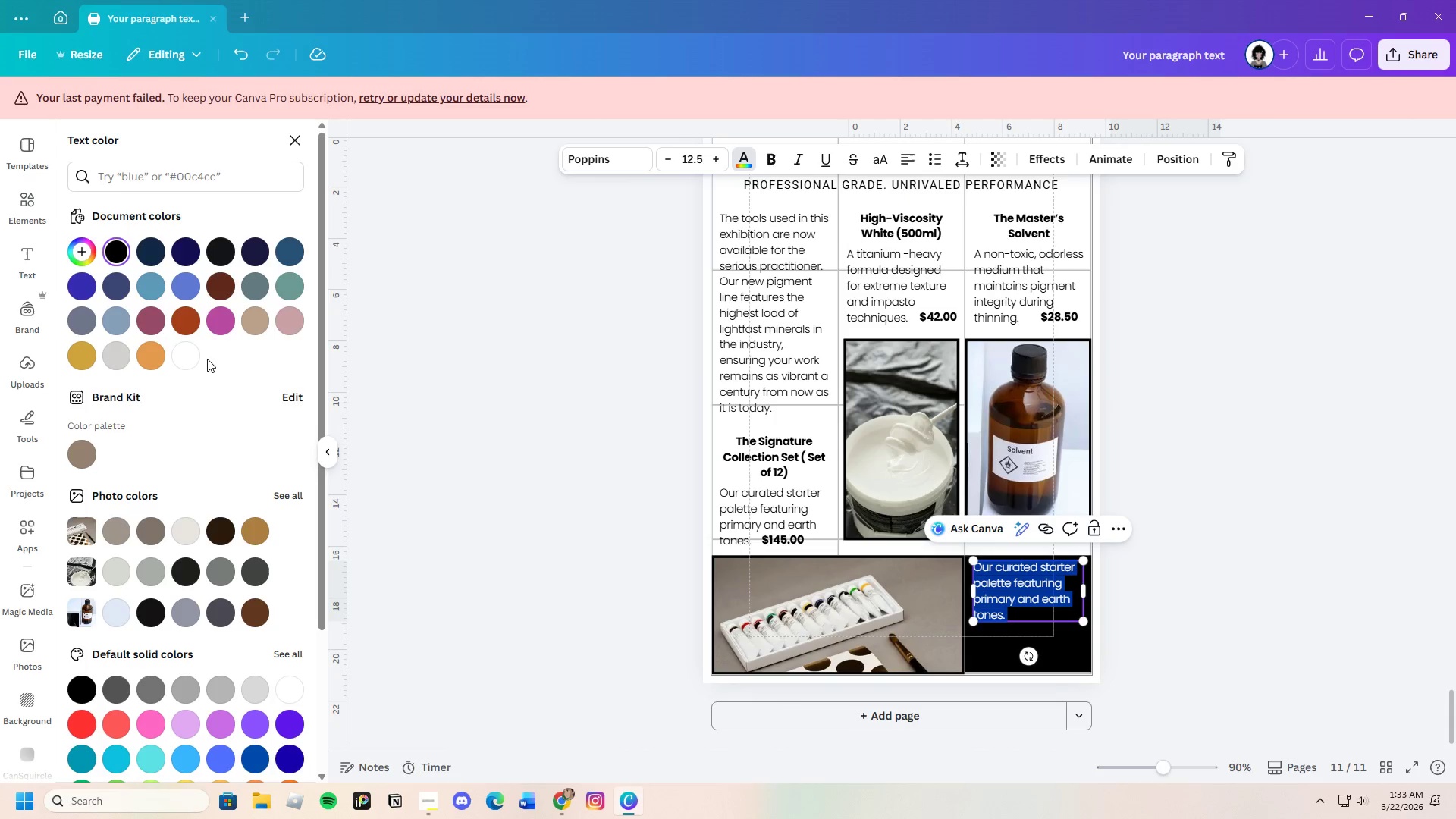 
left_click([197, 359])
 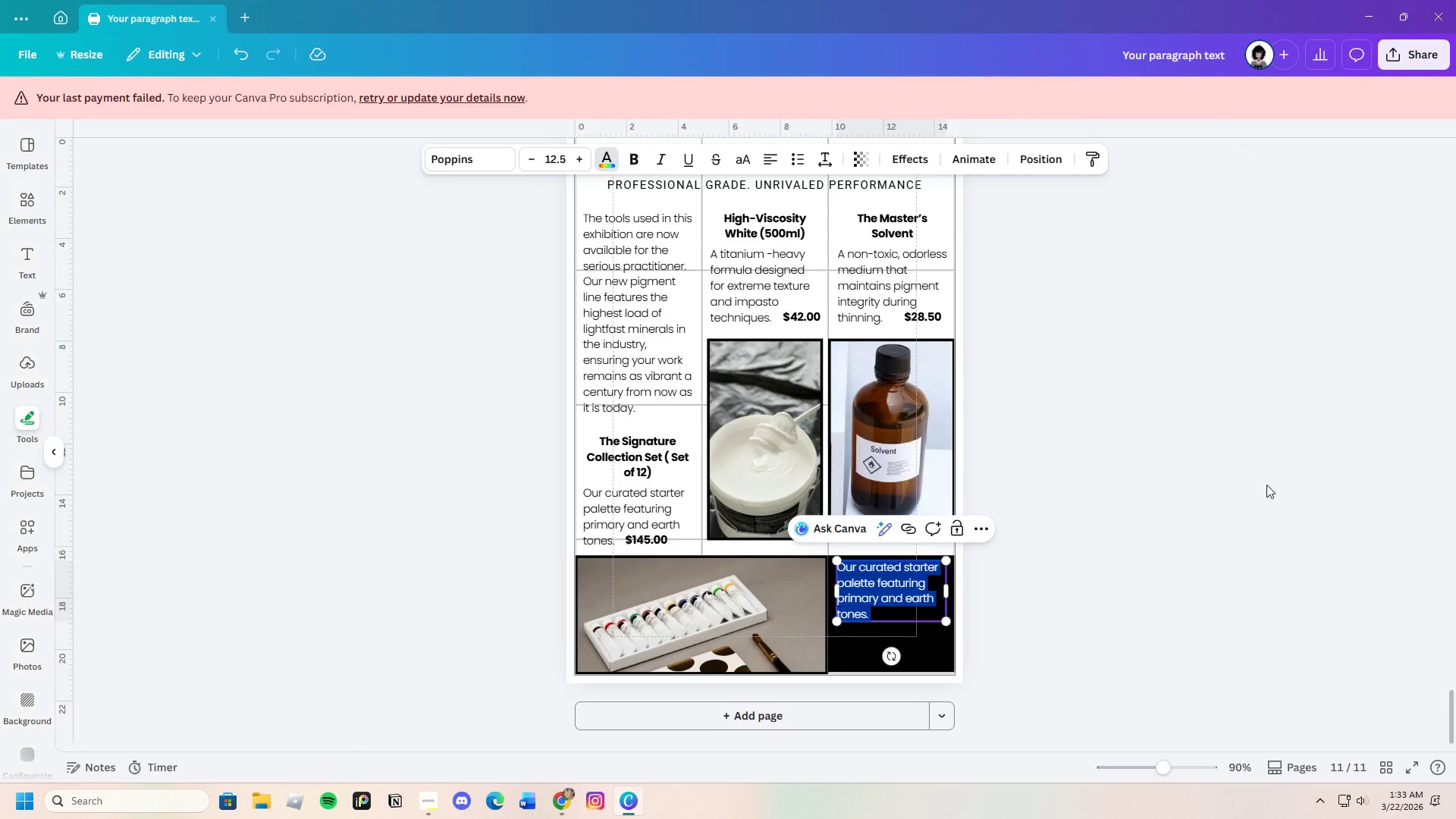 
double_click([1208, 532])
 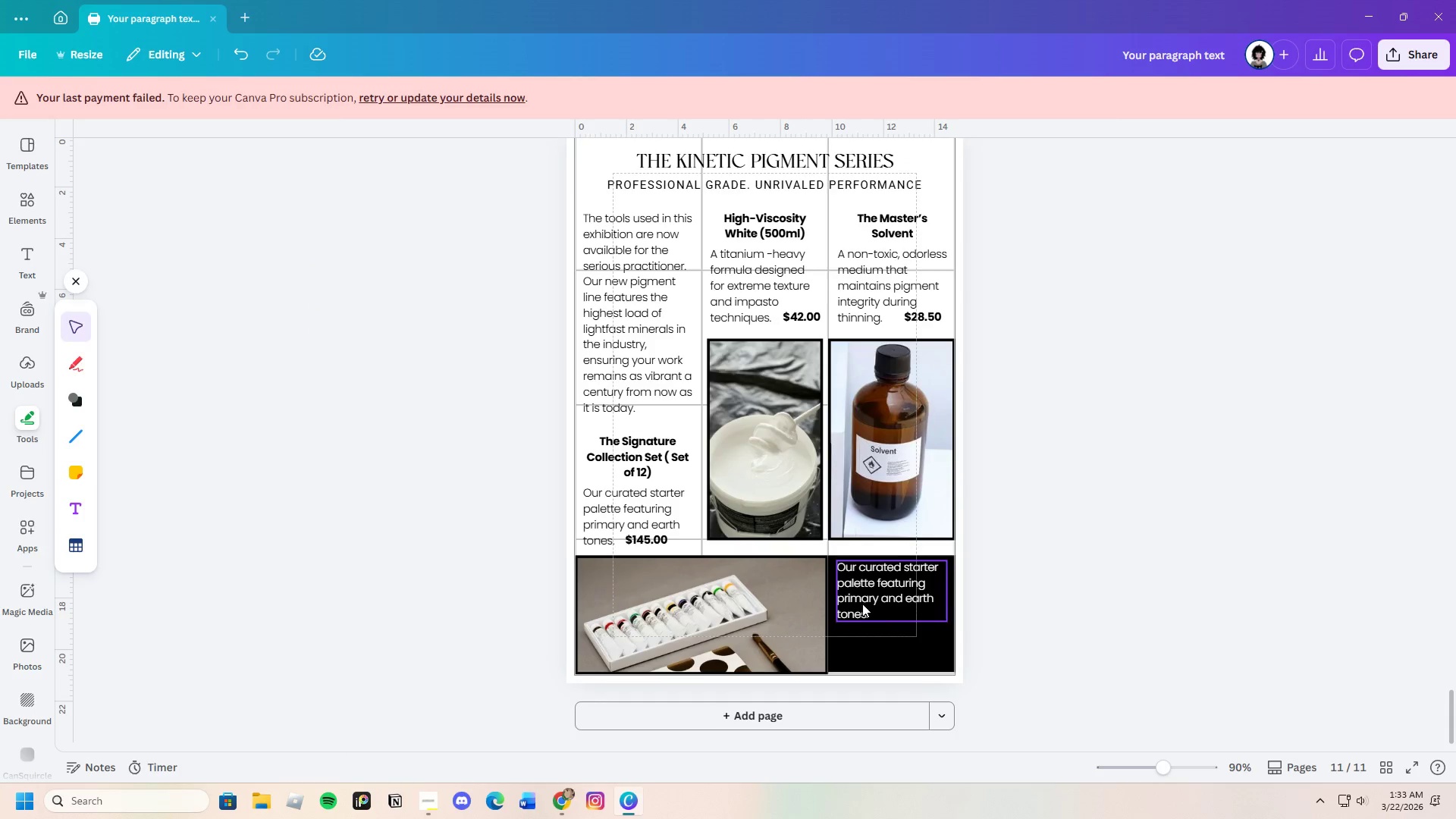 
double_click([864, 601])
 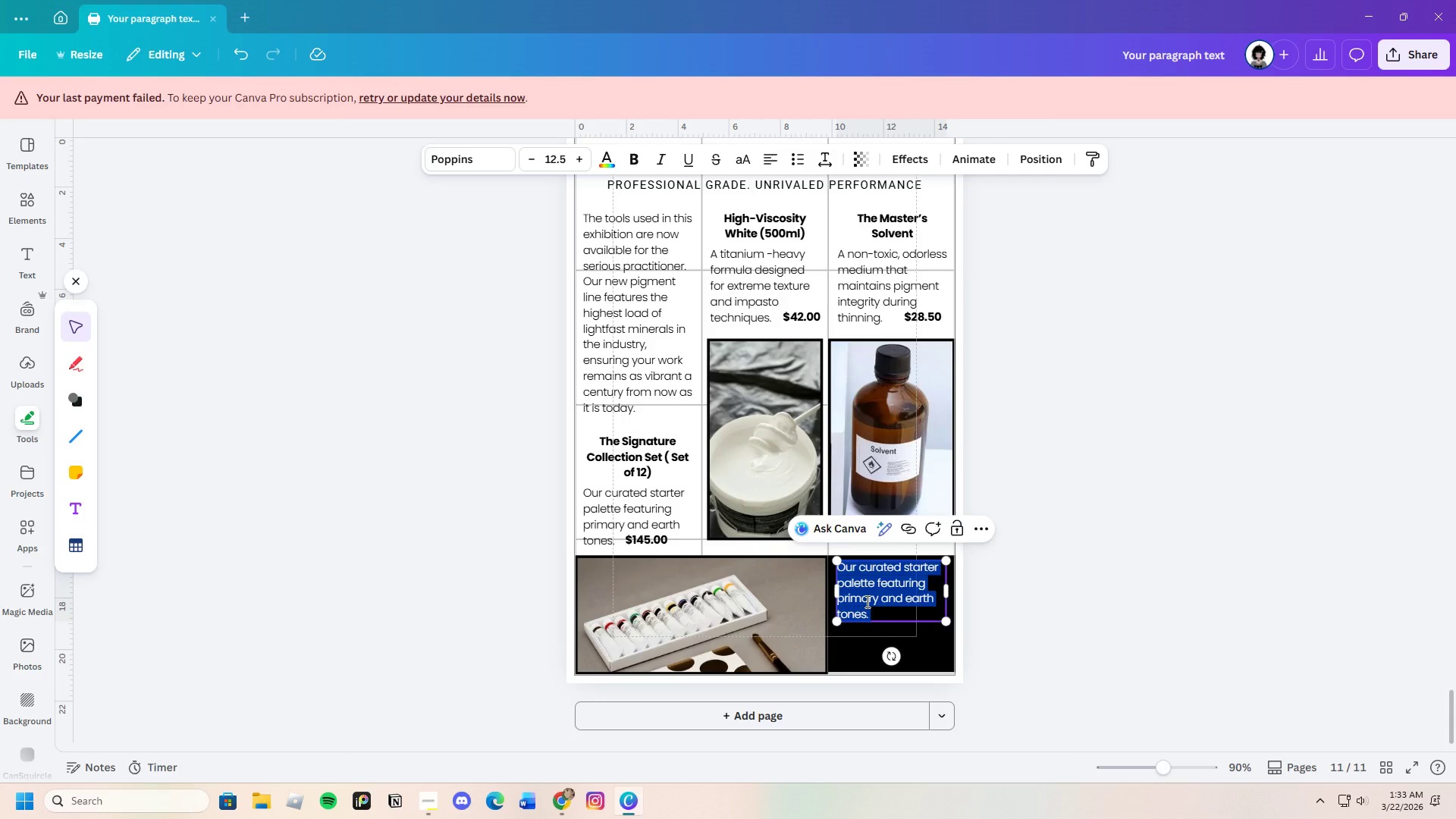 
key(Backspace)
type(Visit our boutique at the Art S)
key(Backspace)
type(Distruc)
key(Backspace)
key(Backspace)
type(ict )
 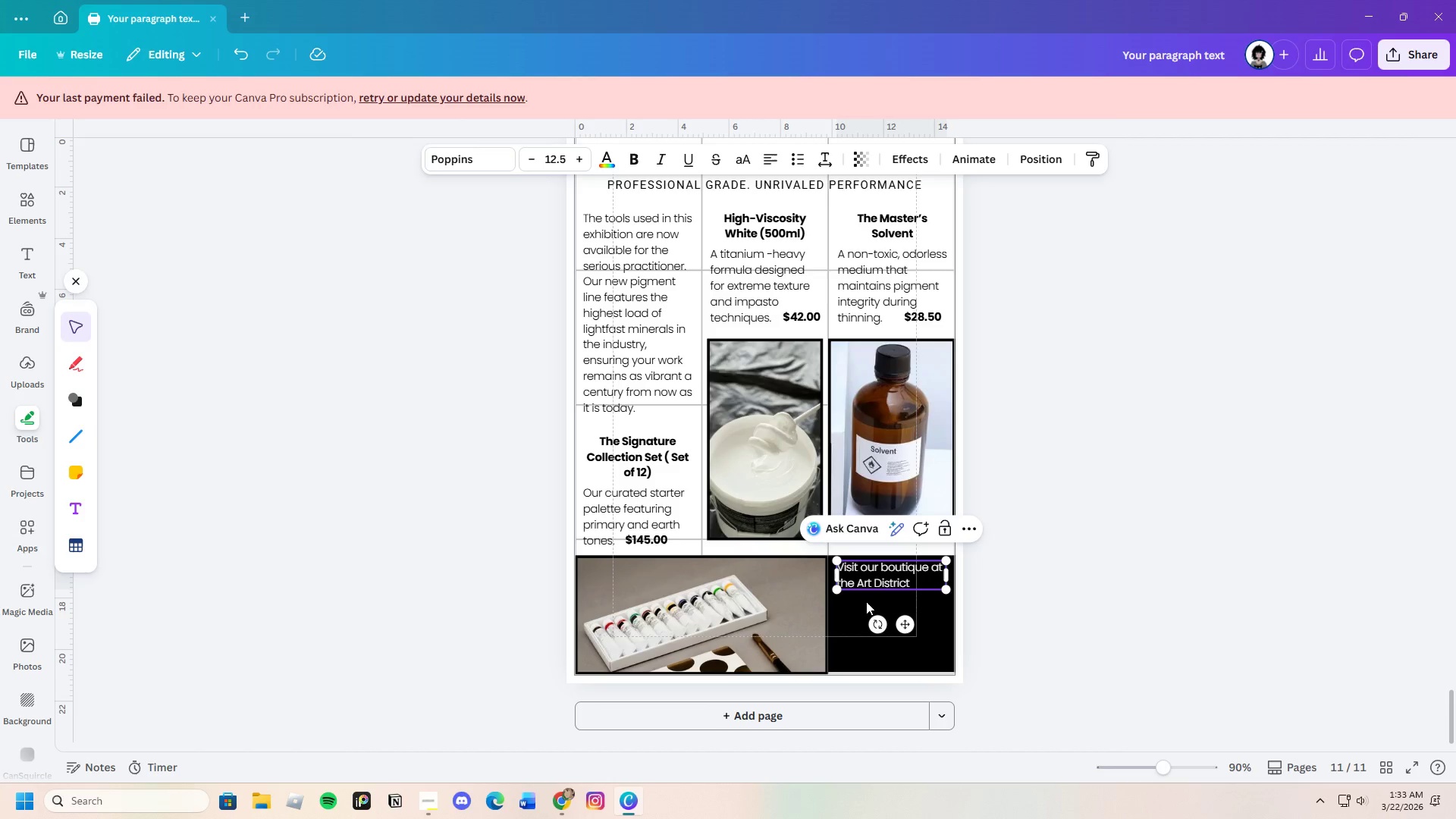 
type(or Shop )
key(Backspace)
key(Backspace)
key(Backspace)
key(Backspace)
key(Backspace)
type(shop)
key(Backspace)
type(the )
key(Backspace)
key(Backspace)
key(Backspace)
type( )
key(Backspace)
key(Backspace)
type(p the full x)
key(Backspace)
type(collectionm)
key(Backspace)
key(Backspace)
type(n online.)
 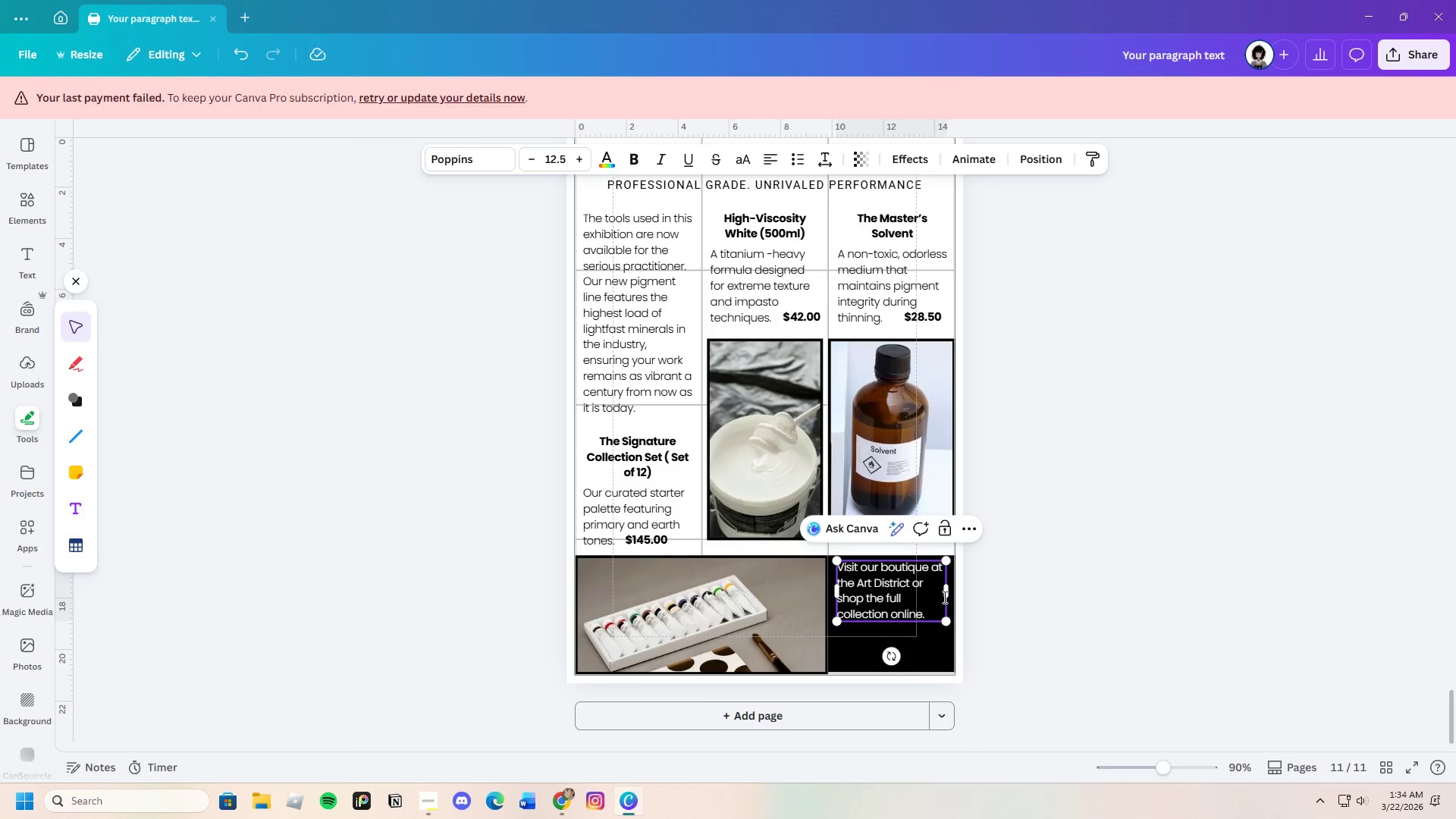 
left_click([999, 598])
 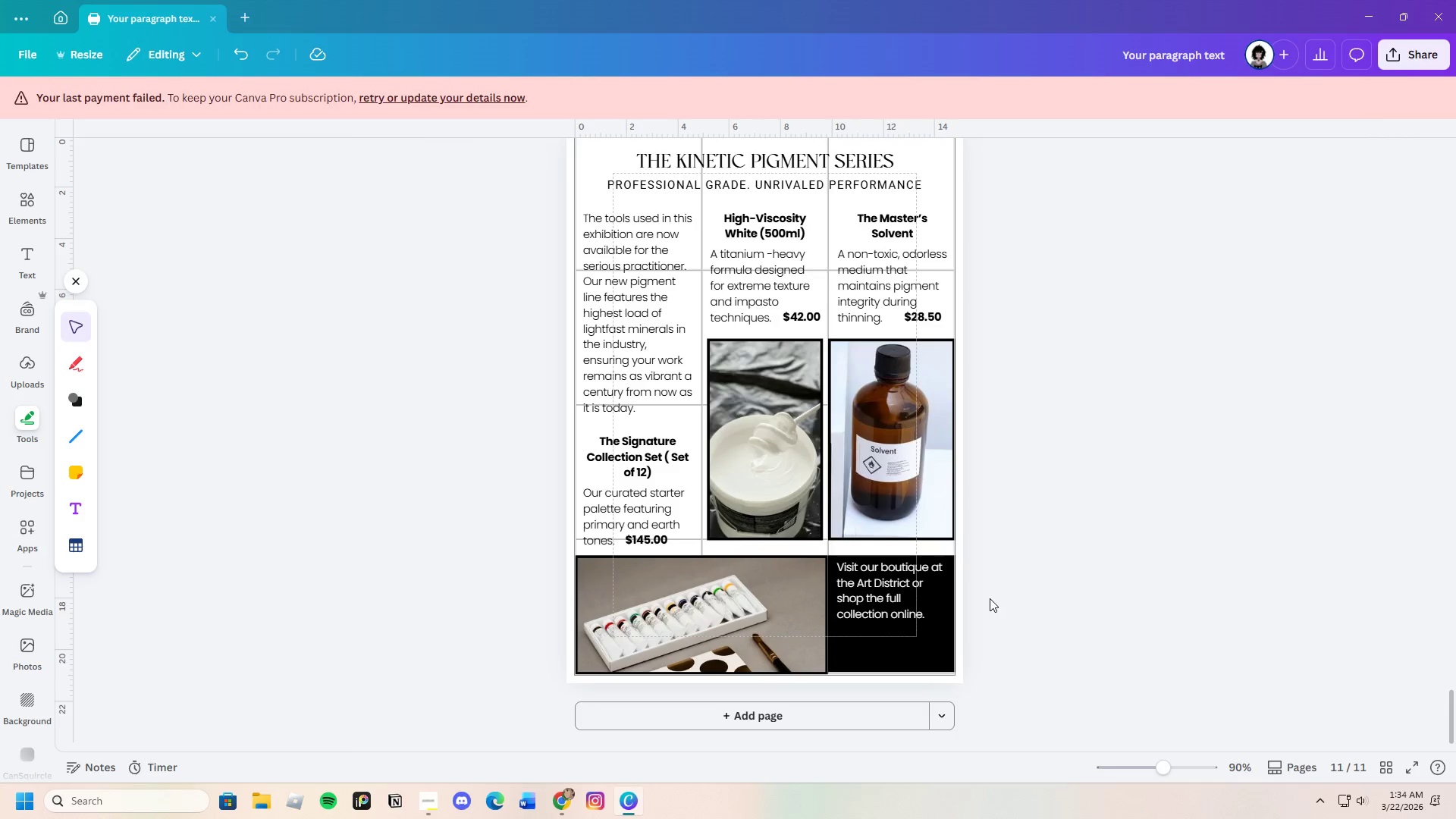 
wait(5.38)
 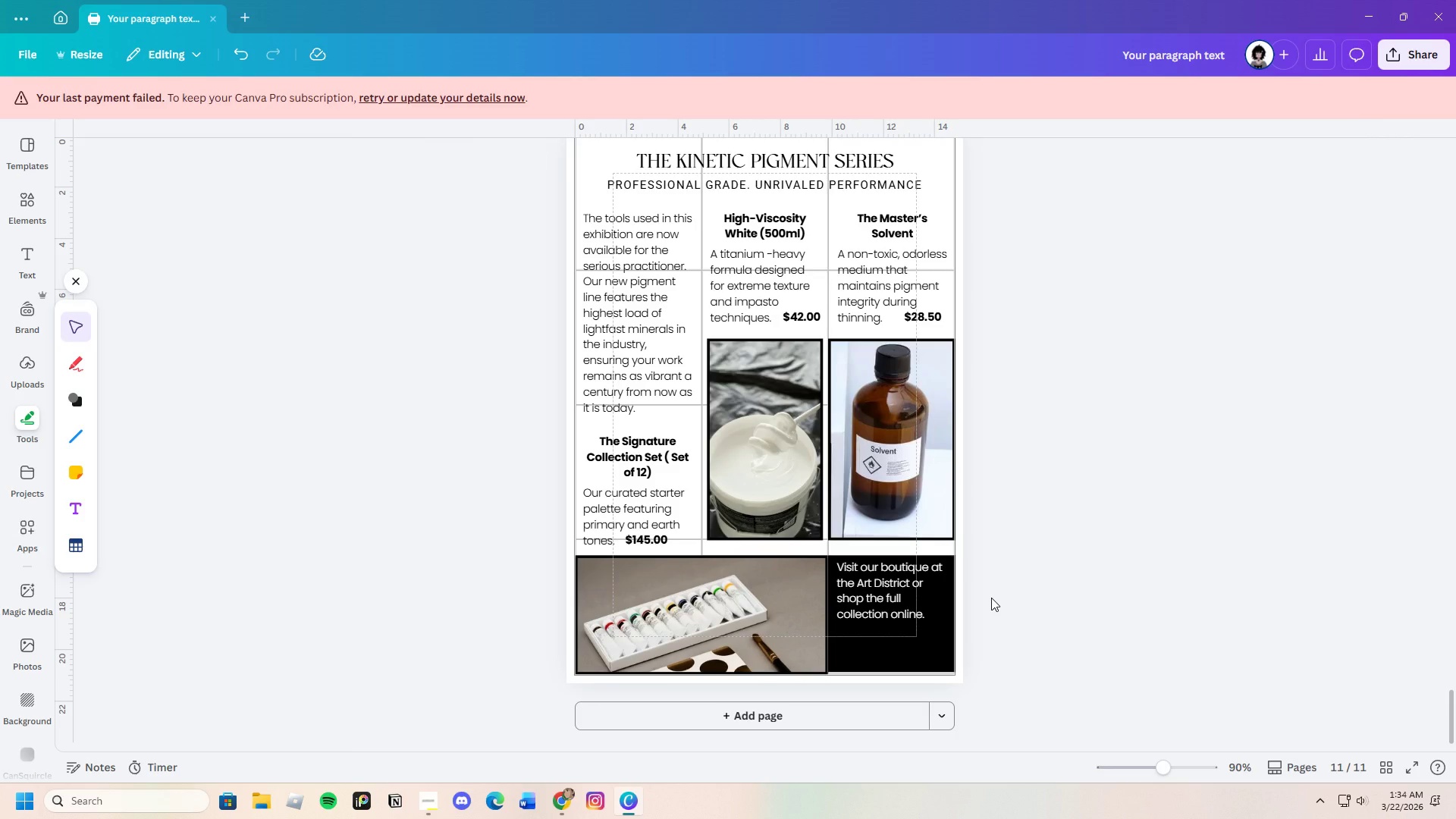 
left_click_drag(start_coordinate=[896, 607], to_coordinate=[894, 632])
 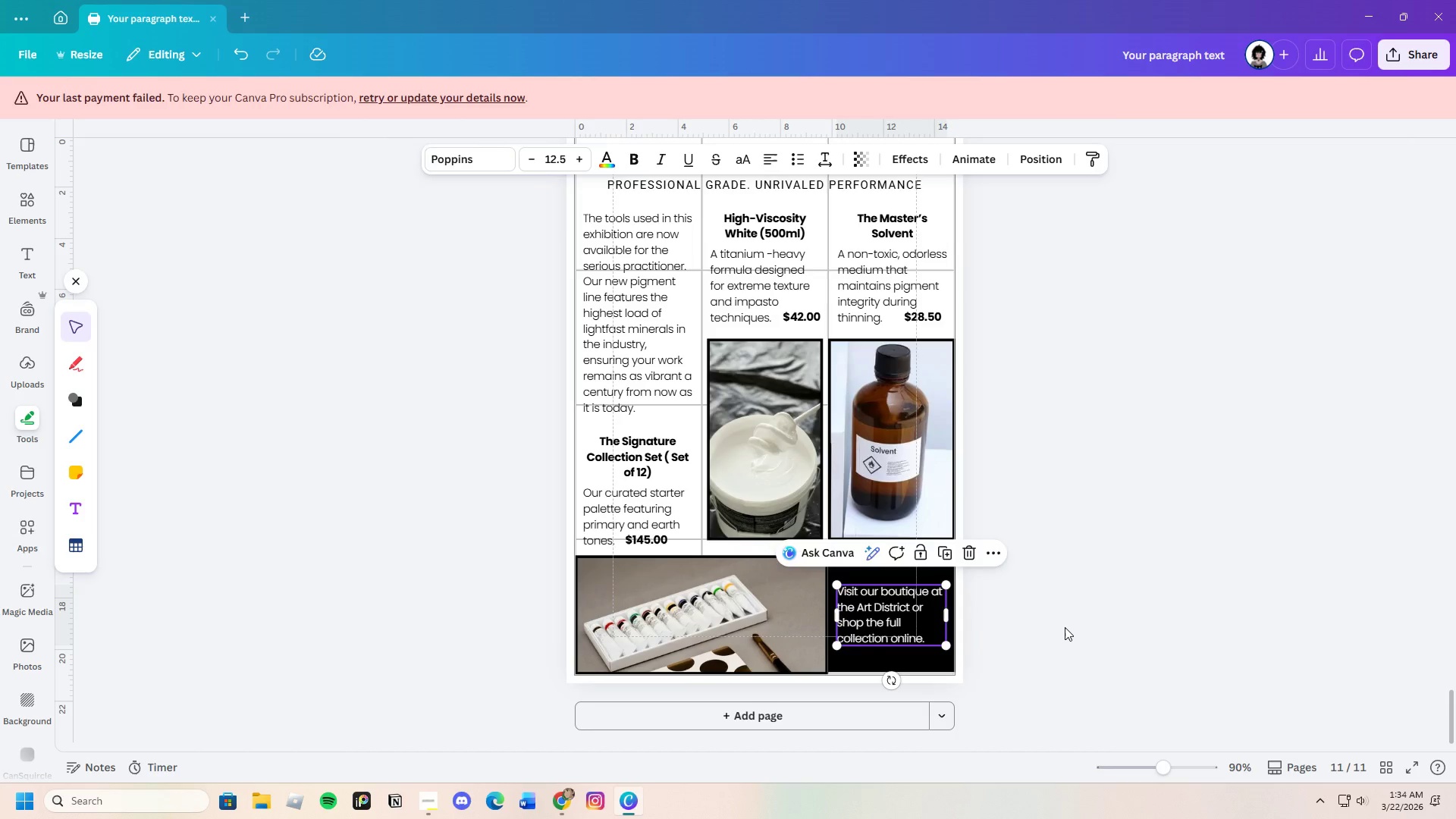 
left_click([1065, 627])
 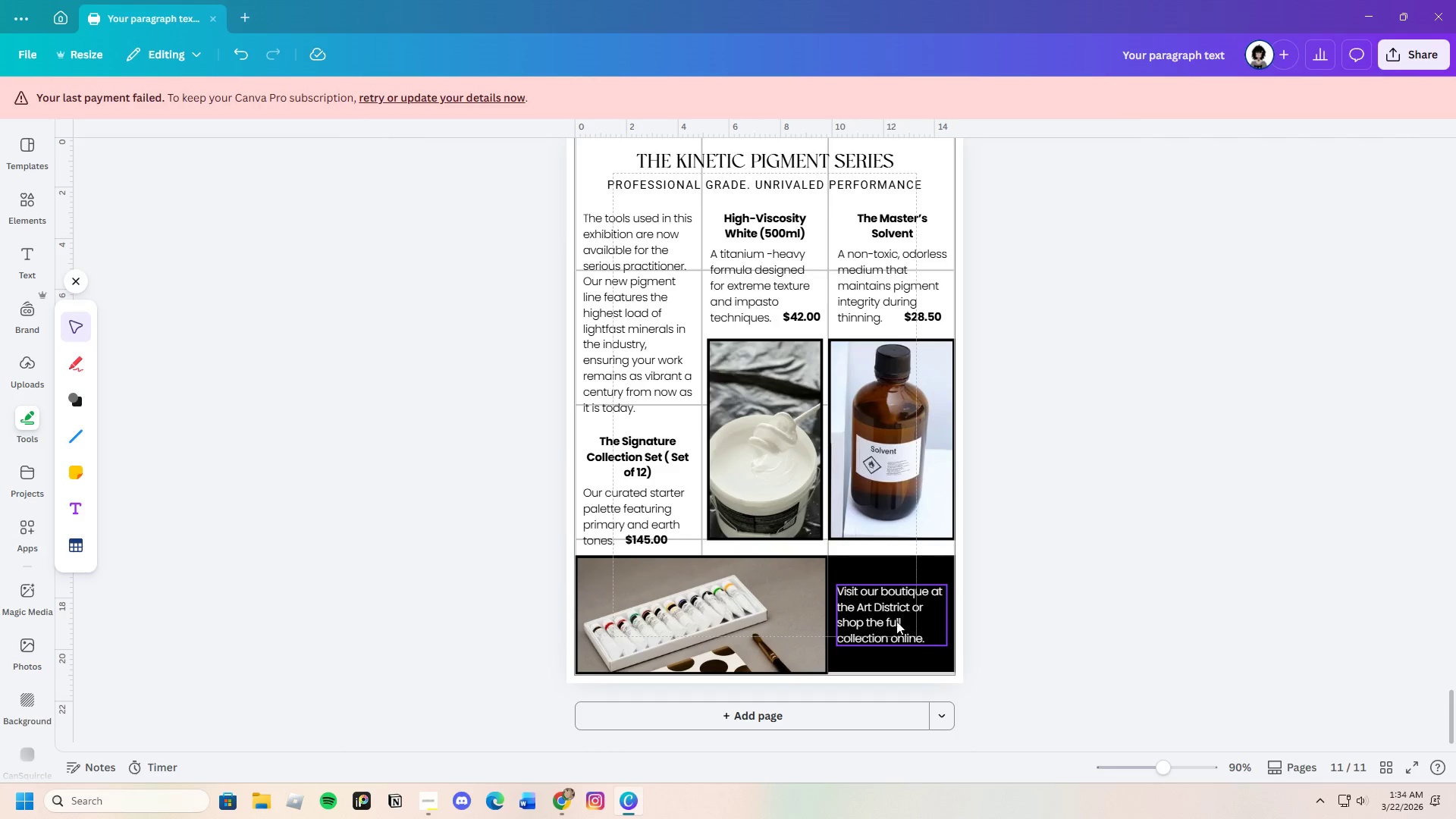 
left_click_drag(start_coordinate=[885, 613], to_coordinate=[889, 613])
 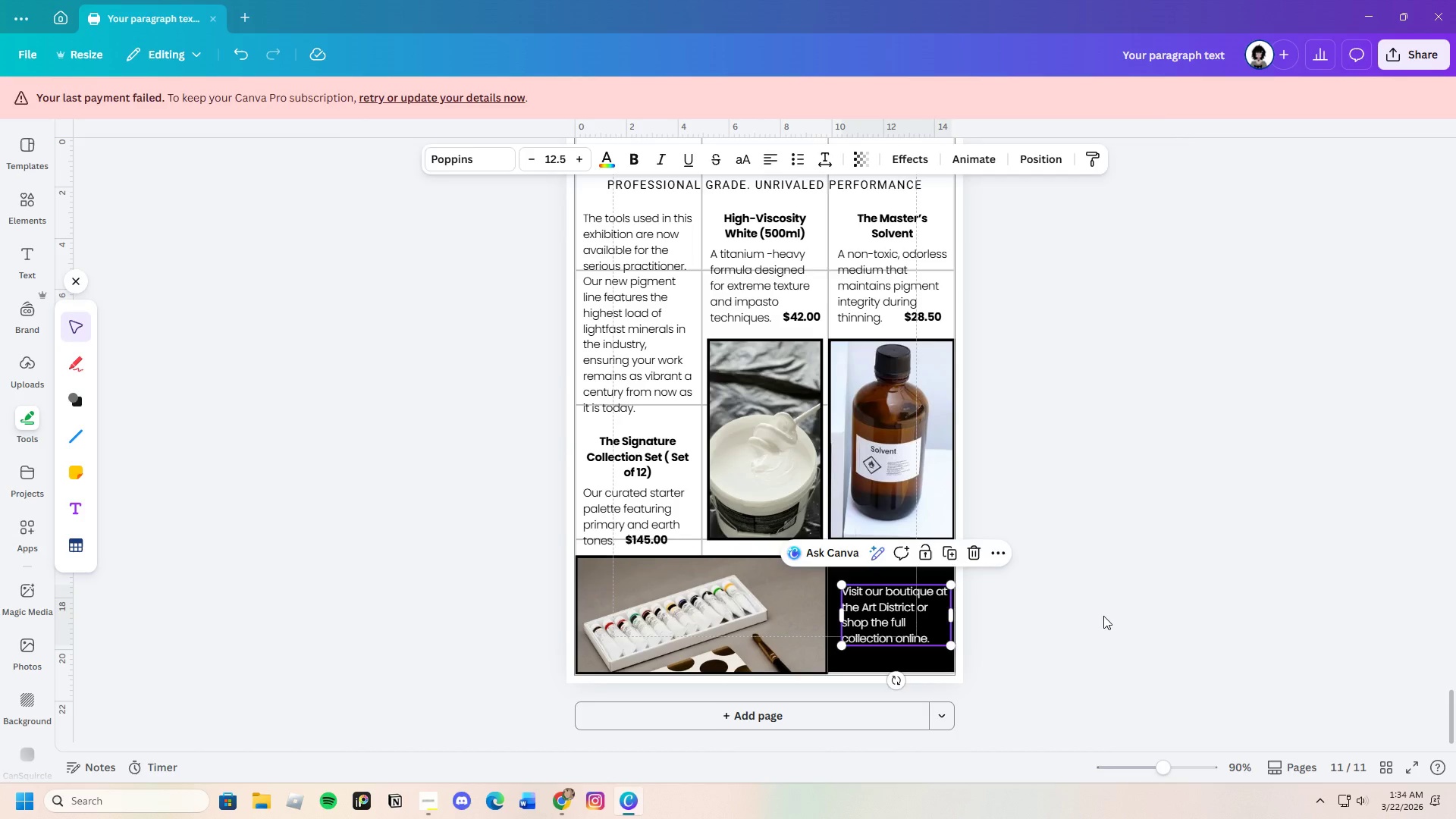 
left_click([1103, 616])
 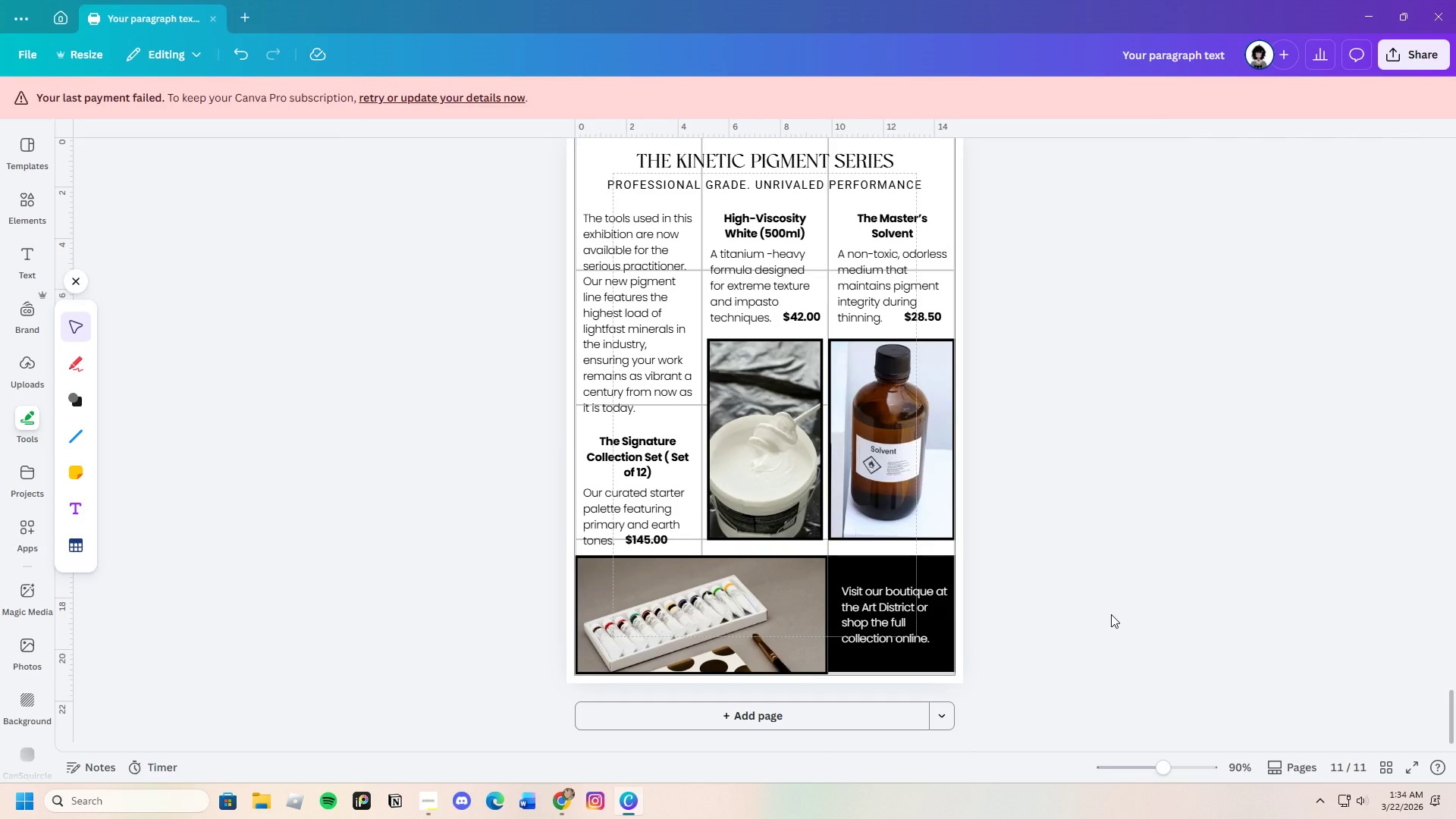 
scroll: coordinate [1131, 627], scroll_direction: up, amount: 1.0
 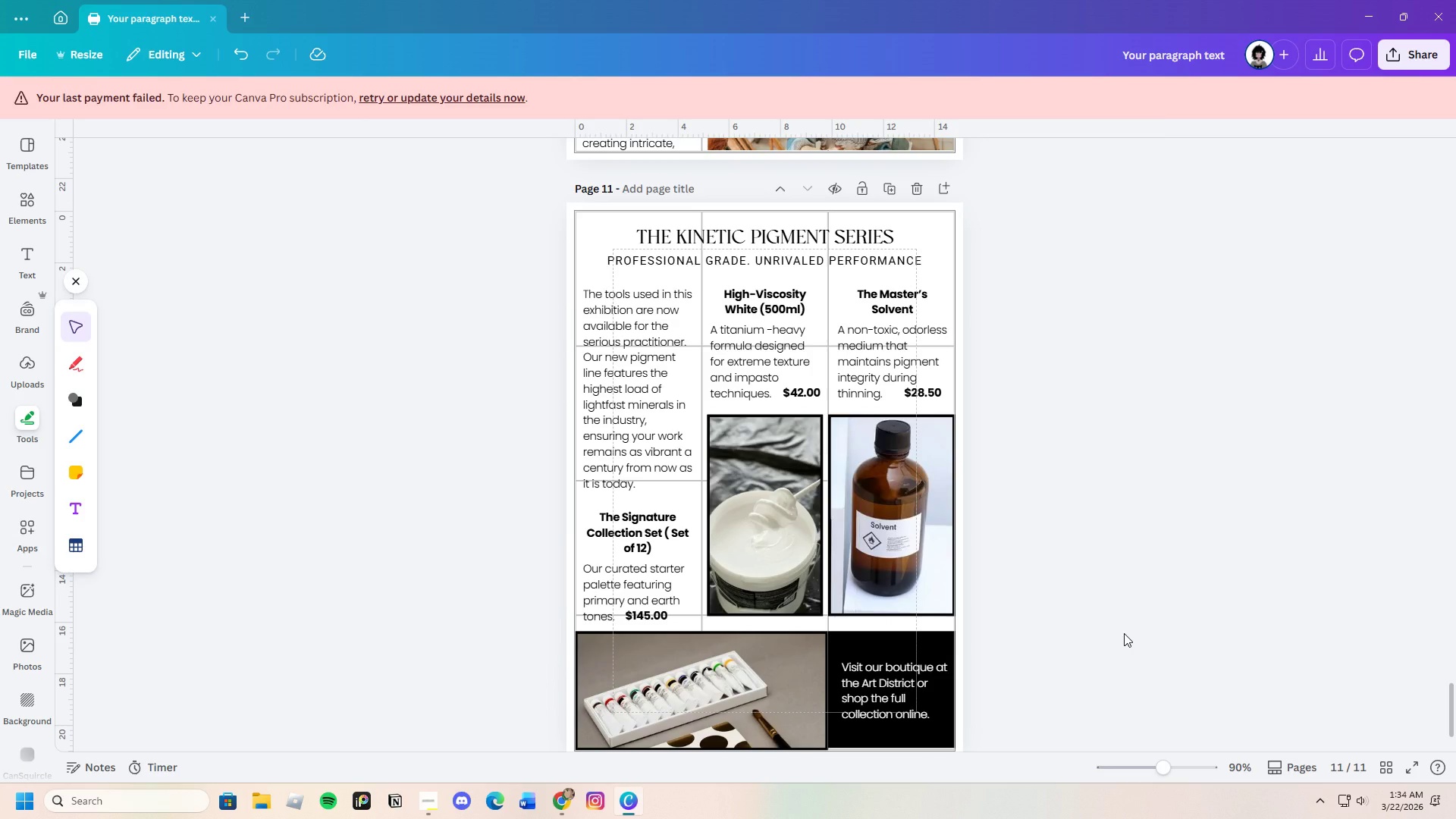 
left_click_drag(start_coordinate=[1163, 770], to_coordinate=[1164, 774])
 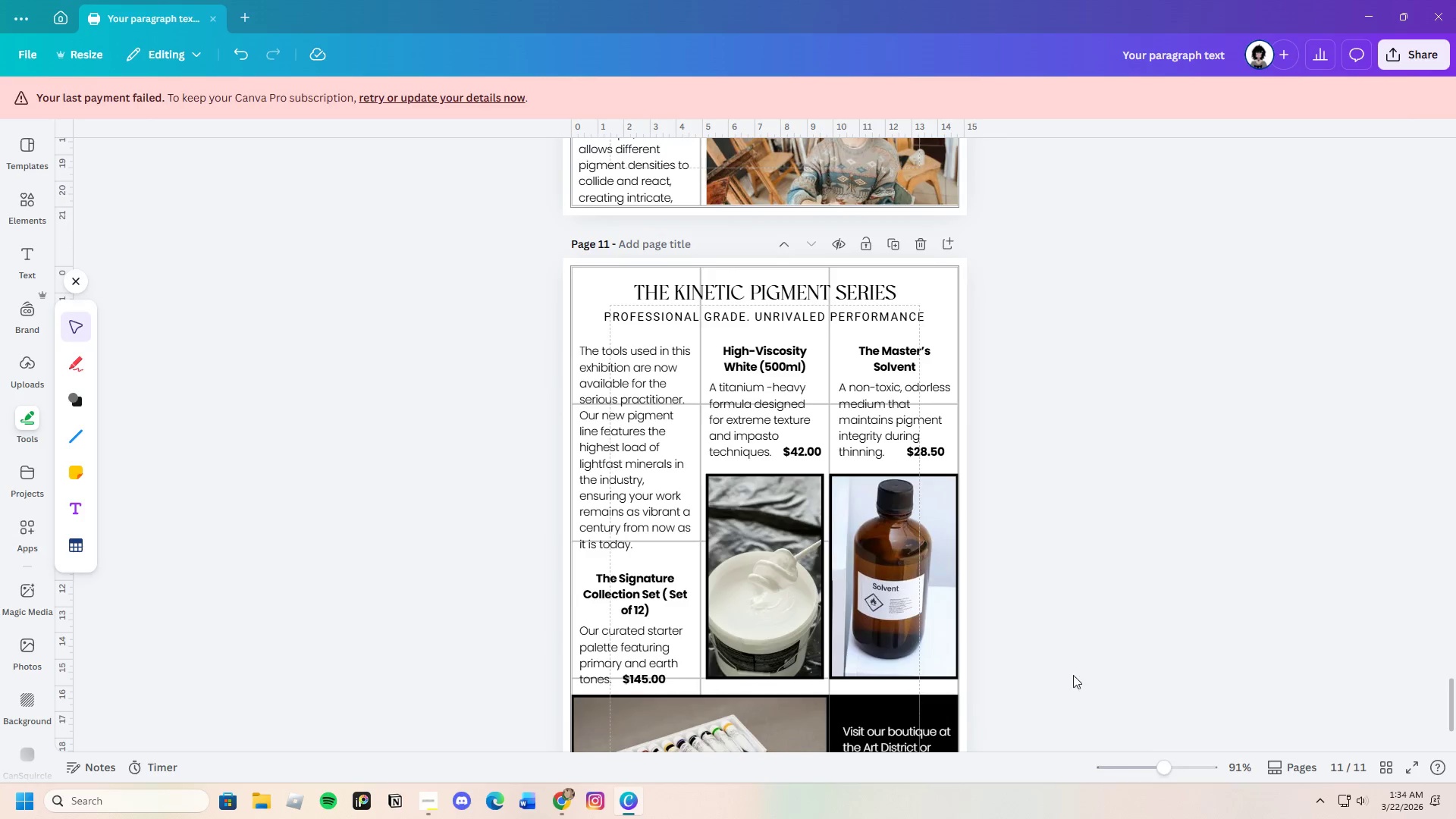 
scroll: coordinate [1057, 648], scroll_direction: down, amount: 4.0
 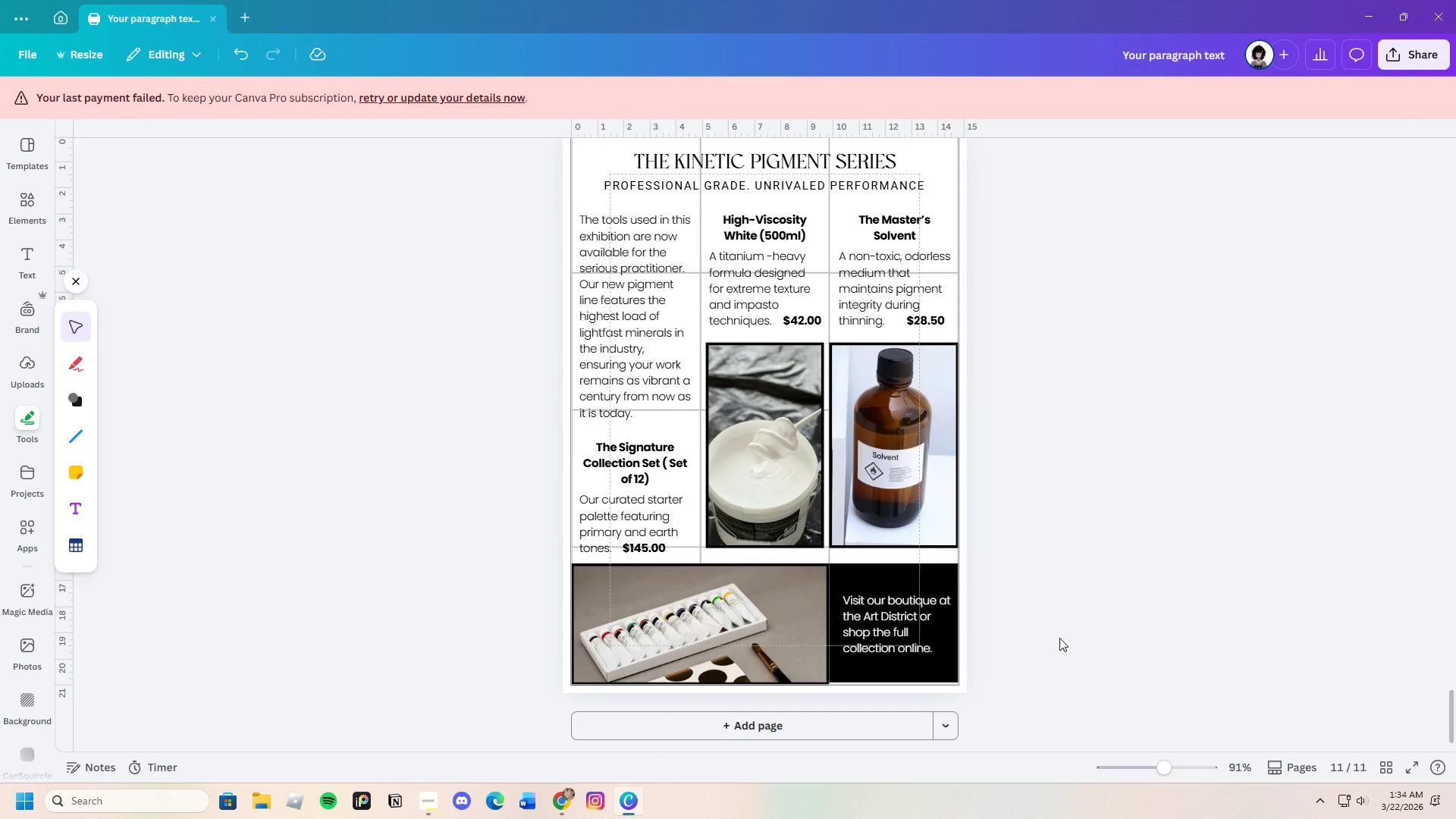 
left_click([886, 671])
 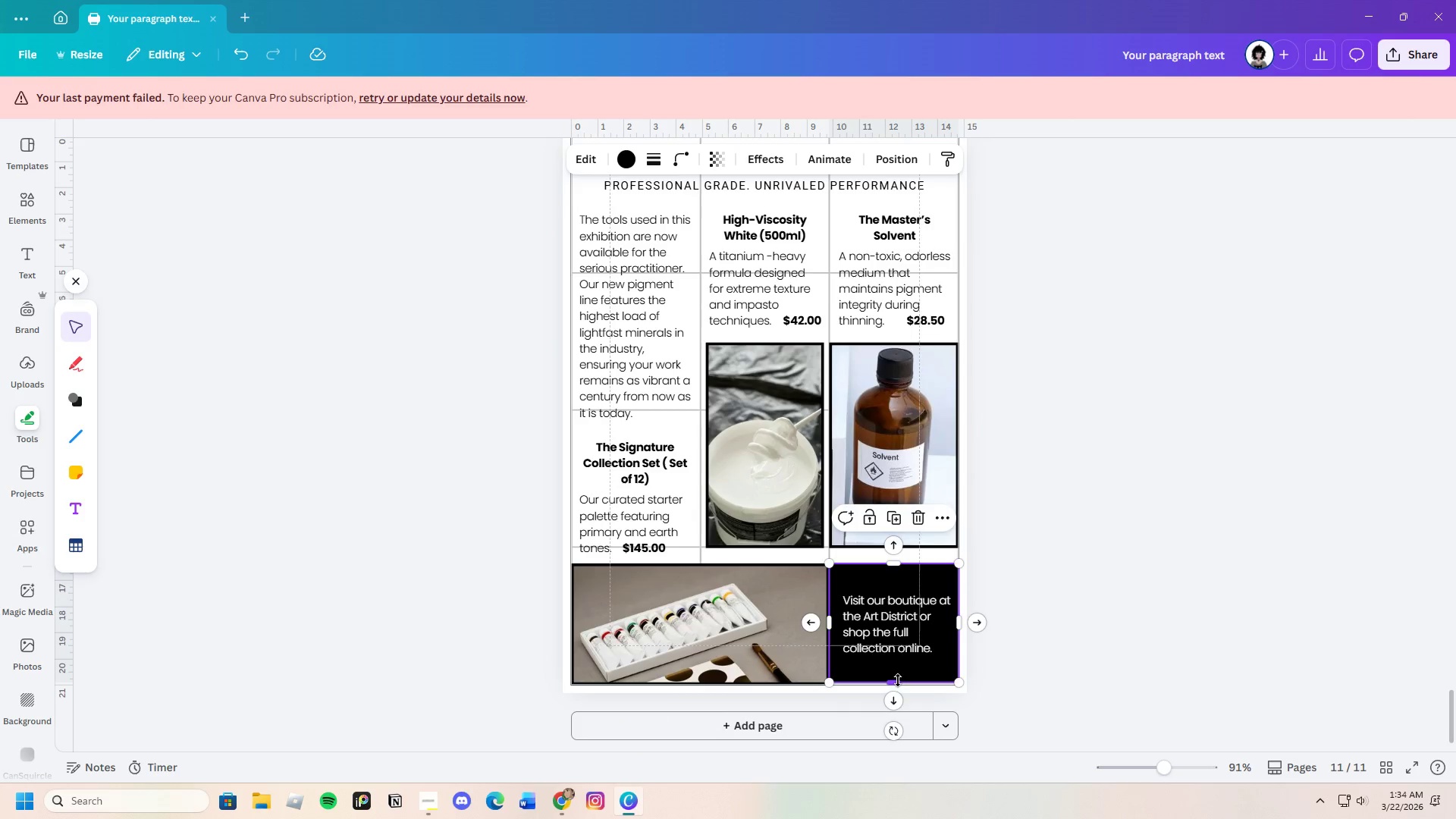 
left_click_drag(start_coordinate=[896, 682], to_coordinate=[895, 687])
 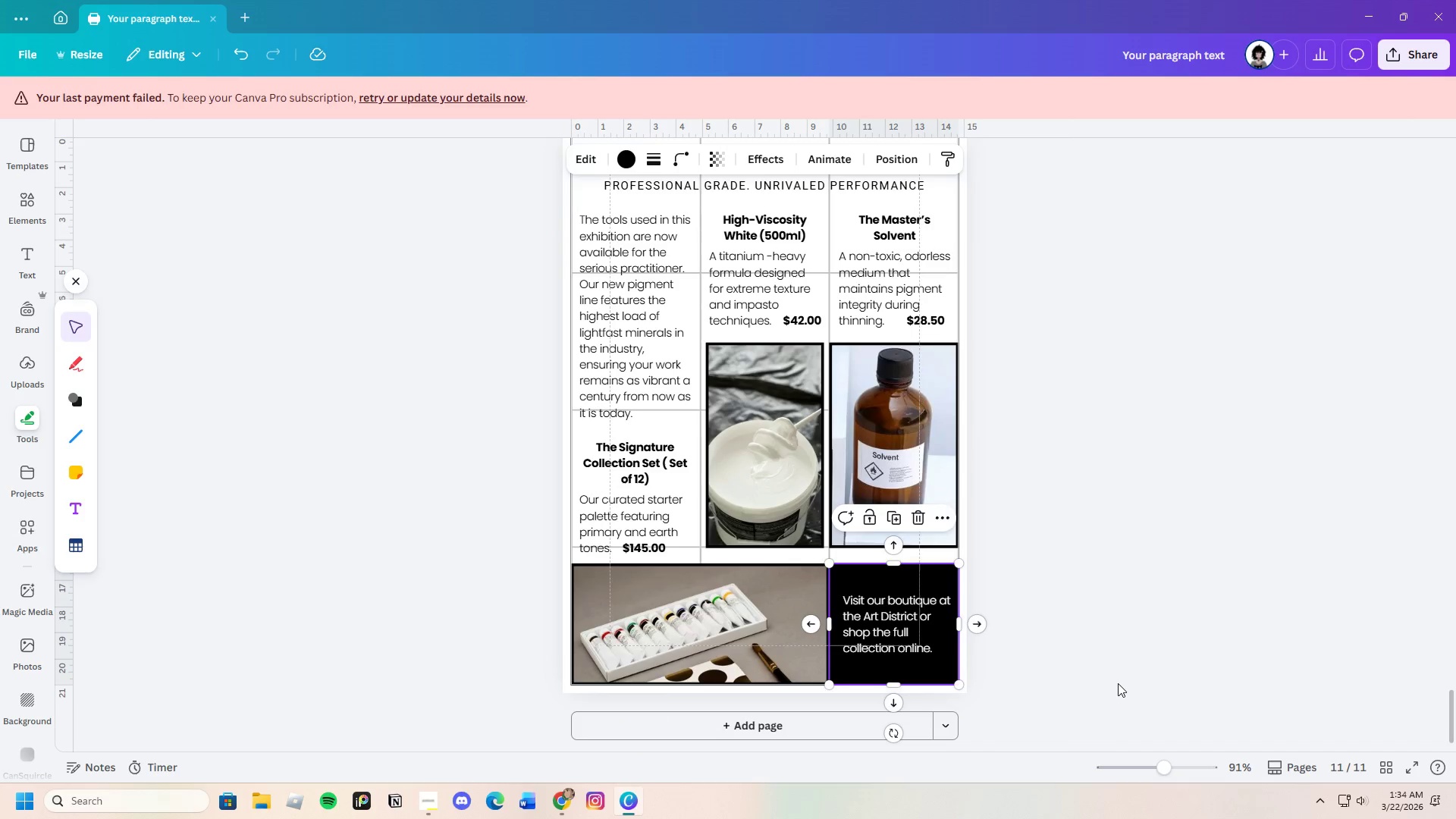 
left_click([1118, 683])
 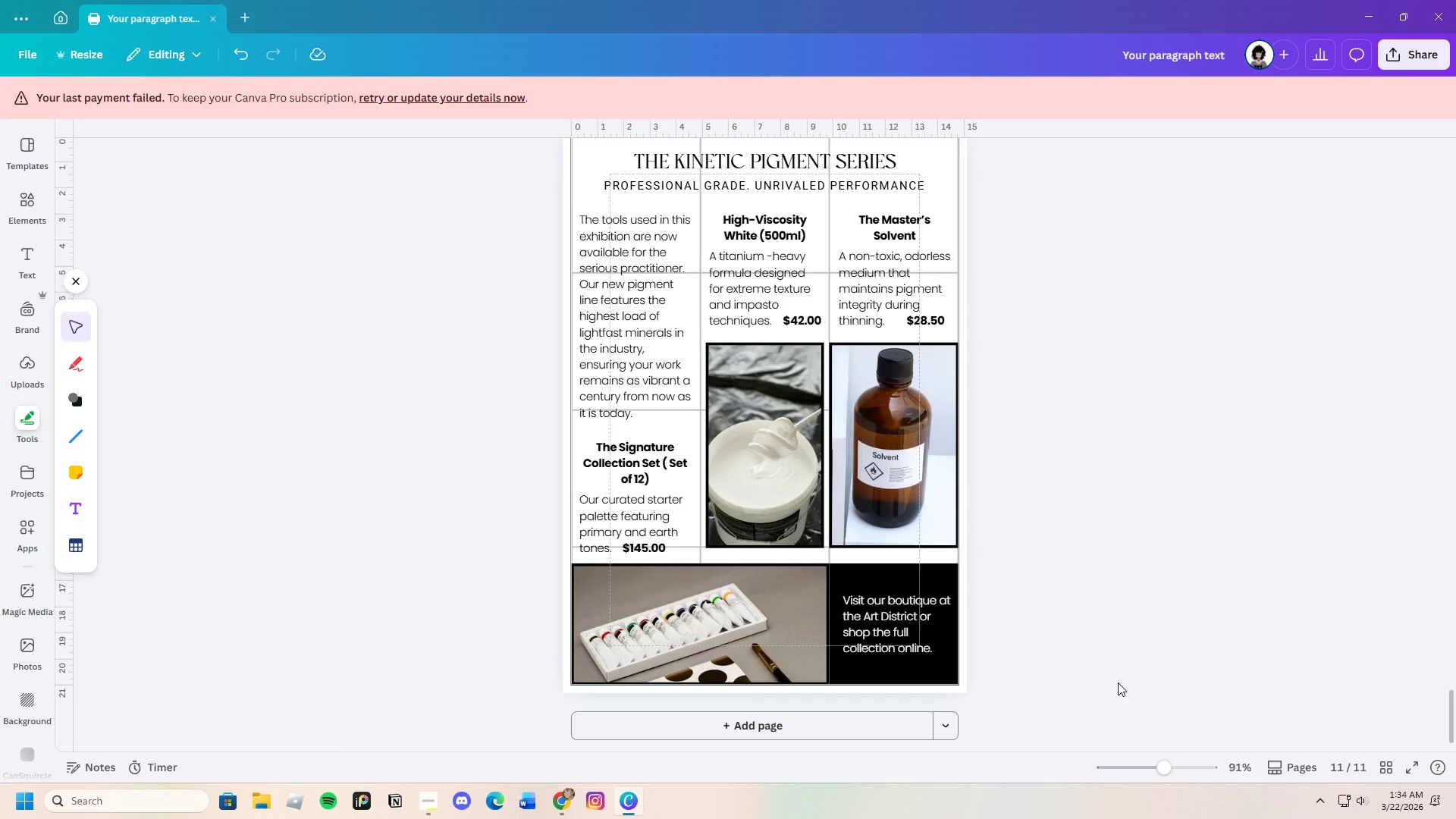 
scroll: coordinate [1118, 682], scroll_direction: up, amount: 1.0
 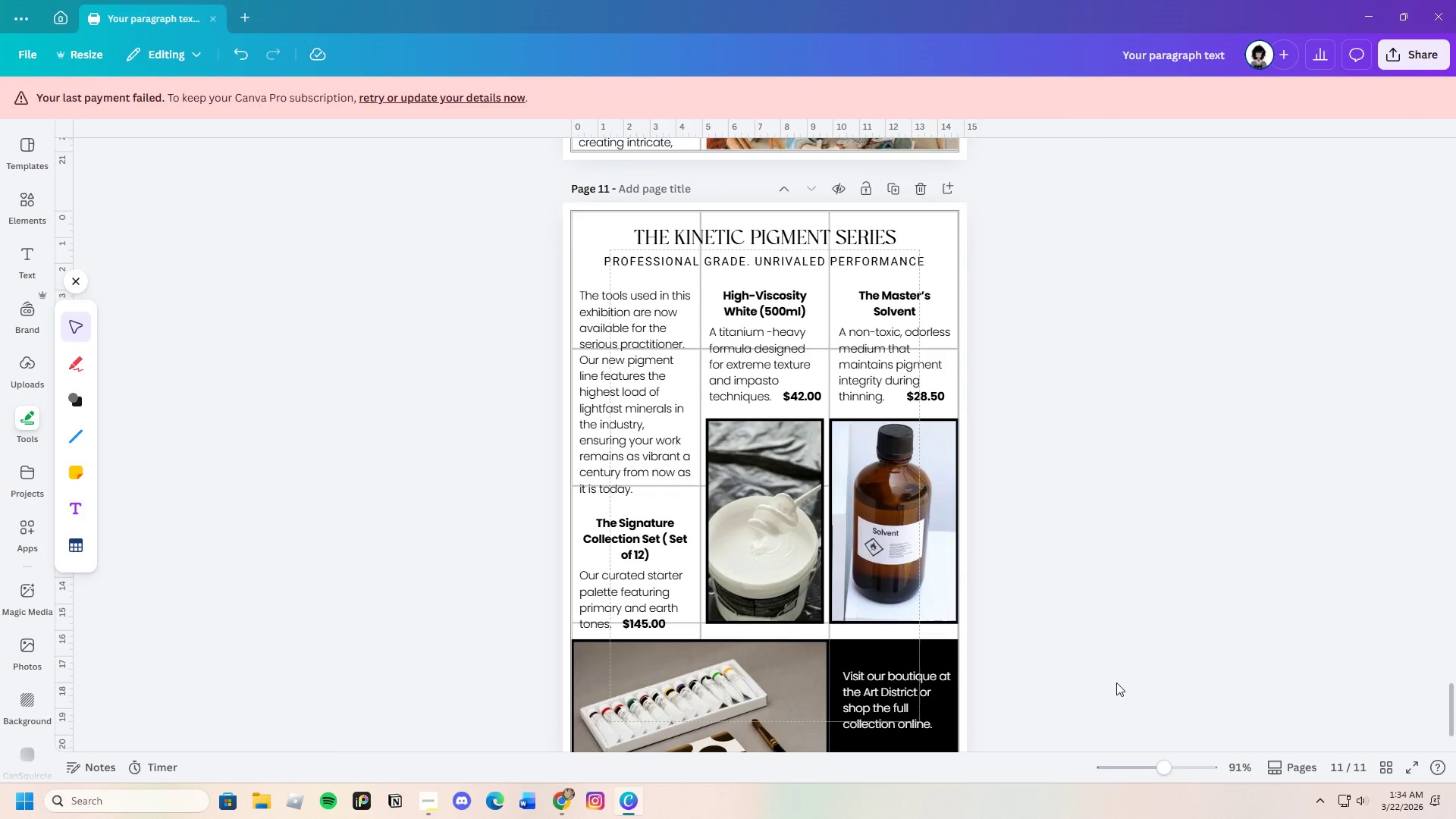 
scroll: coordinate [1116, 682], scroll_direction: down, amount: 2.0
 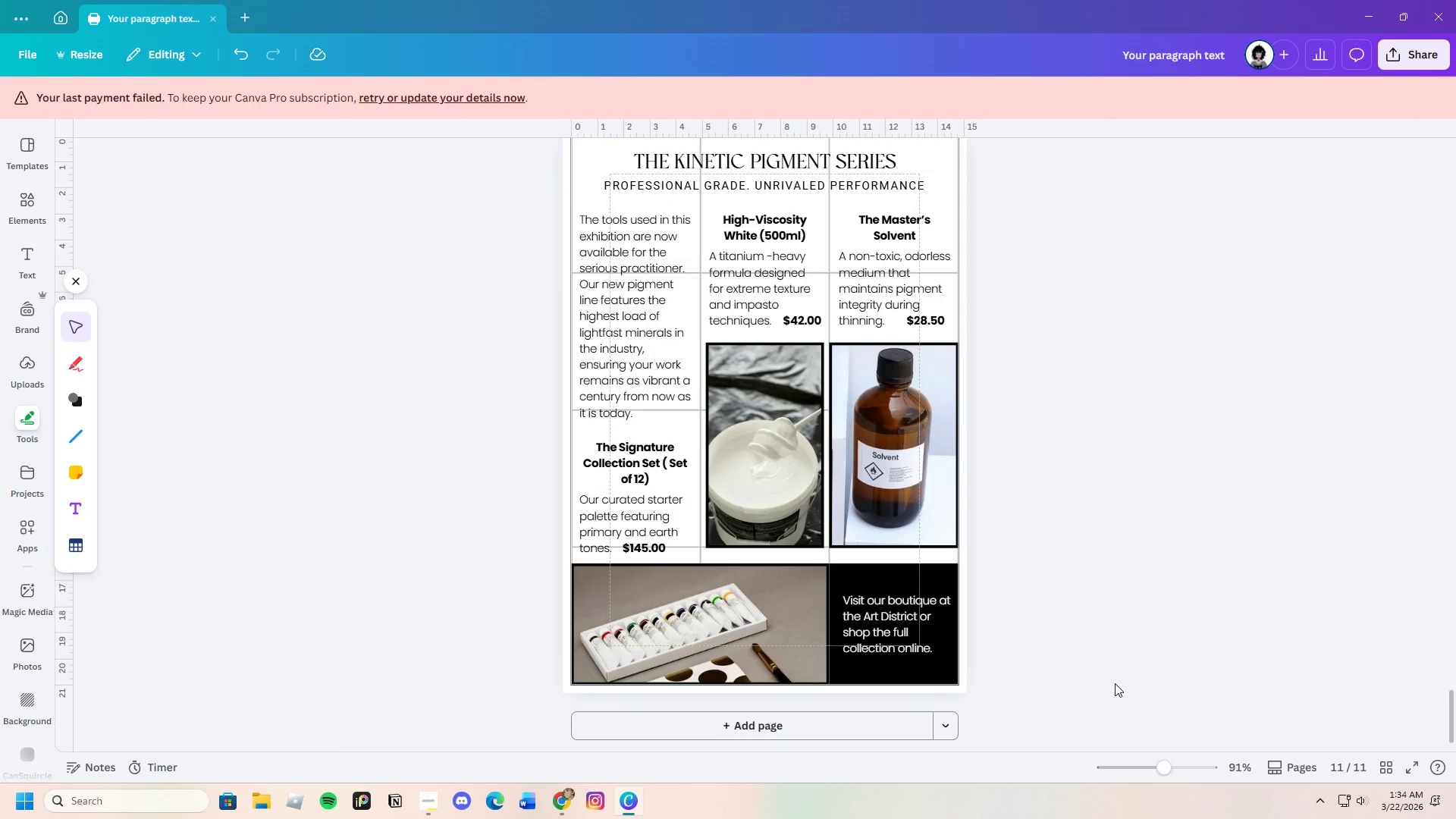 
scroll: coordinate [1113, 683], scroll_direction: up, amount: 2.0
 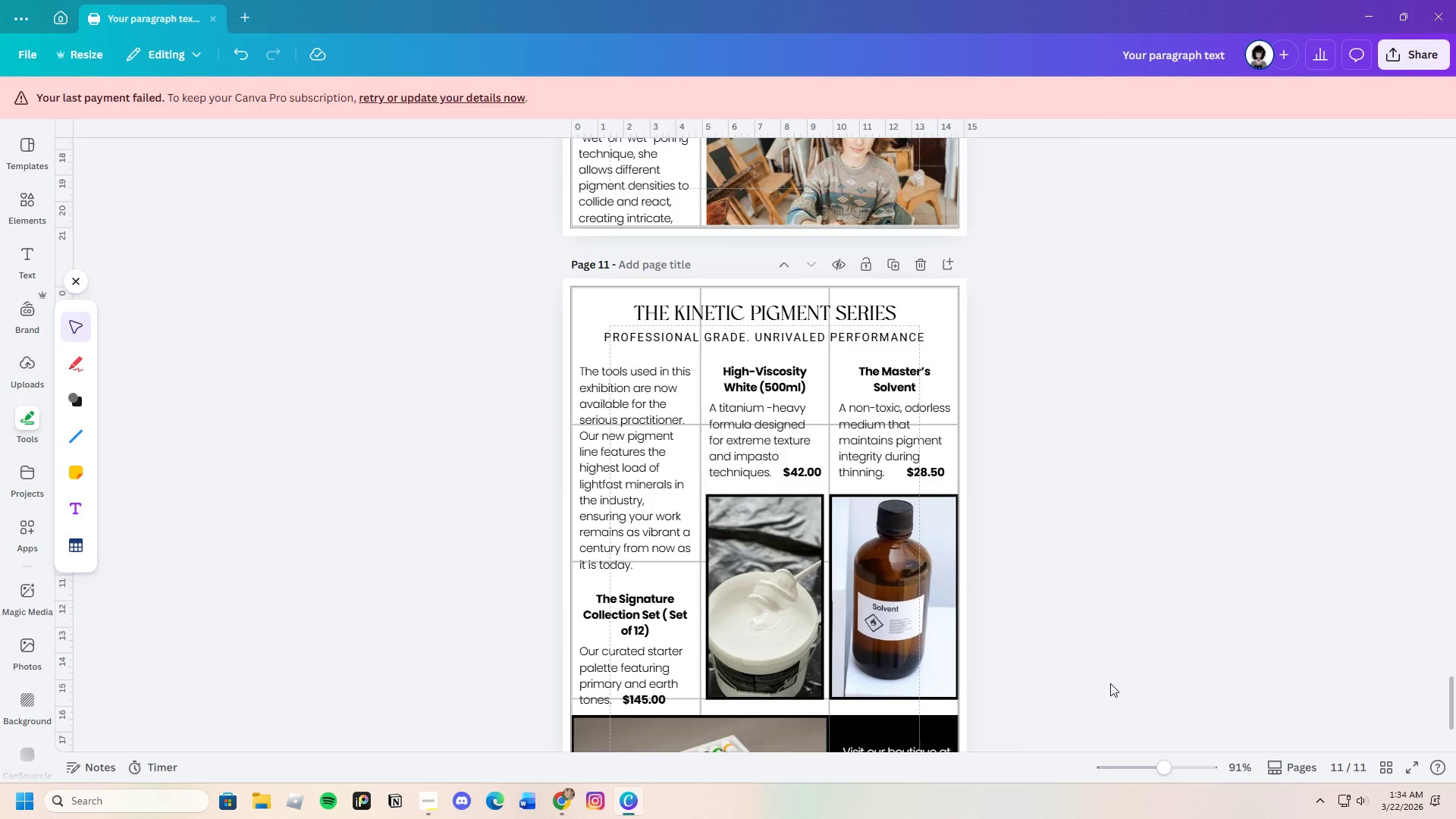 
scroll: coordinate [1110, 683], scroll_direction: down, amount: 3.0
 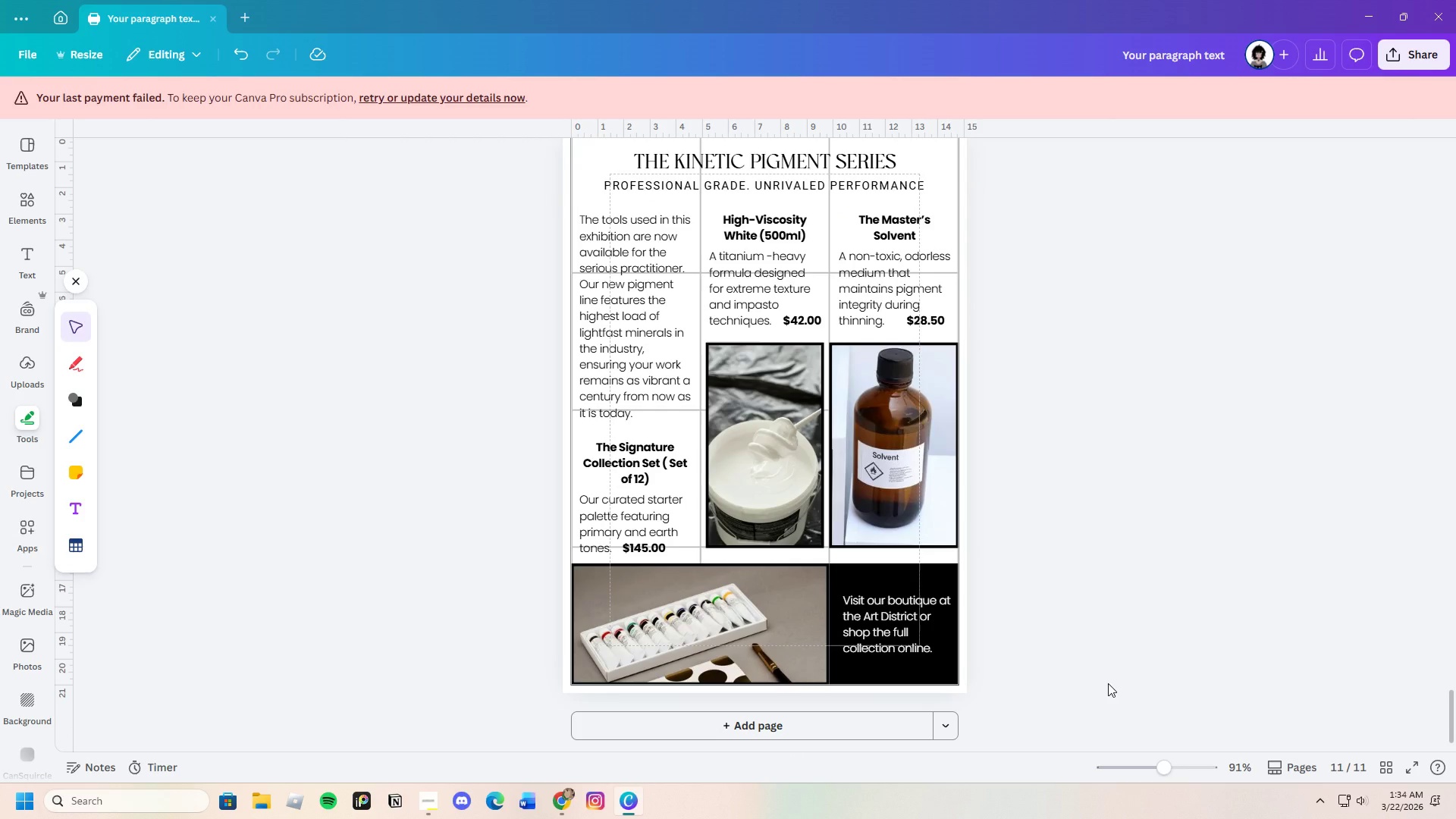 
scroll: coordinate [1108, 683], scroll_direction: up, amount: 1.0
 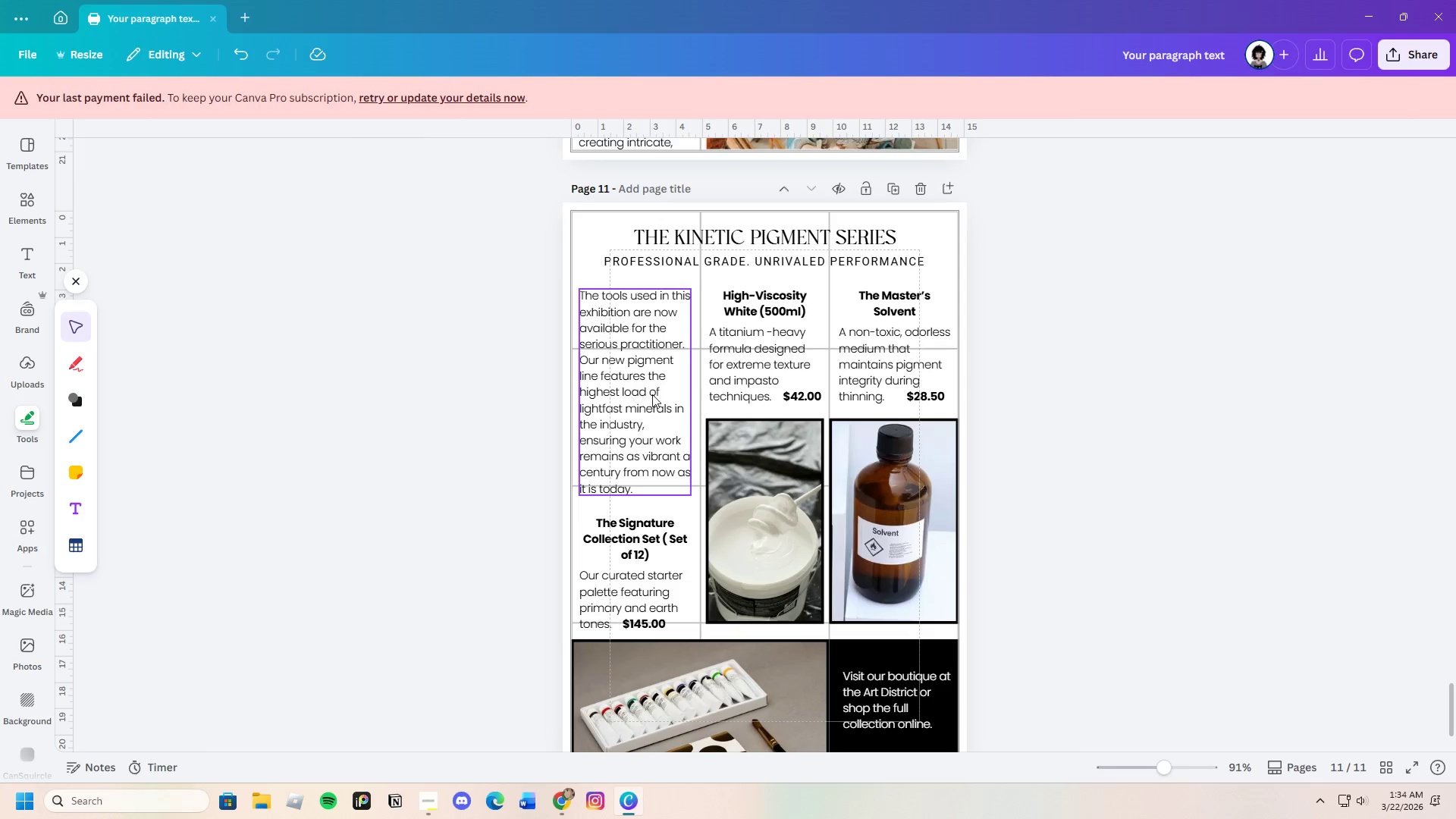 
wait(9.19)
 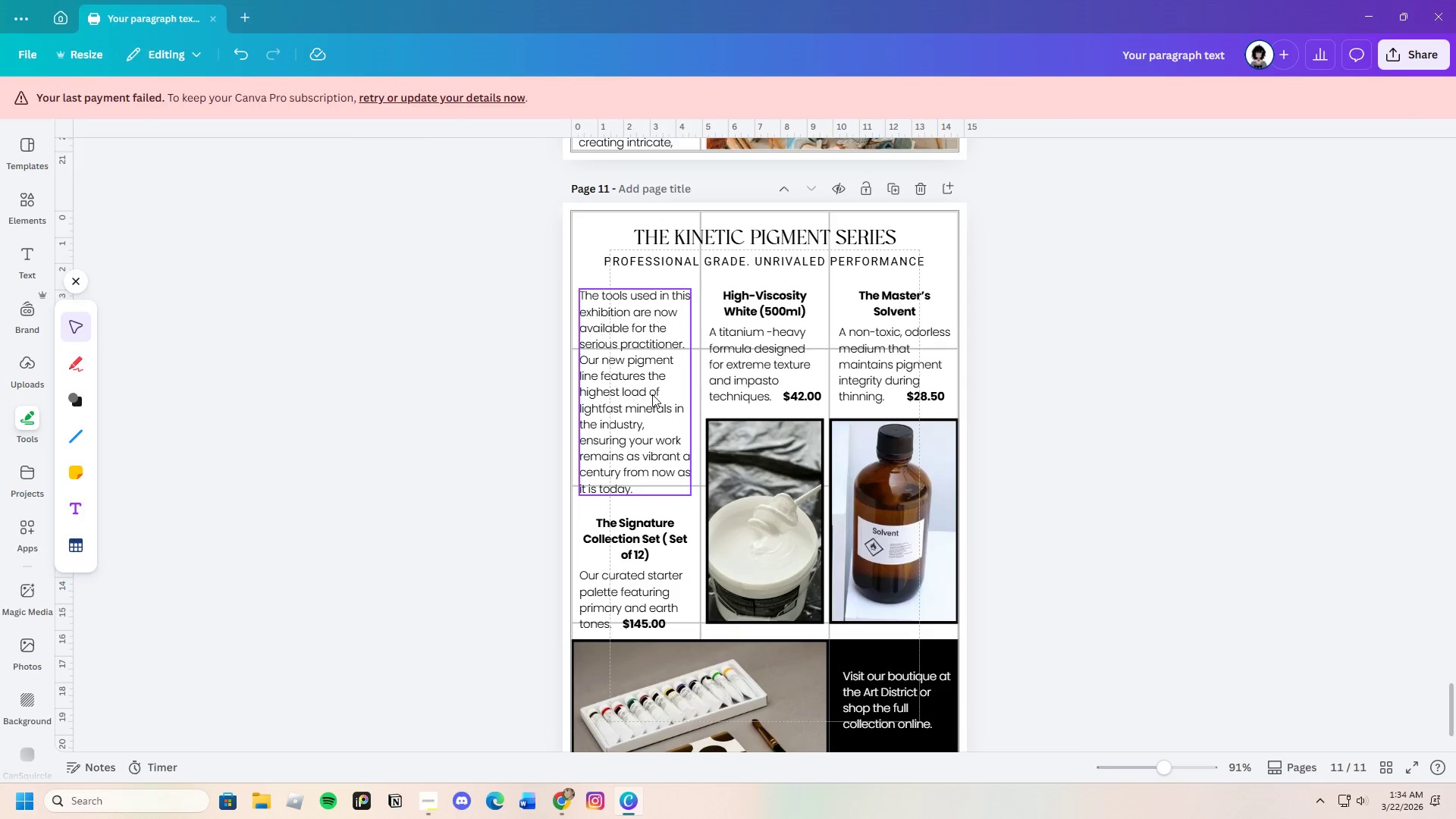 
scroll: coordinate [698, 593], scroll_direction: down, amount: 2.0
 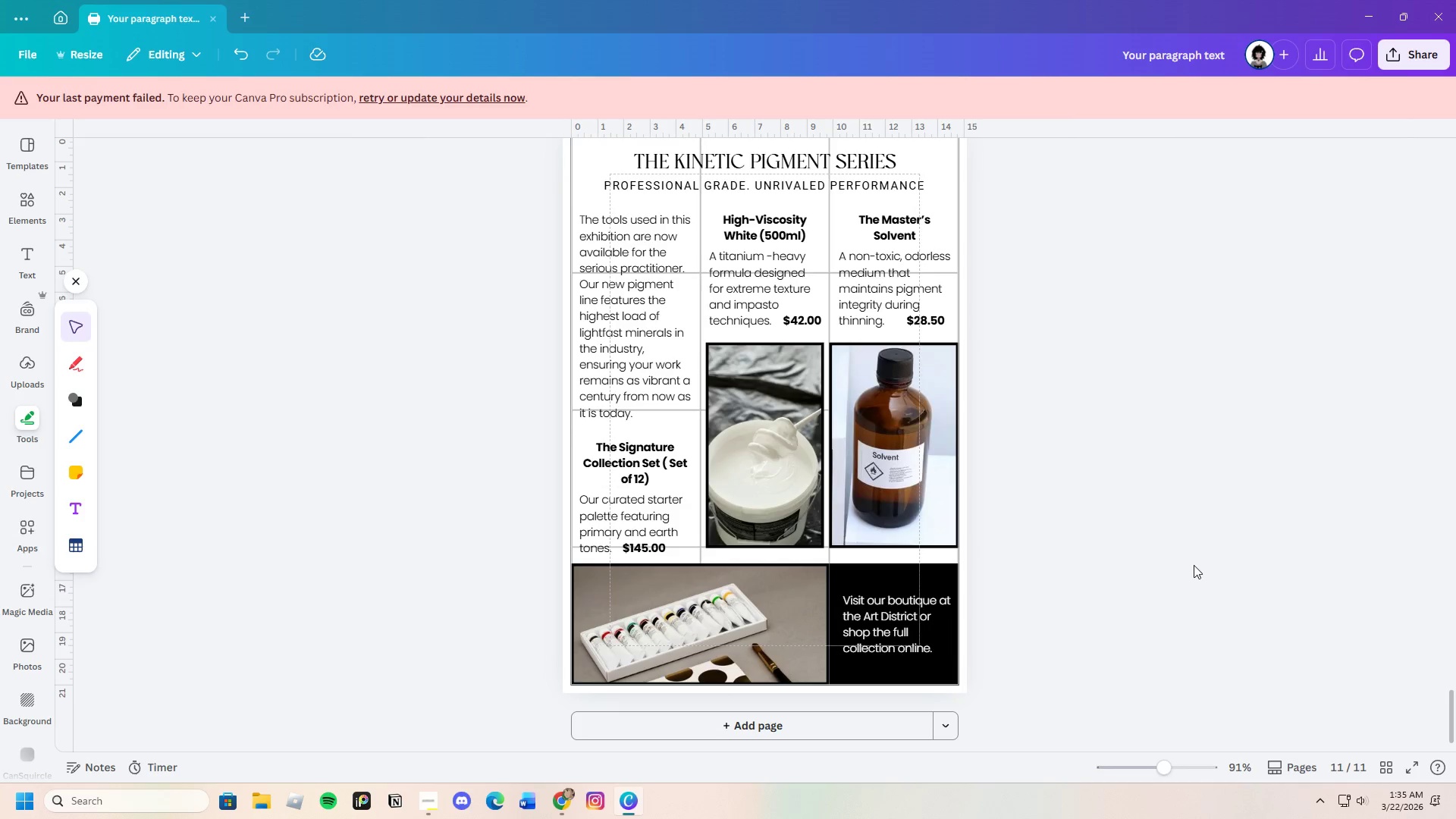 
scroll: coordinate [1160, 572], scroll_direction: none, amount: 0.0
 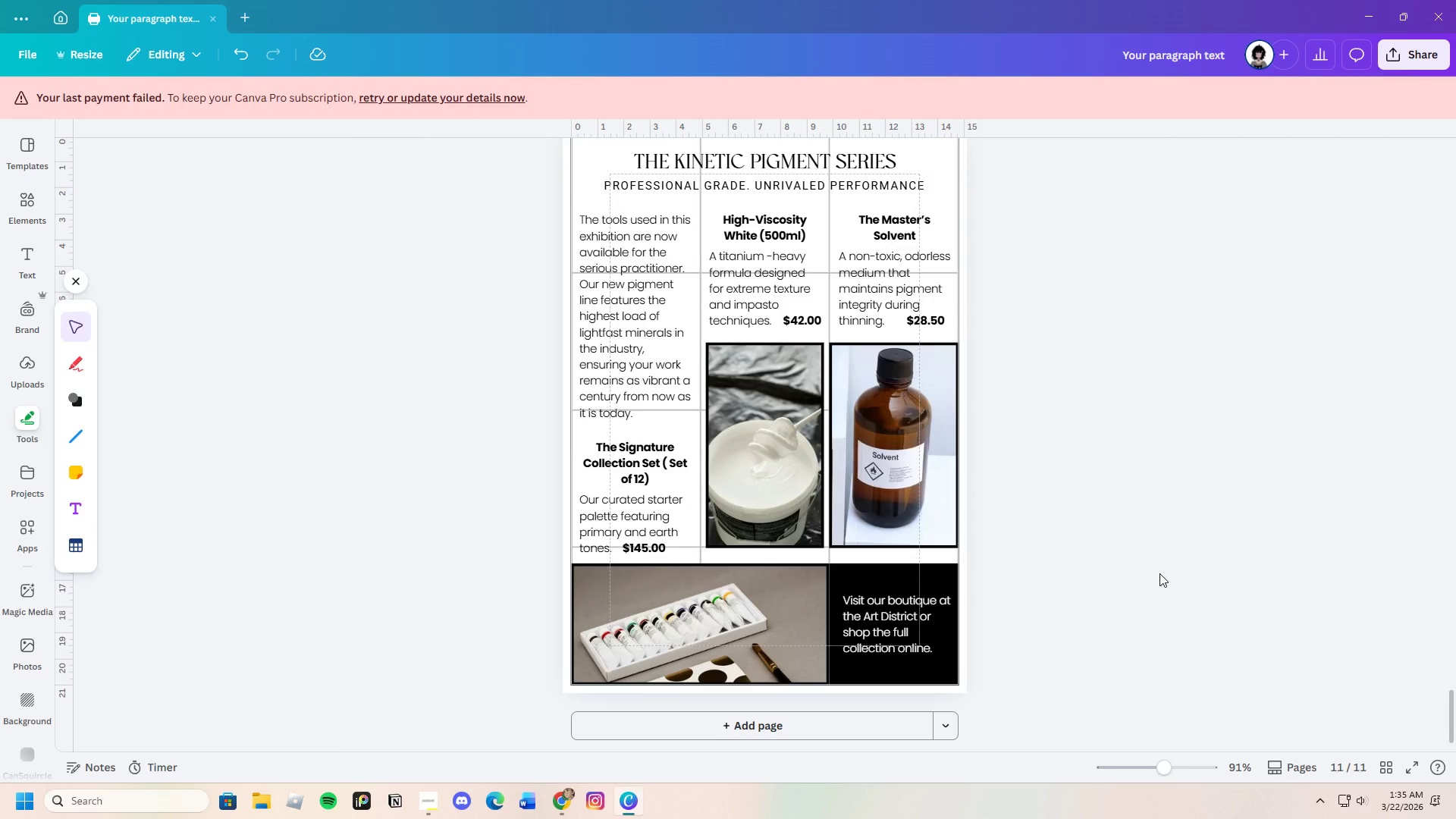 
scroll: coordinate [1159, 573], scroll_direction: up, amount: 2.0
 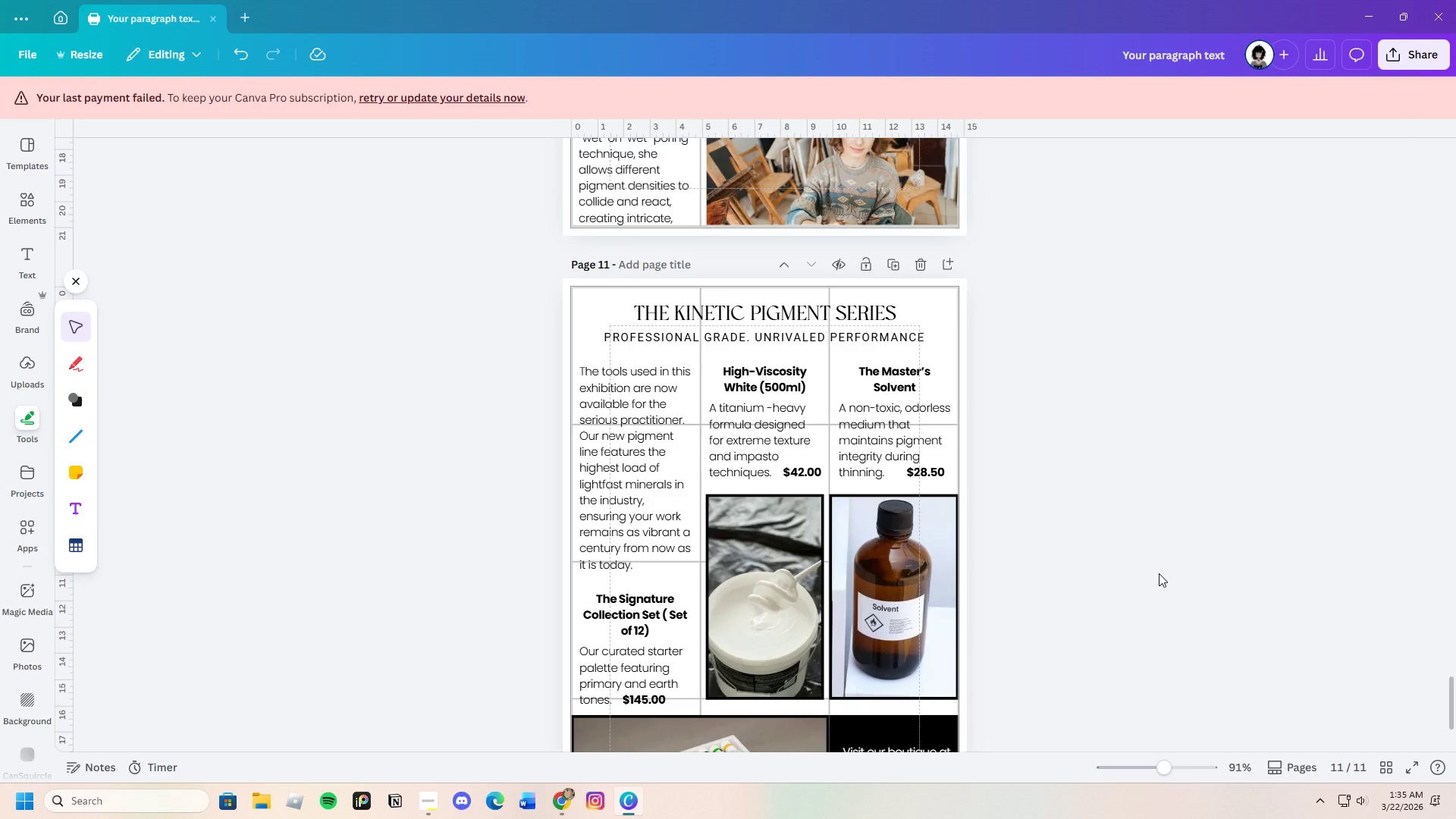 
wait(7.25)
 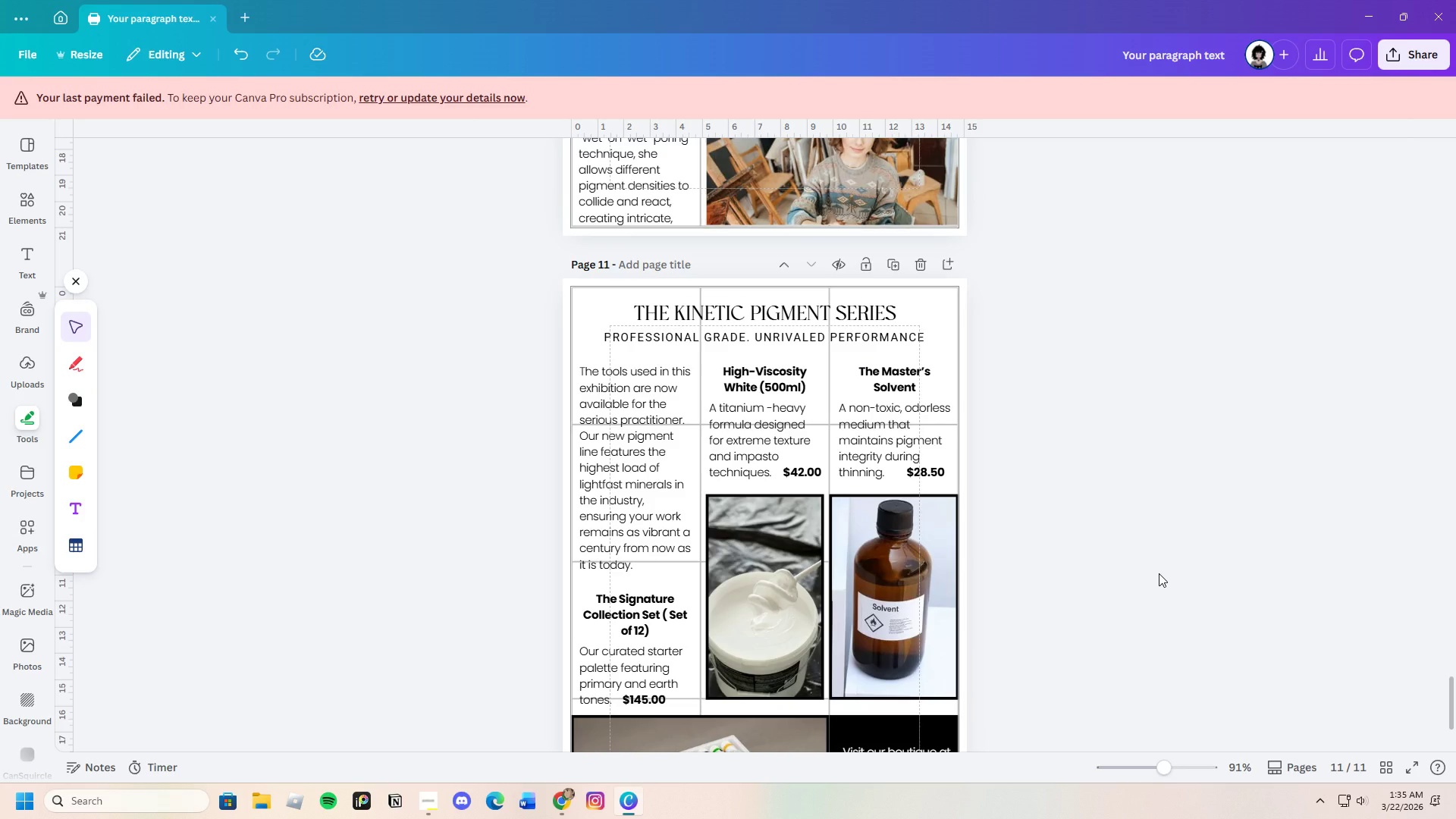 
left_click([921, 468])
 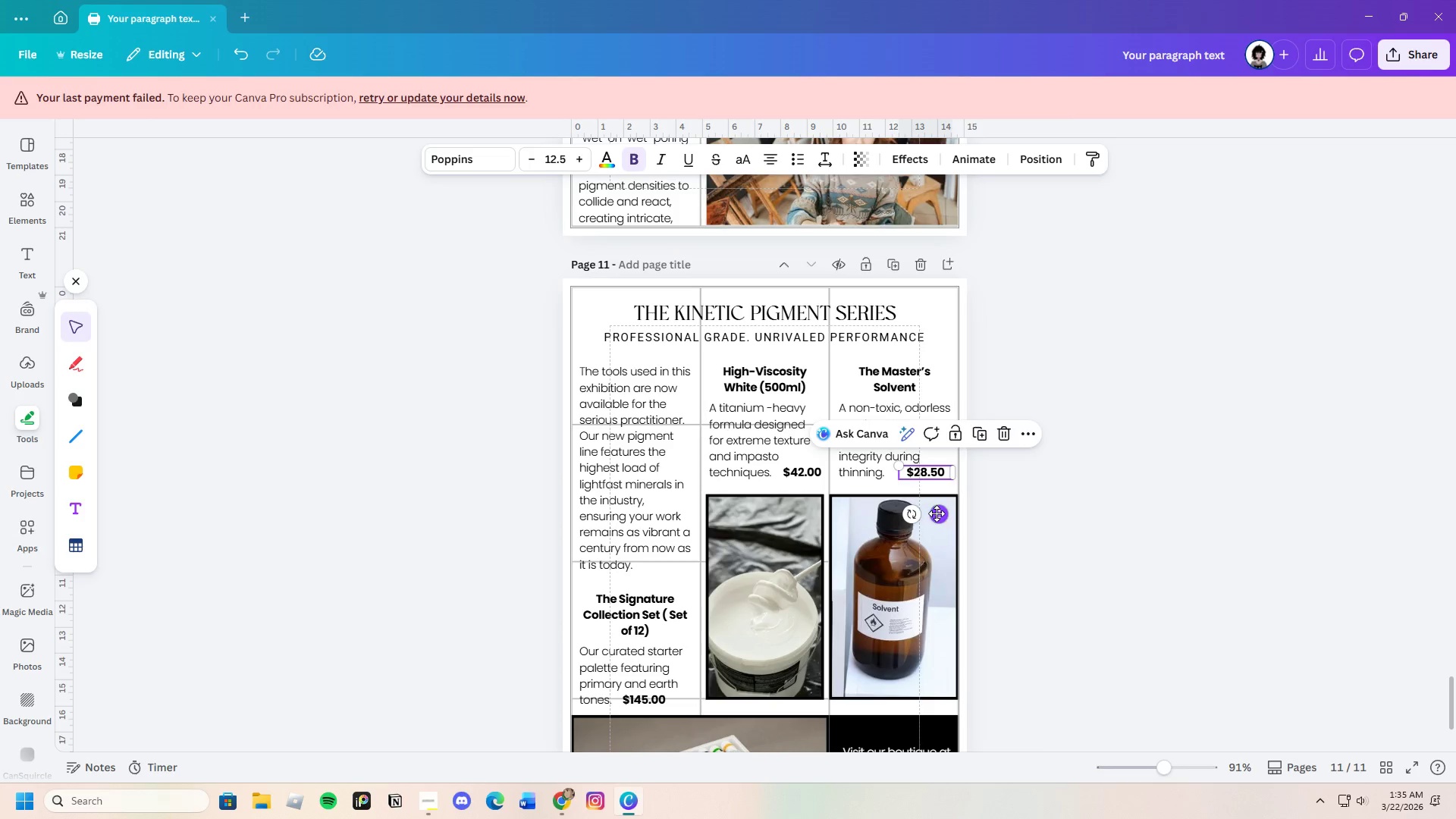 
left_click_drag(start_coordinate=[937, 513], to_coordinate=[933, 514])
 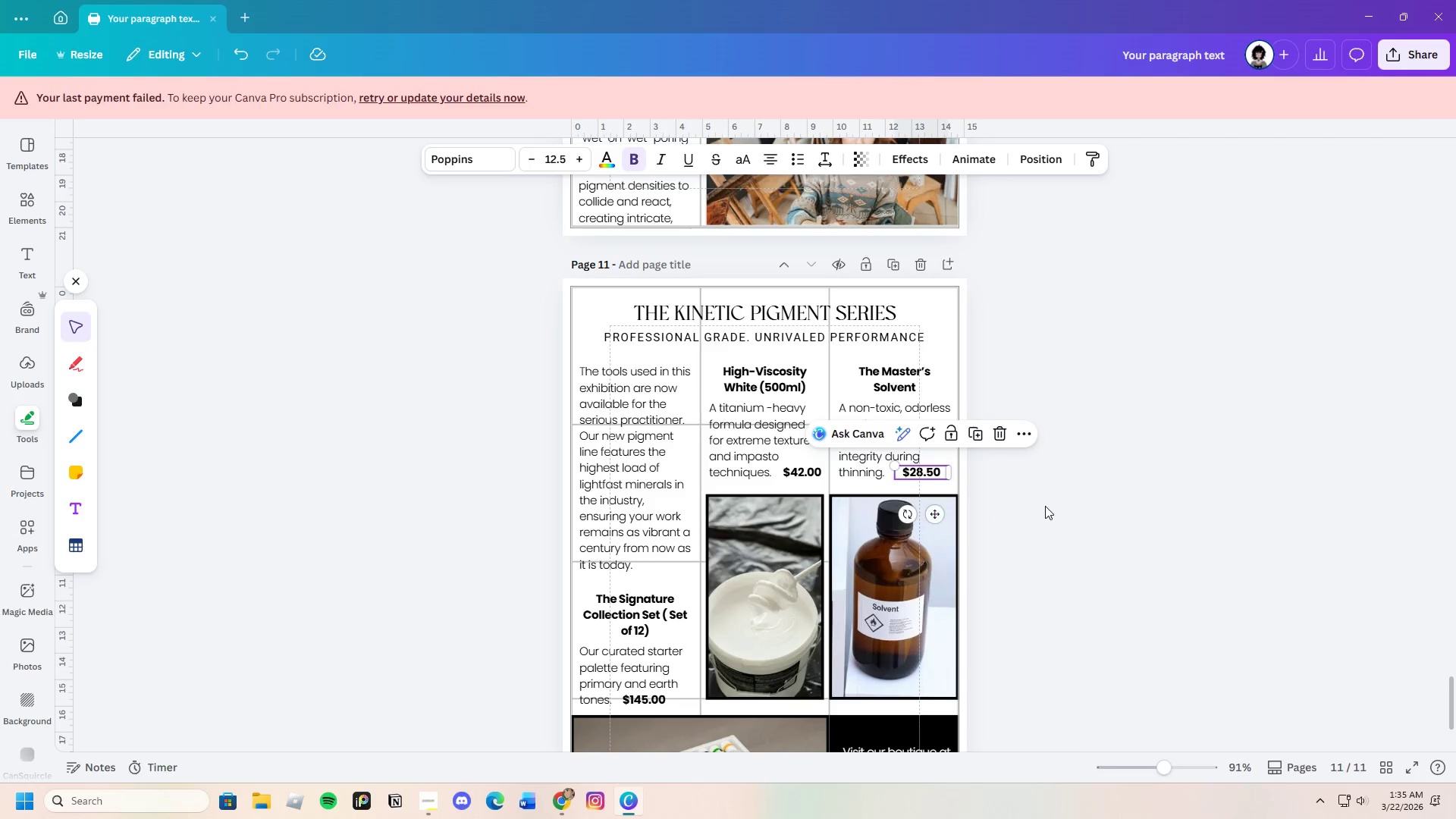 
left_click([1045, 506])
 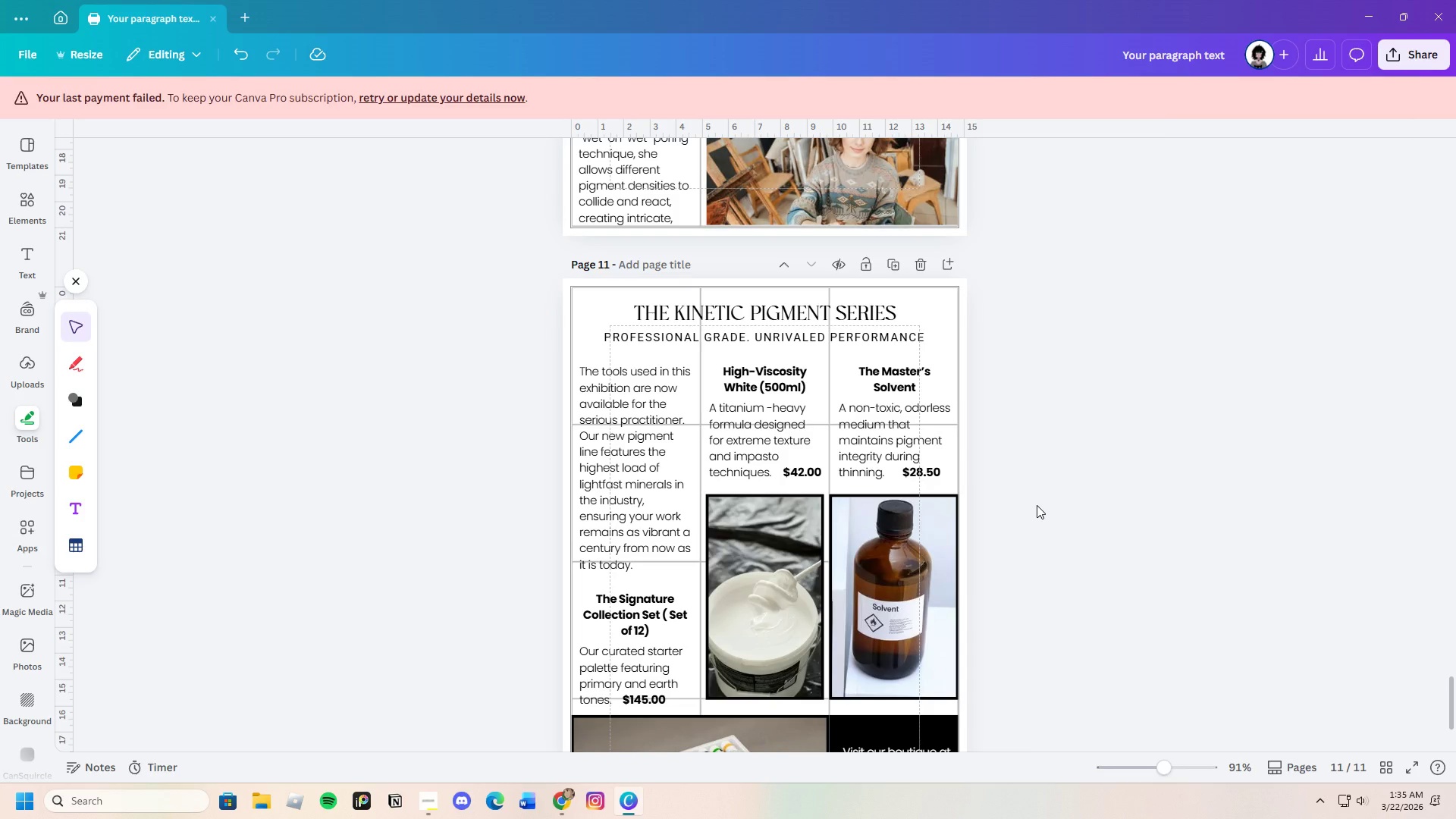 
wait(6.03)
 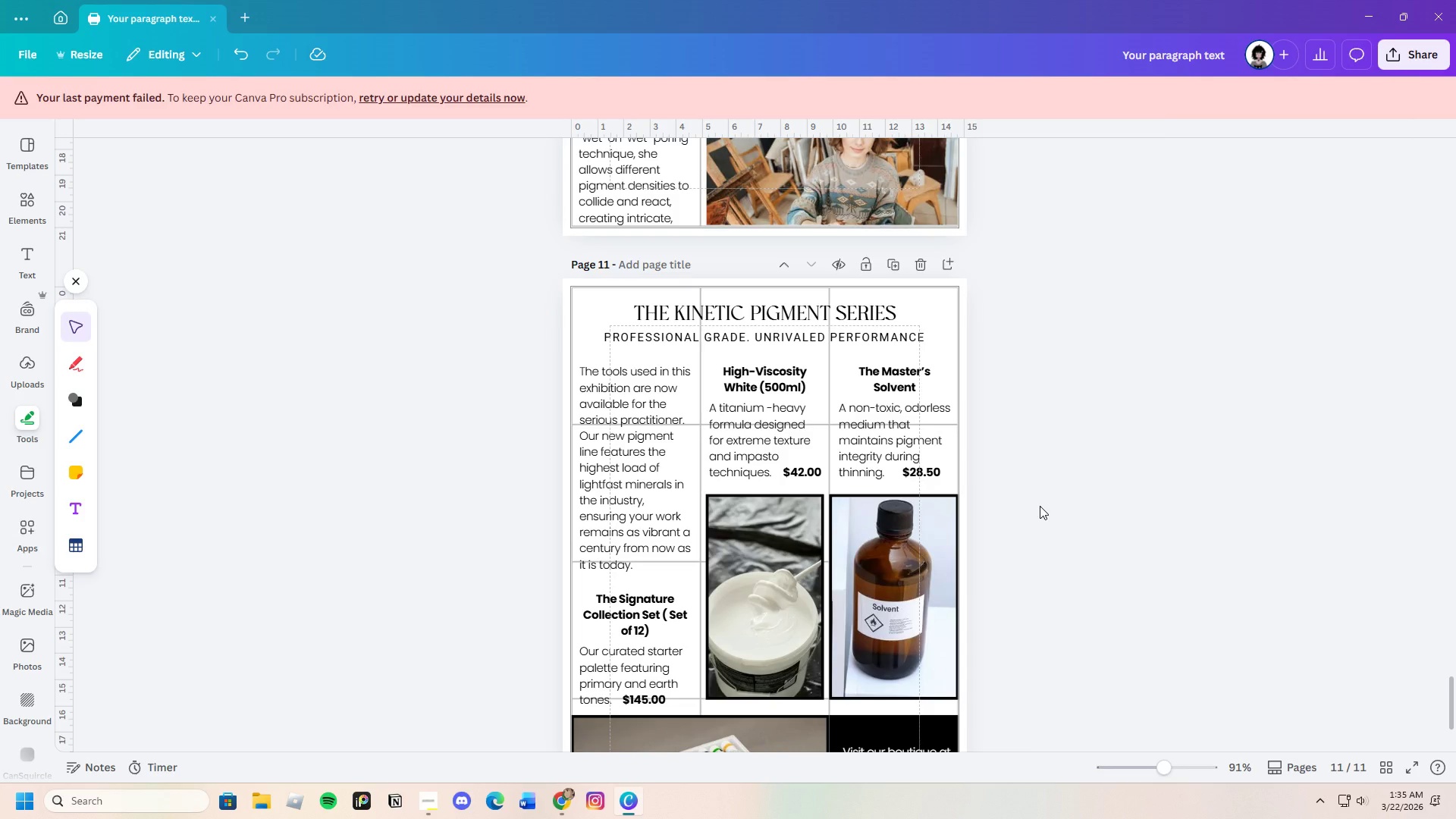 
scroll: coordinate [1032, 610], scroll_direction: down, amount: 3.0
 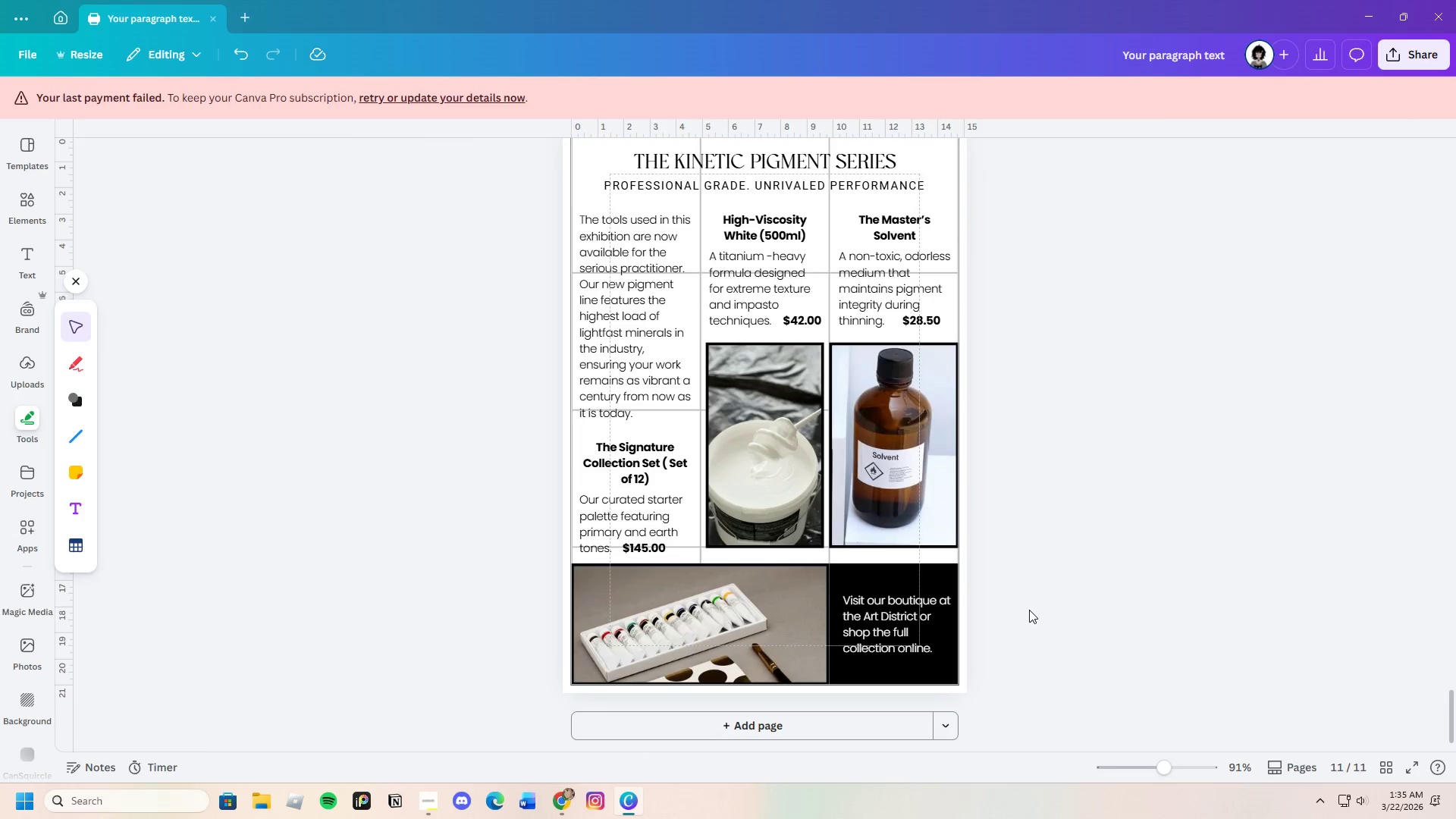 
scroll: coordinate [1029, 609], scroll_direction: up, amount: 2.0
 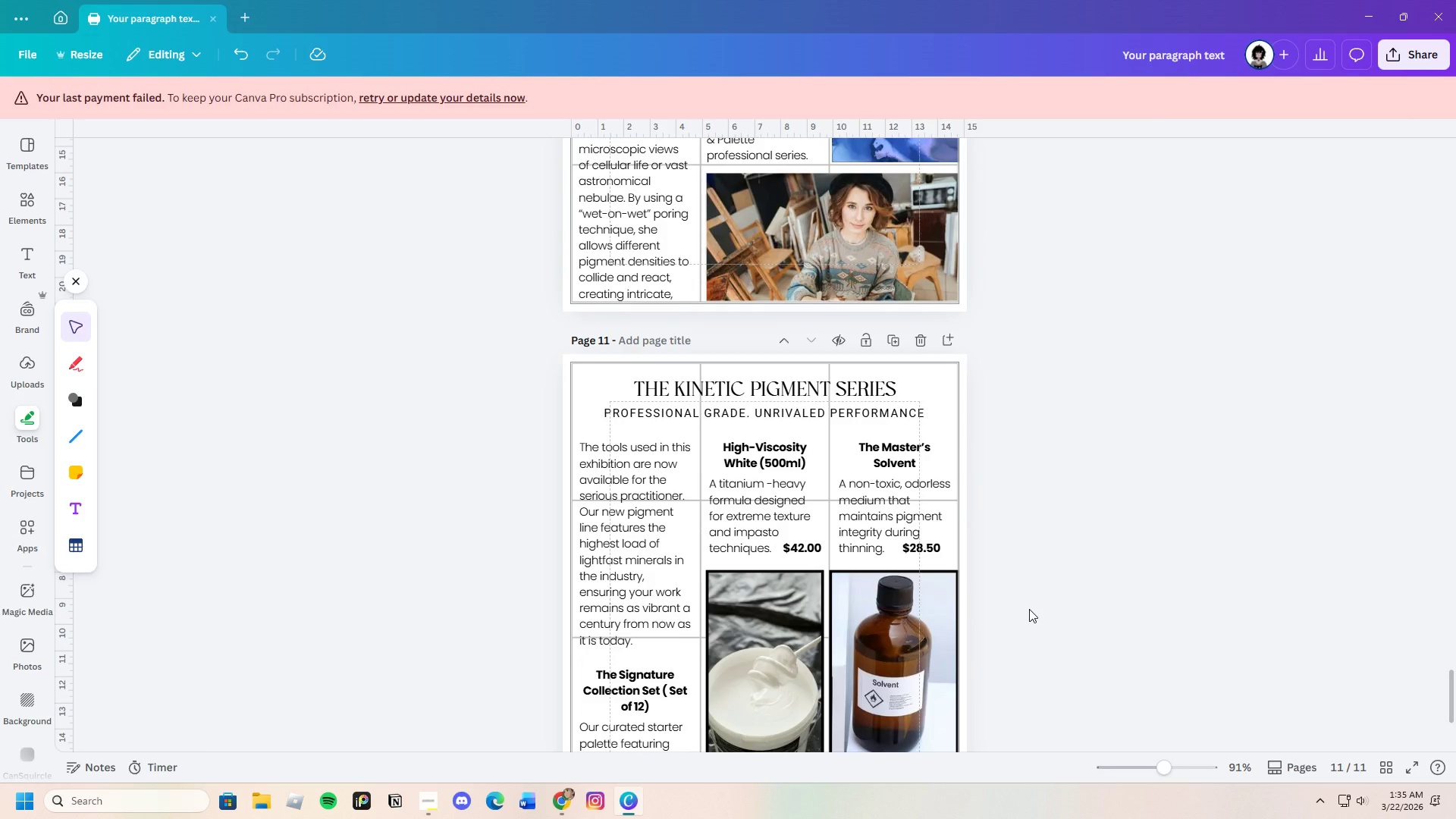 
scroll: coordinate [1029, 609], scroll_direction: down, amount: 3.0
 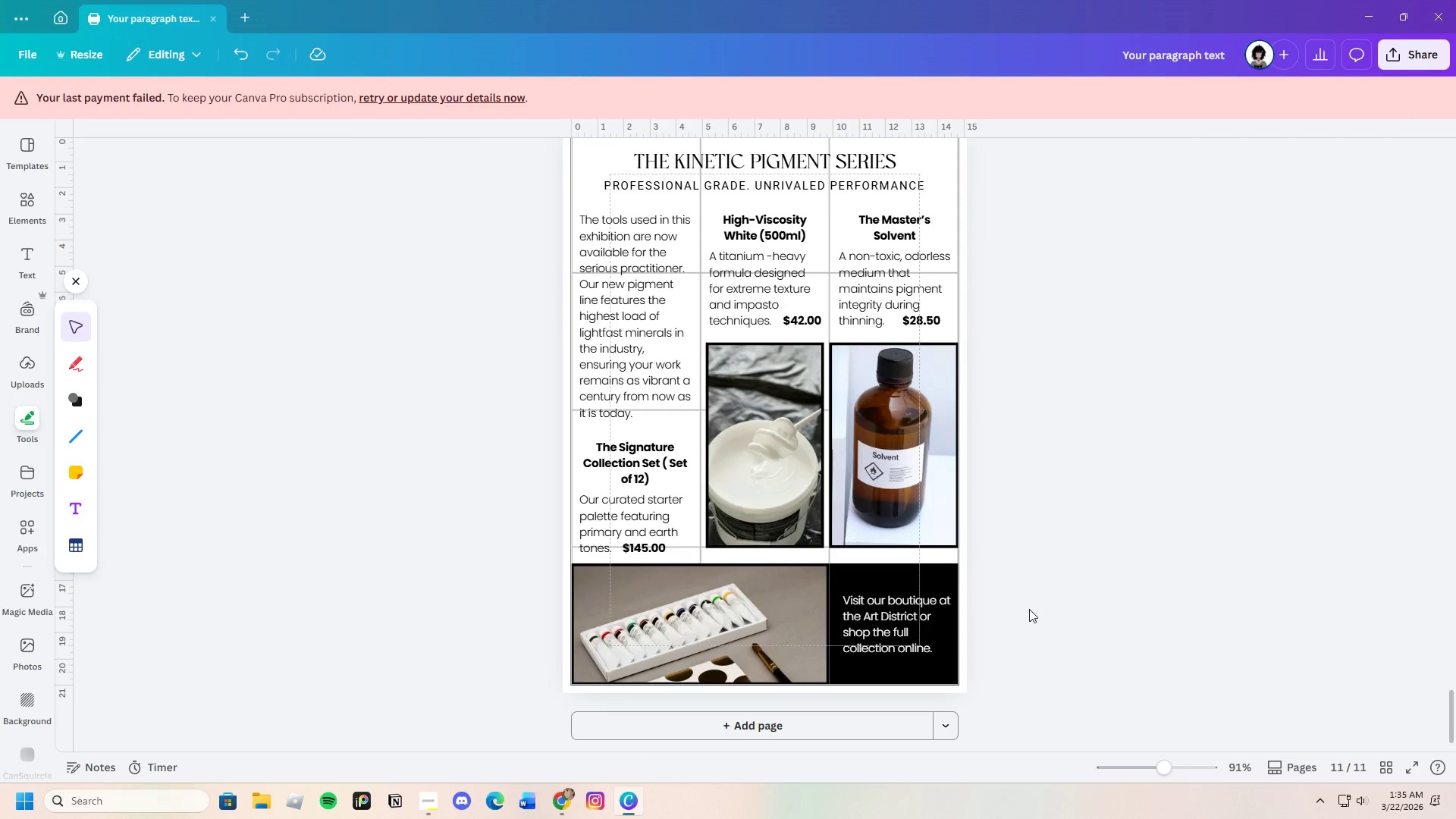 
scroll: coordinate [1029, 609], scroll_direction: none, amount: 0.0
 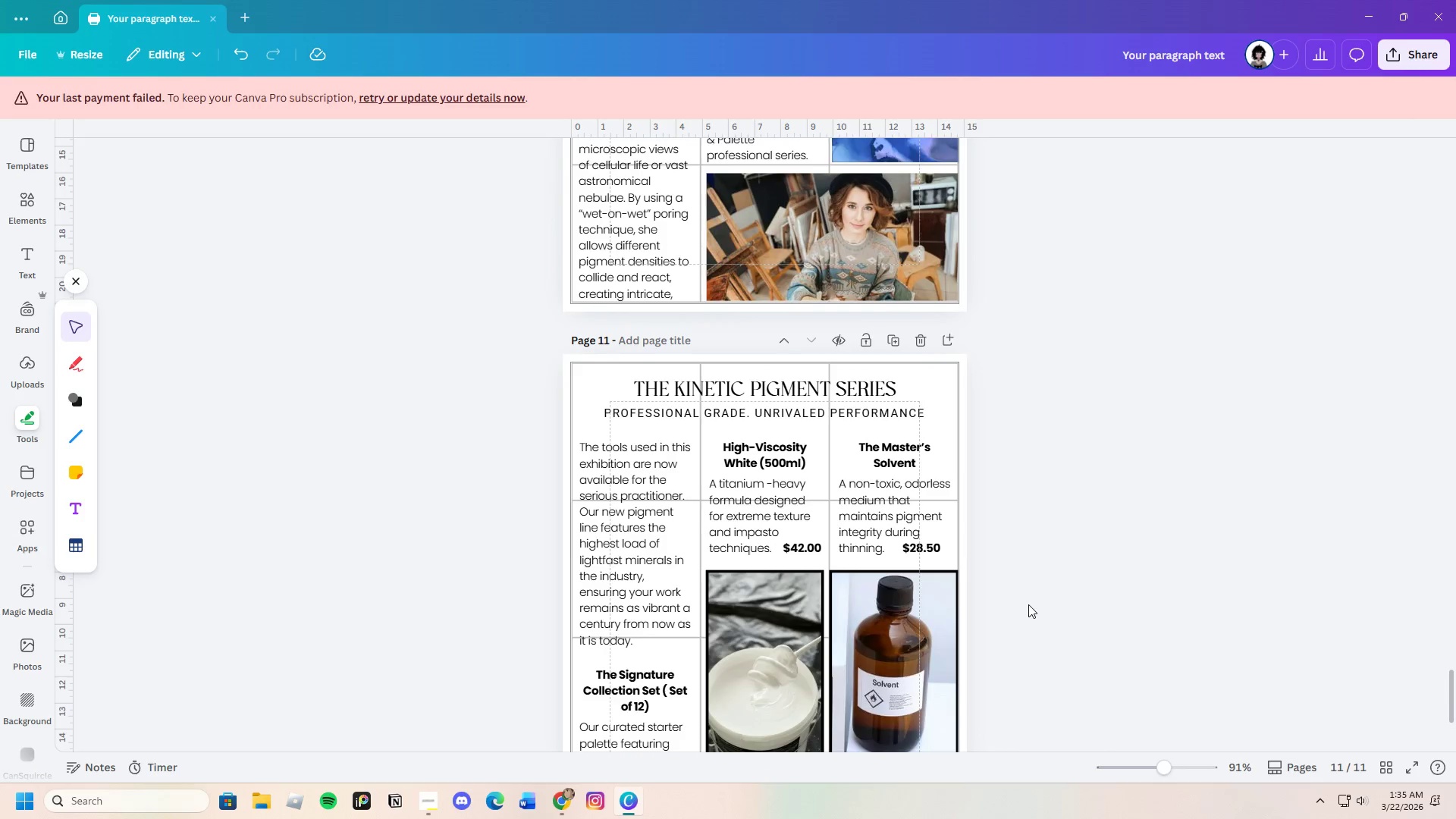 
scroll: coordinate [1027, 602], scroll_direction: down, amount: 2.0
 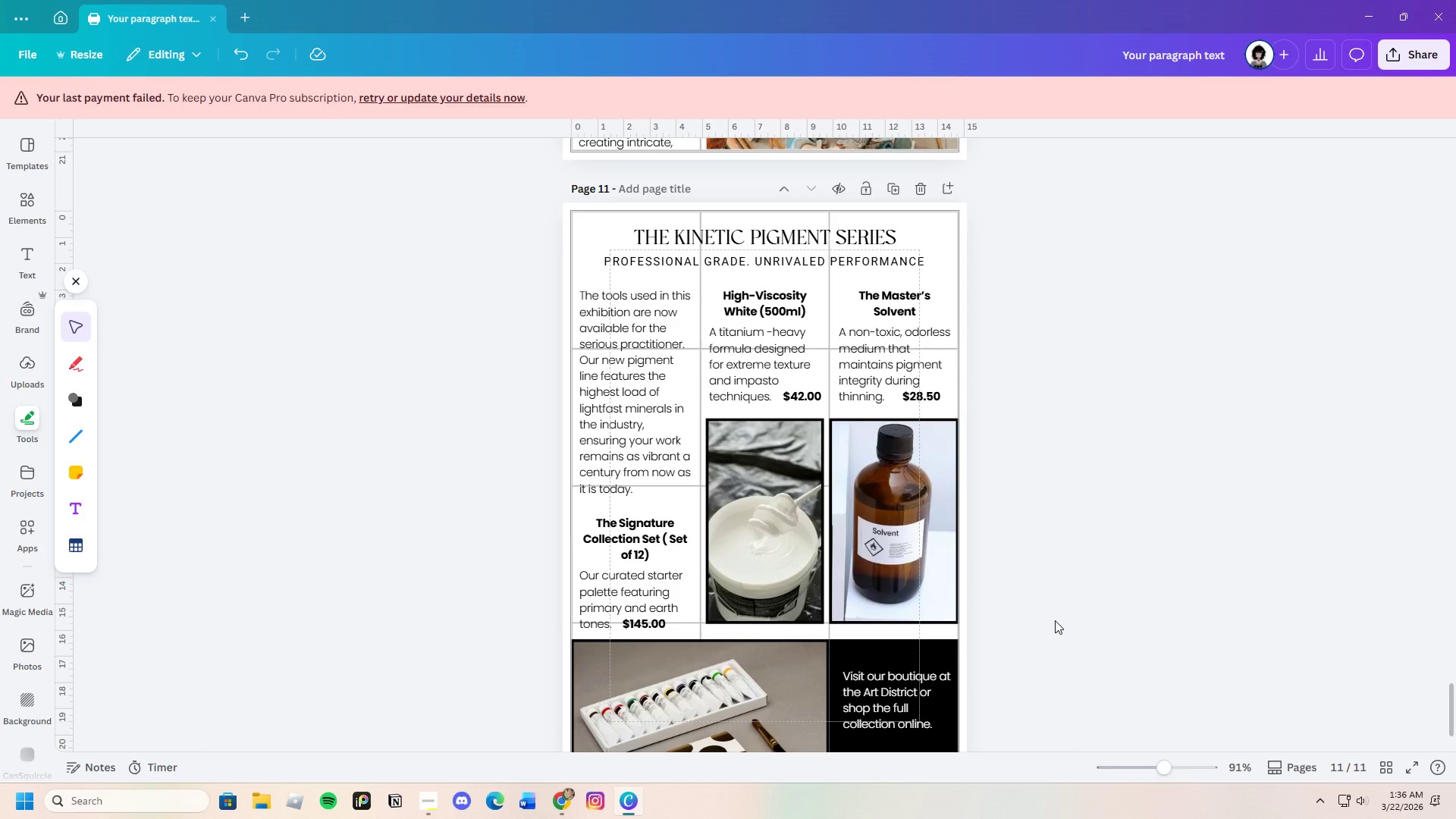 
wait(43.43)
 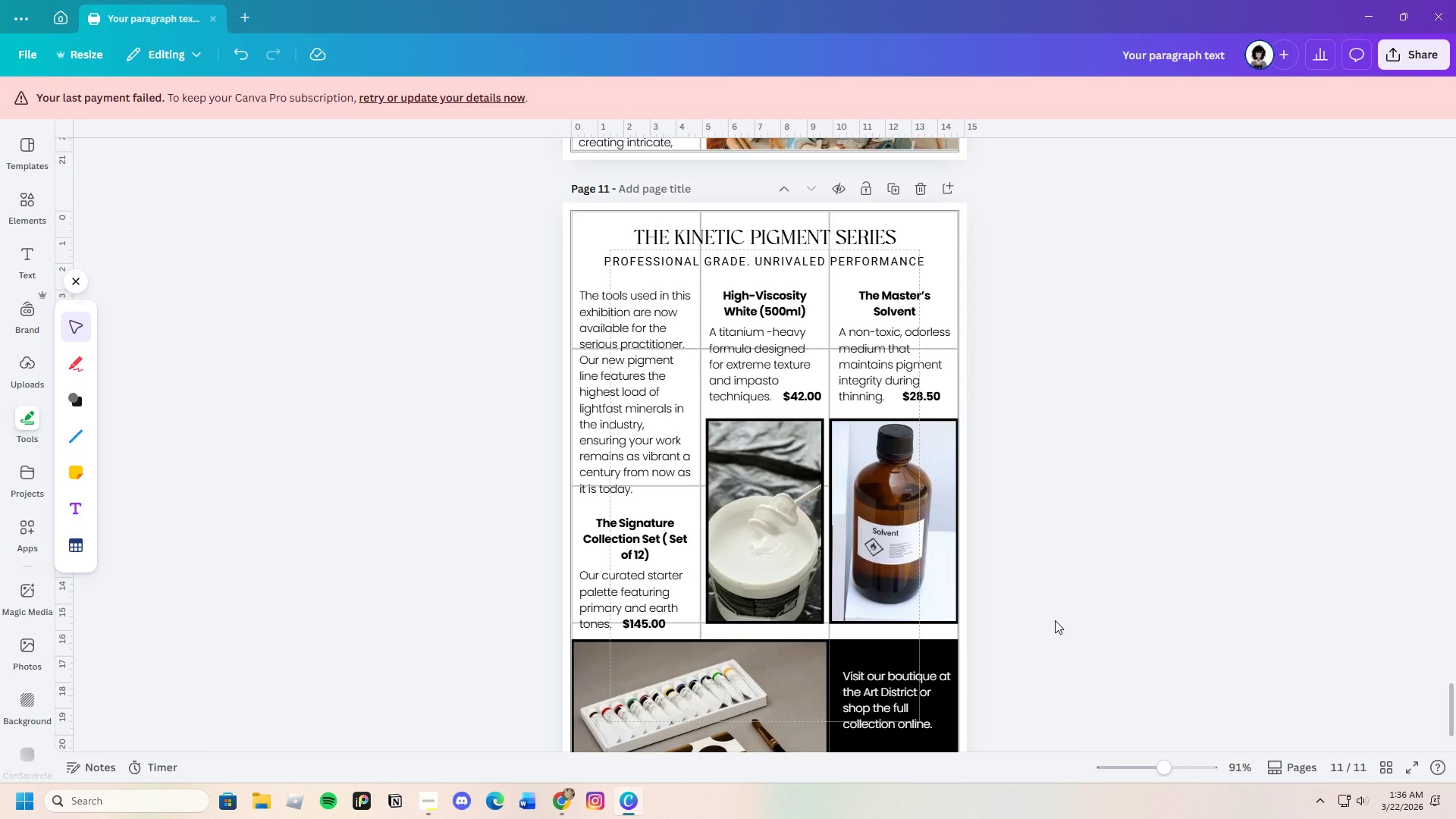 
scroll: coordinate [862, 593], scroll_direction: up, amount: 3.0
 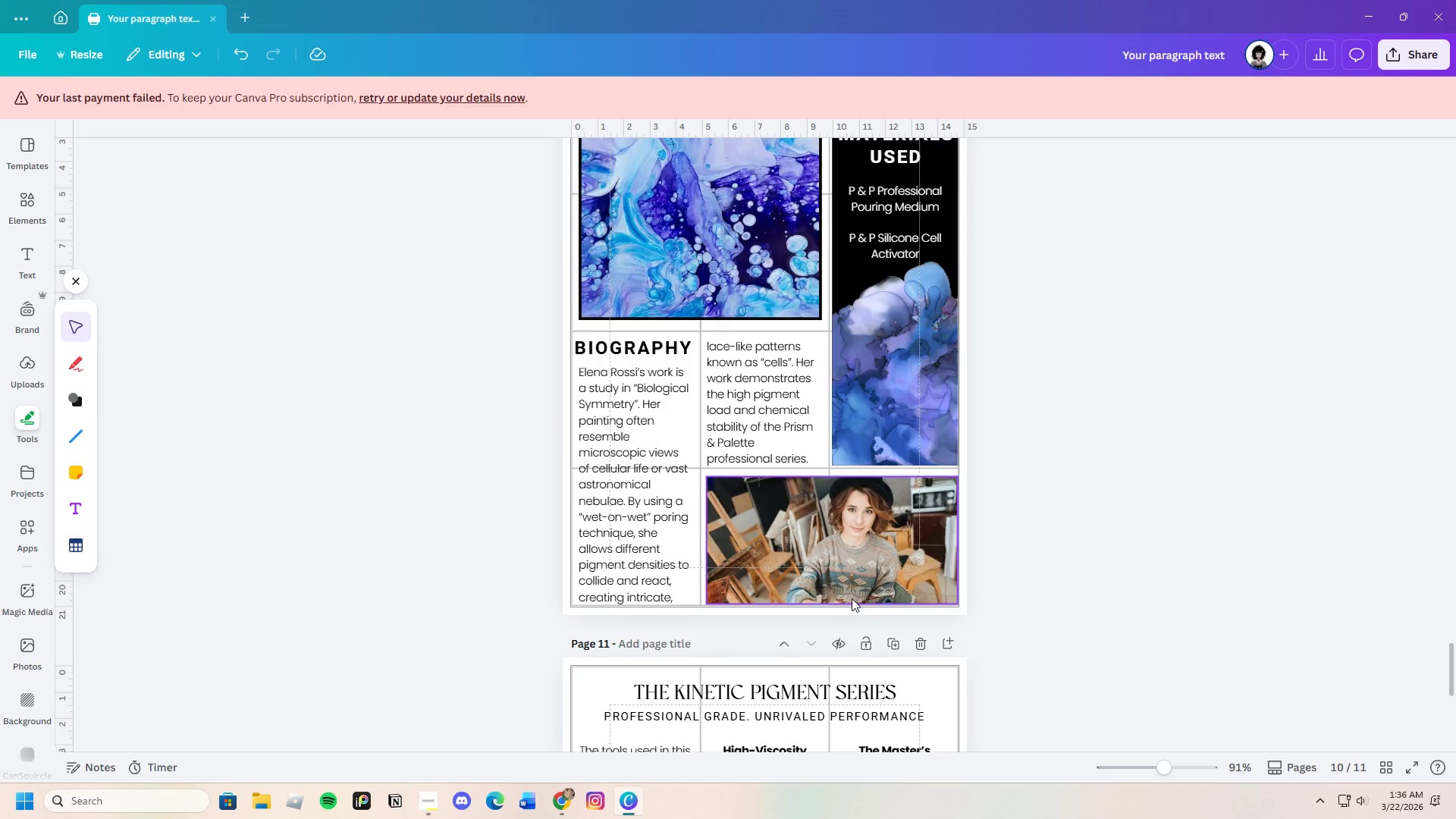 
left_click([1100, 624])
 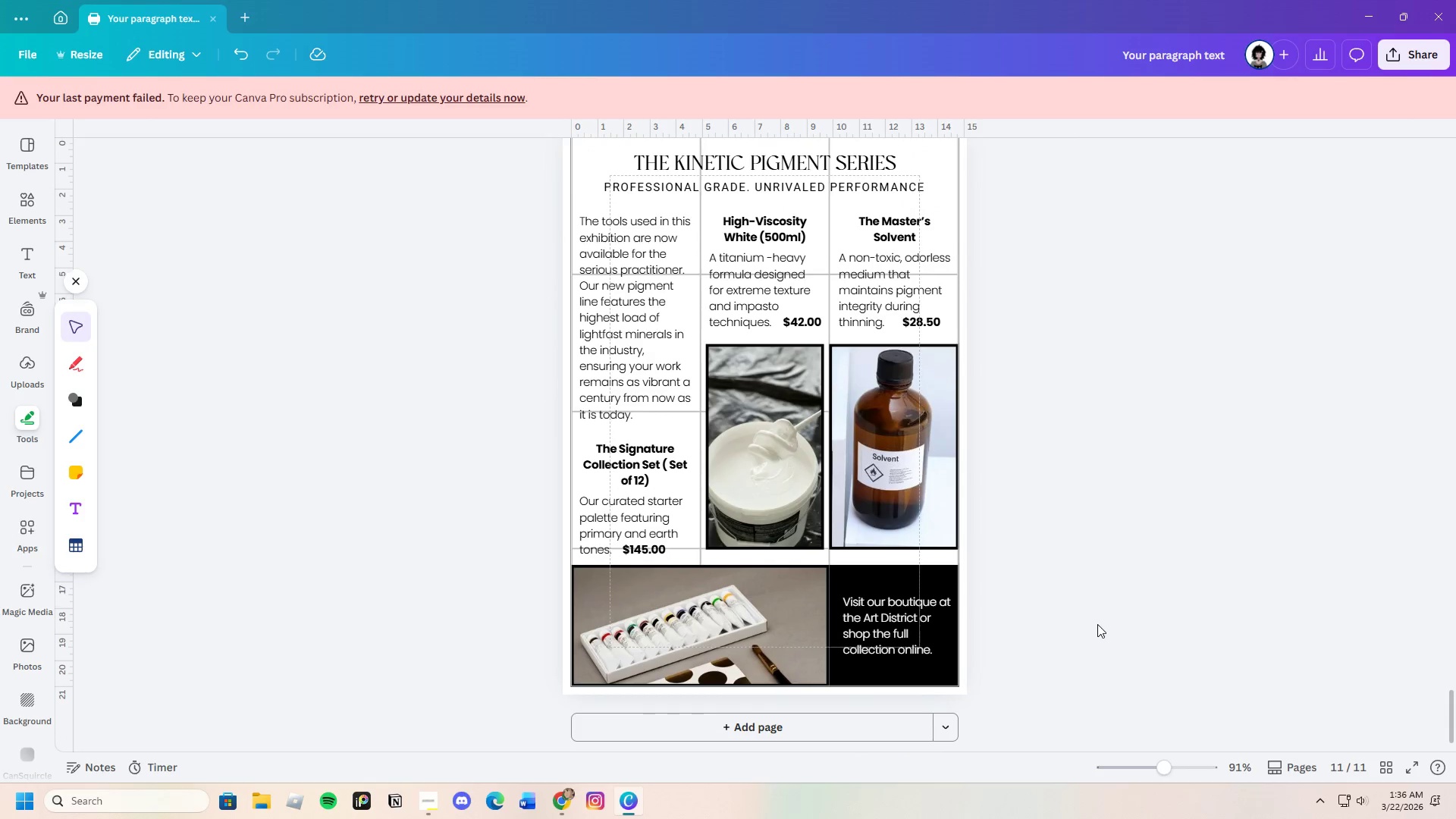 
scroll: coordinate [886, 635], scroll_direction: down, amount: 8.0
 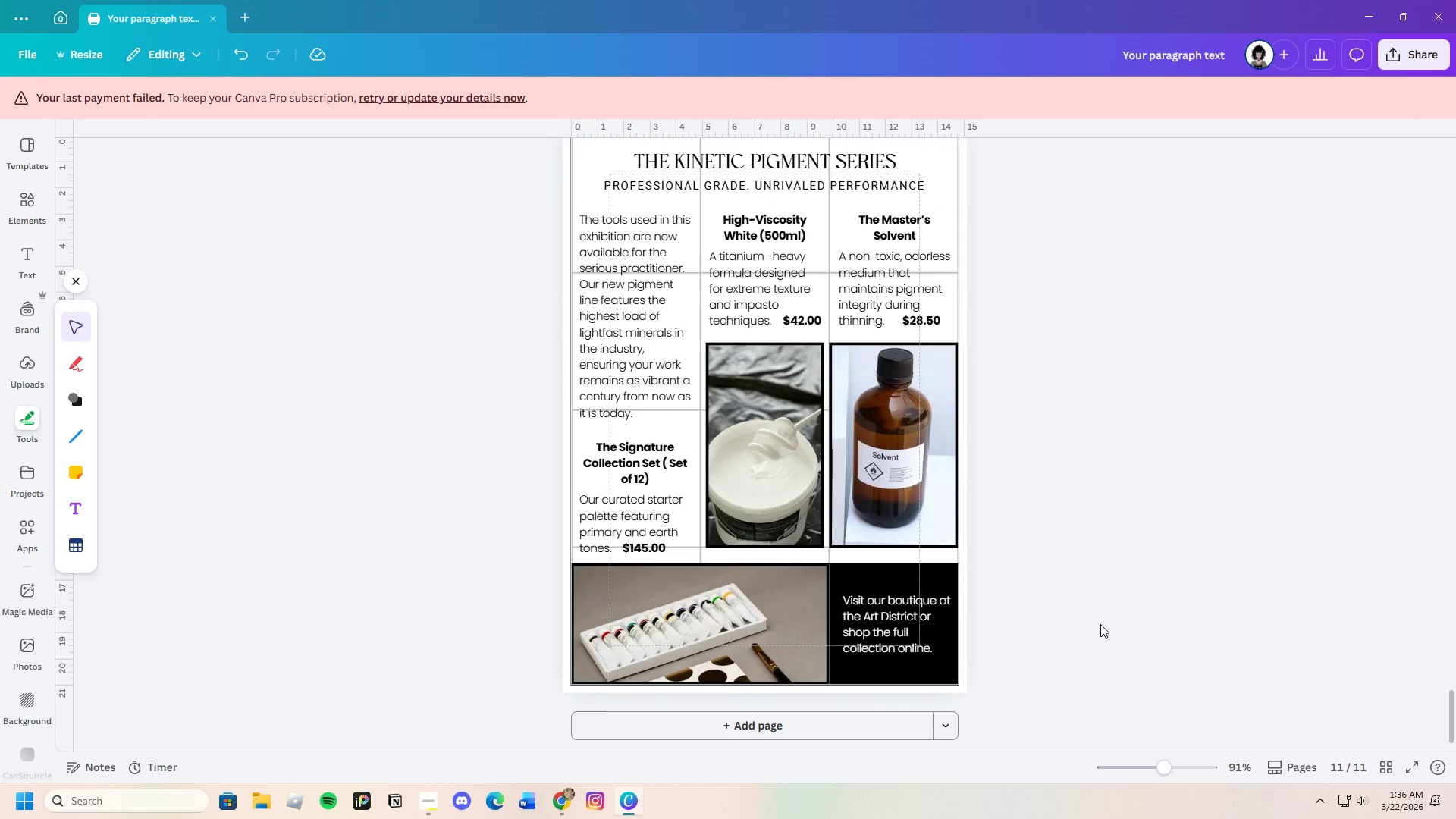 
scroll: coordinate [1097, 624], scroll_direction: up, amount: 2.0
 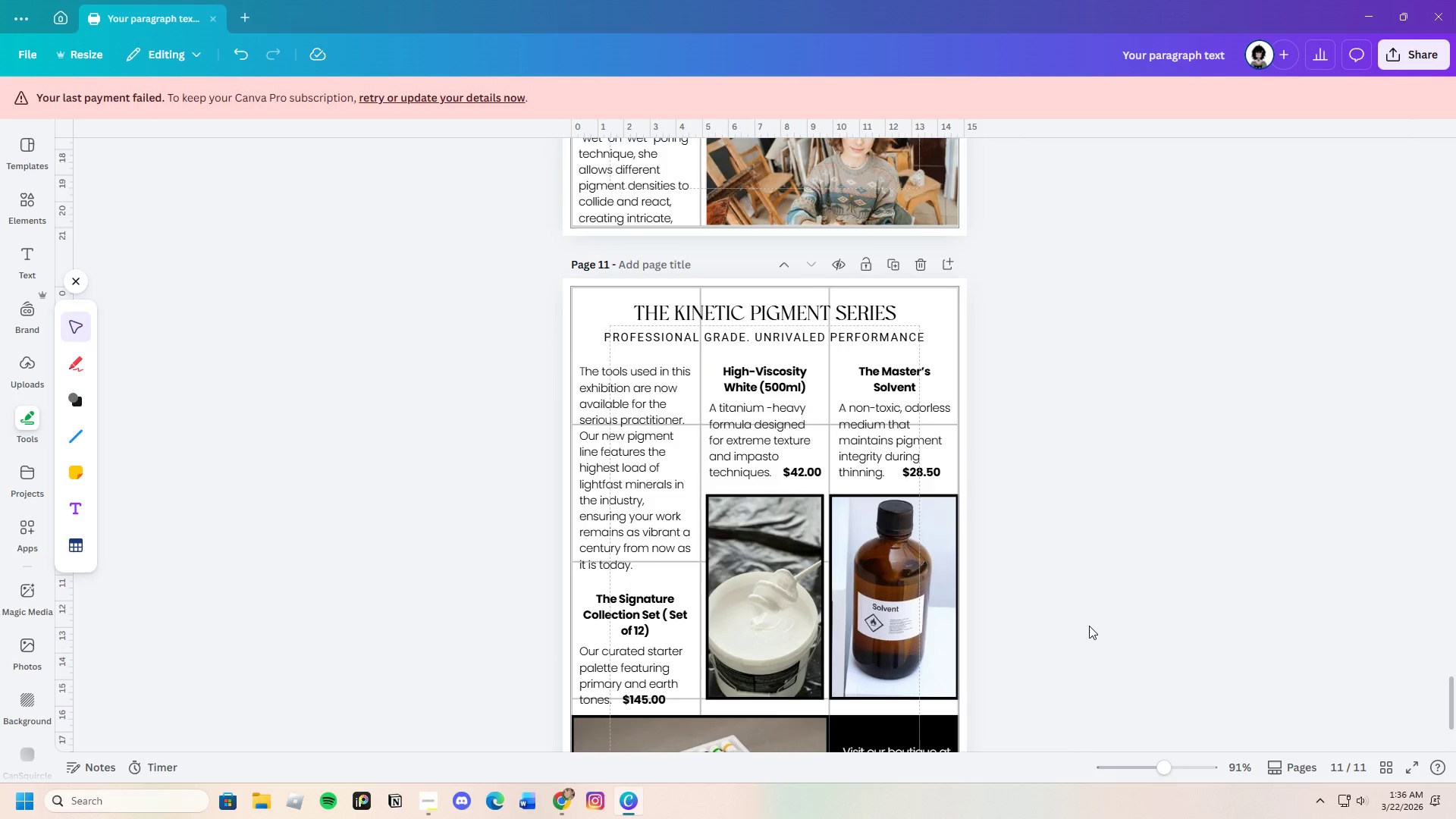 
scroll: coordinate [1089, 626], scroll_direction: down, amount: 3.0
 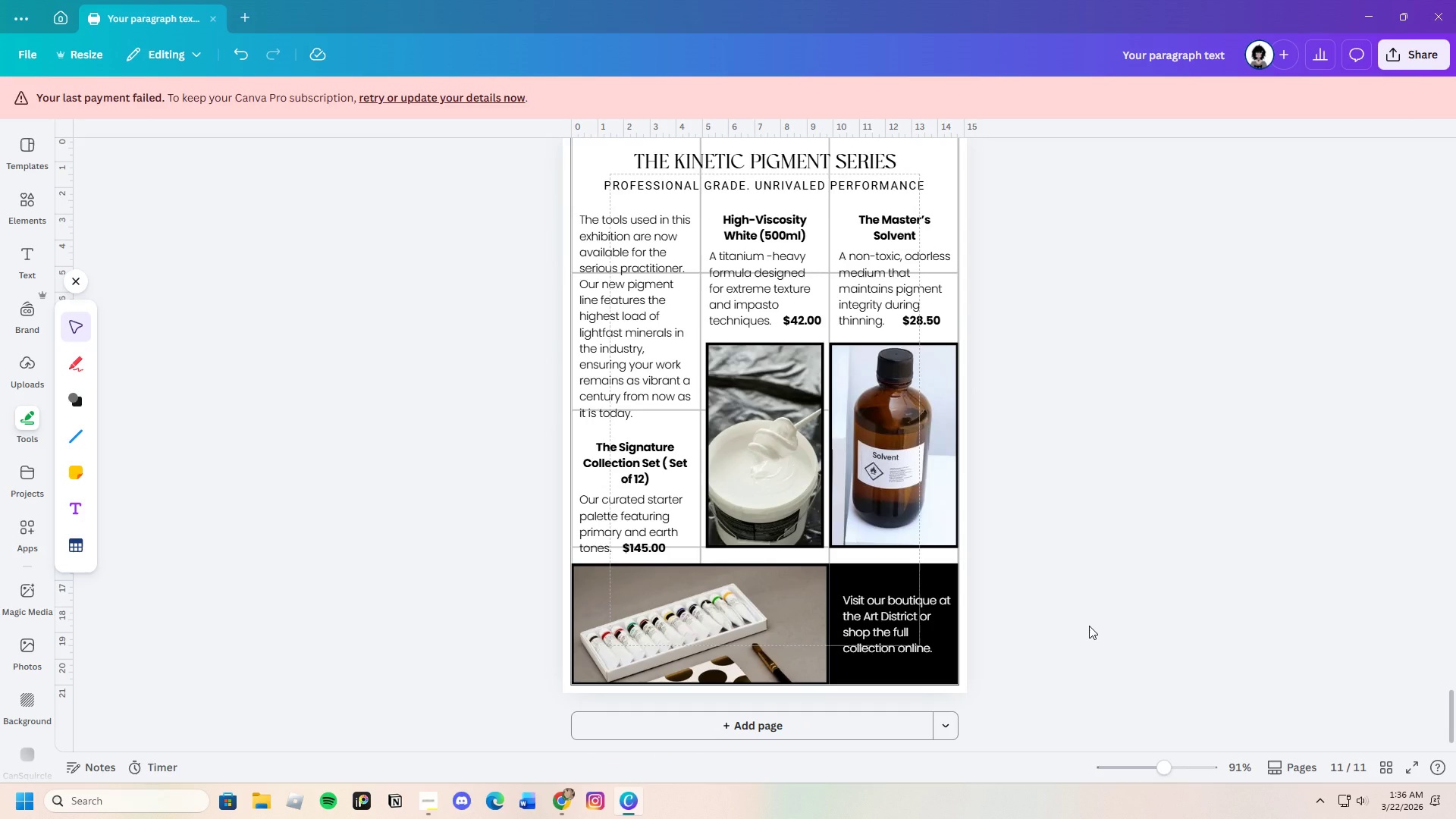 
scroll: coordinate [1089, 626], scroll_direction: up, amount: 13.0
 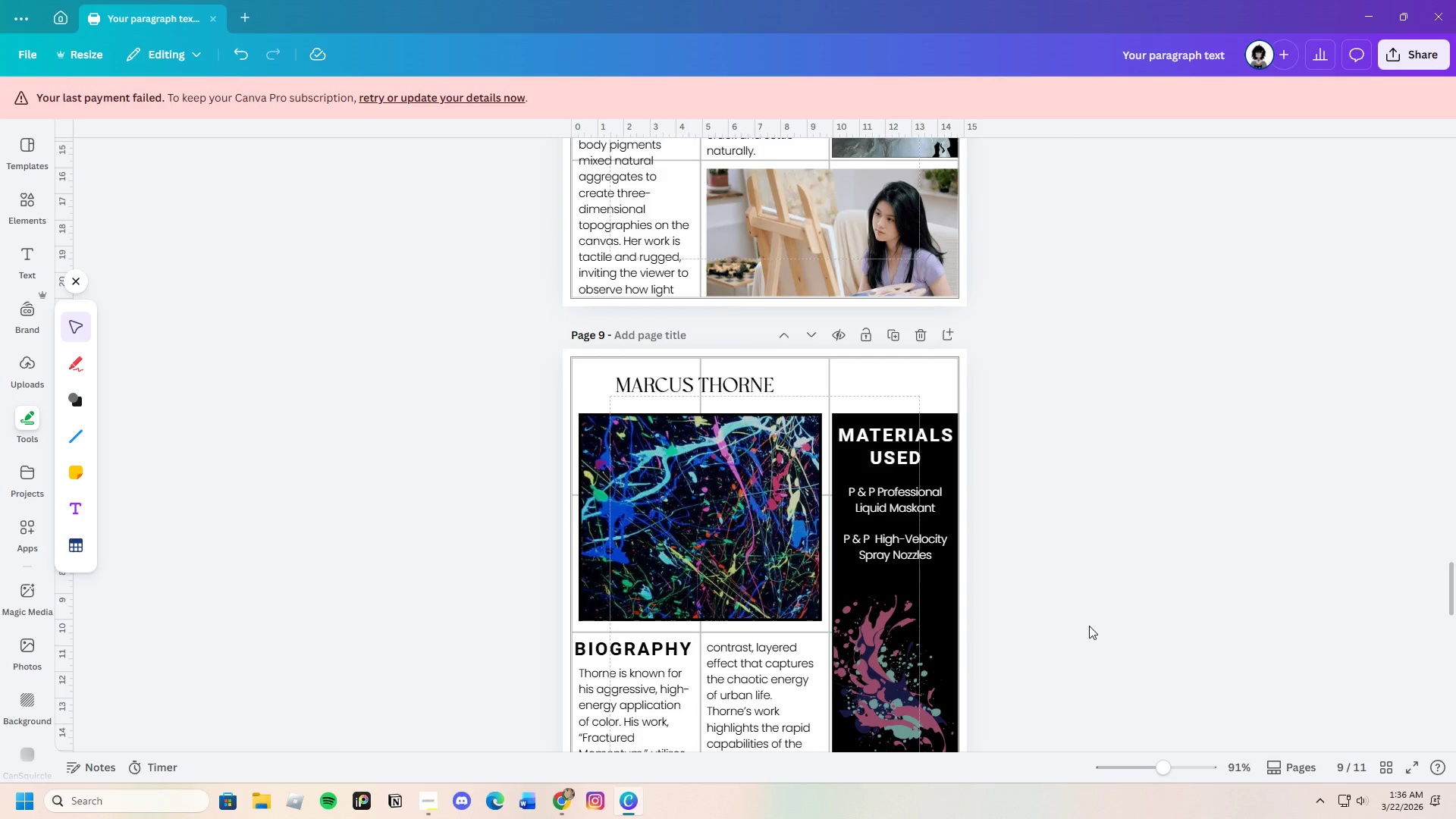 
scroll: coordinate [1085, 614], scroll_direction: down, amount: 17.0
 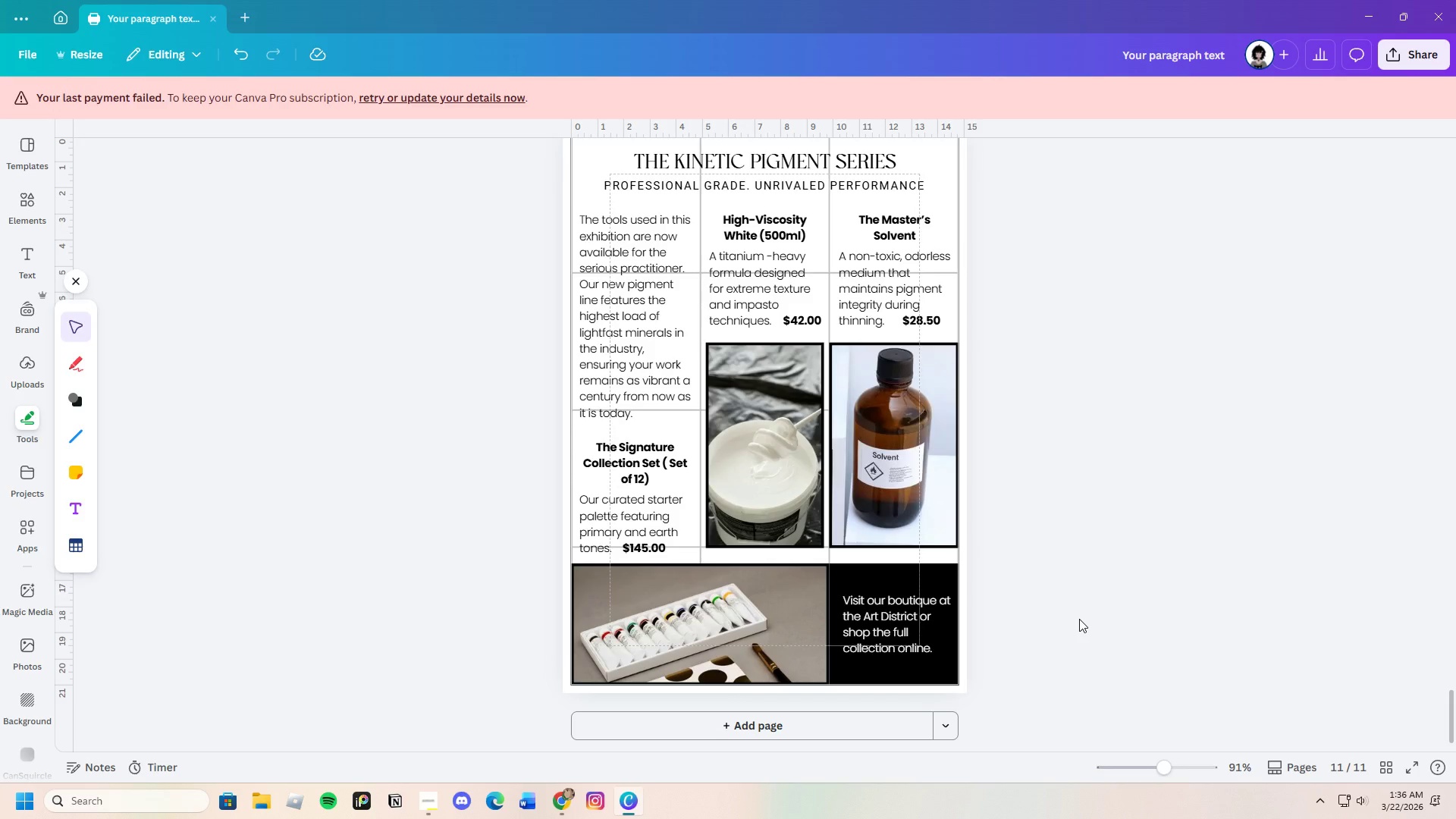 
wait(5.76)
 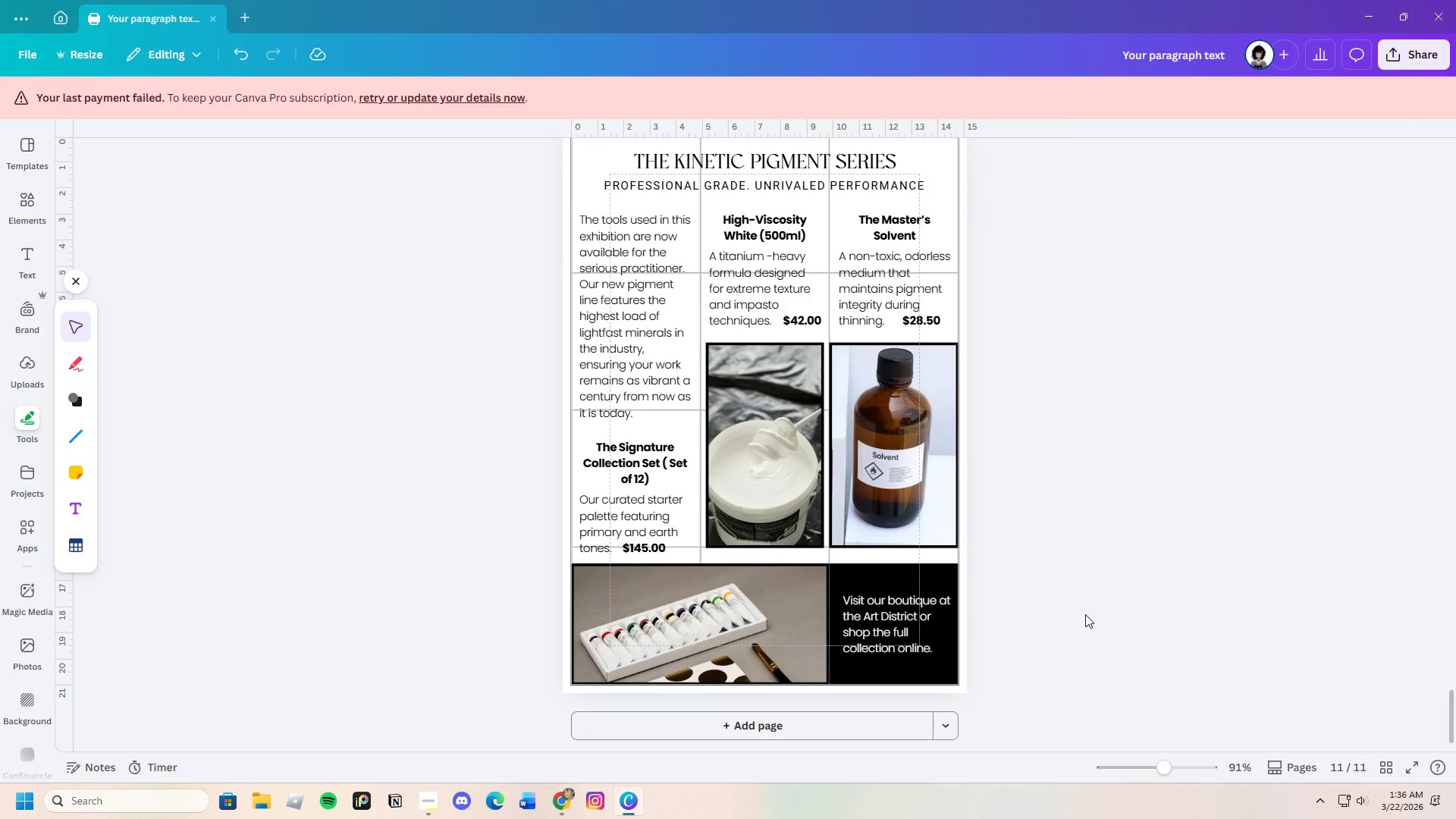 
scroll: coordinate [1080, 619], scroll_direction: down, amount: 2.0
 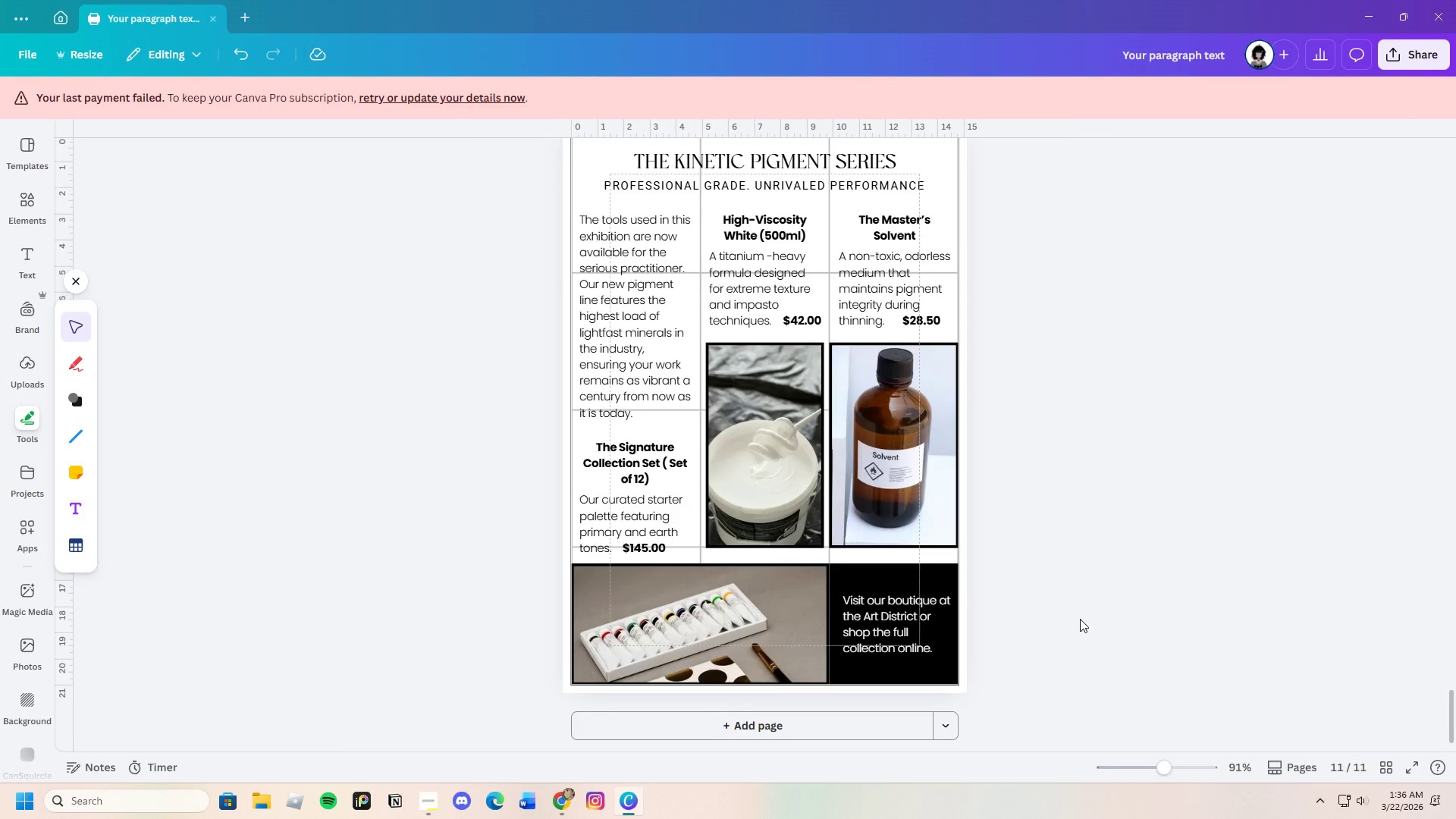 
scroll: coordinate [1080, 619], scroll_direction: up, amount: 2.0
 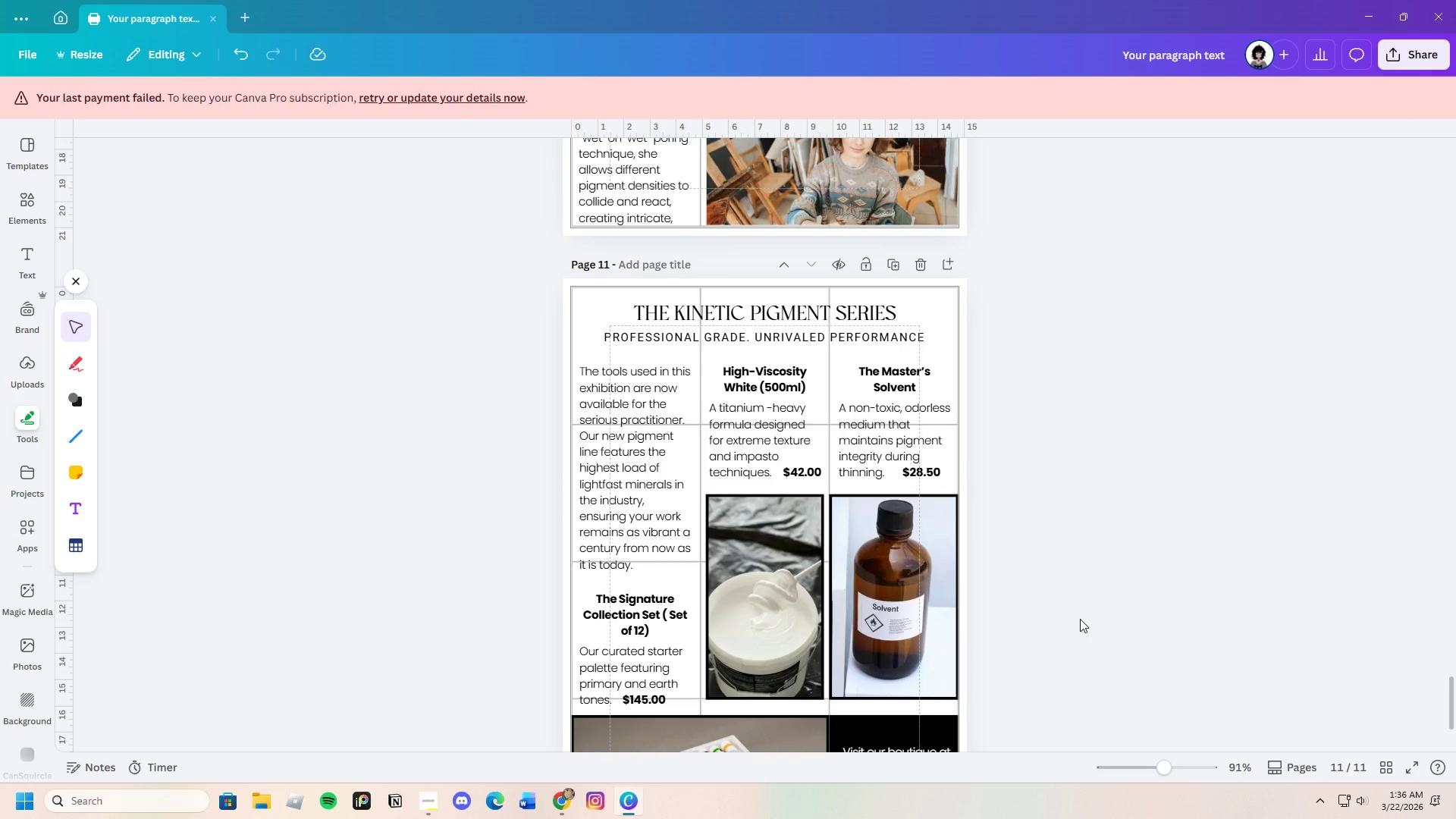 
scroll: coordinate [1080, 619], scroll_direction: down, amount: 3.0
 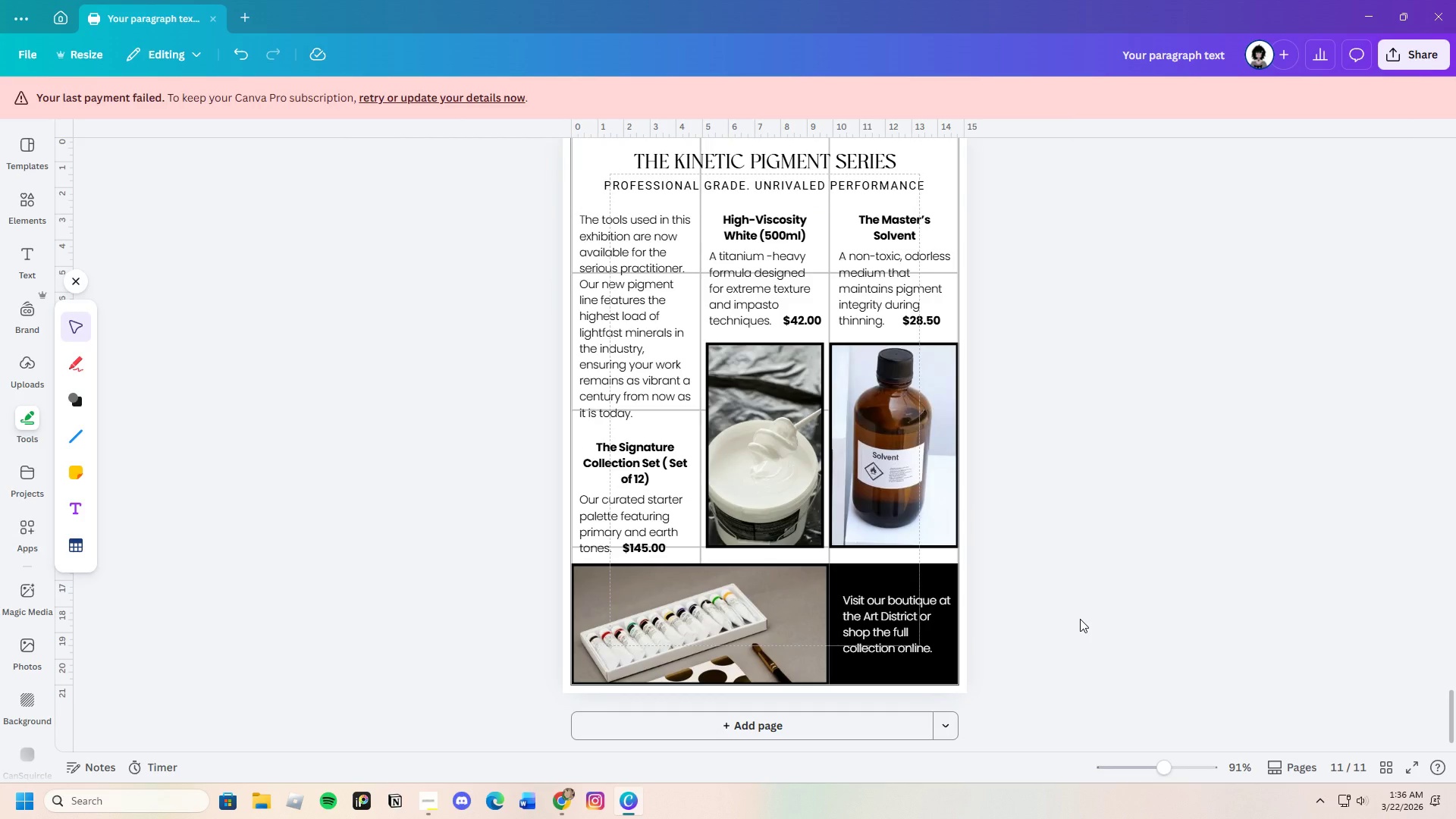 
scroll: coordinate [1080, 619], scroll_direction: up, amount: 1.0
 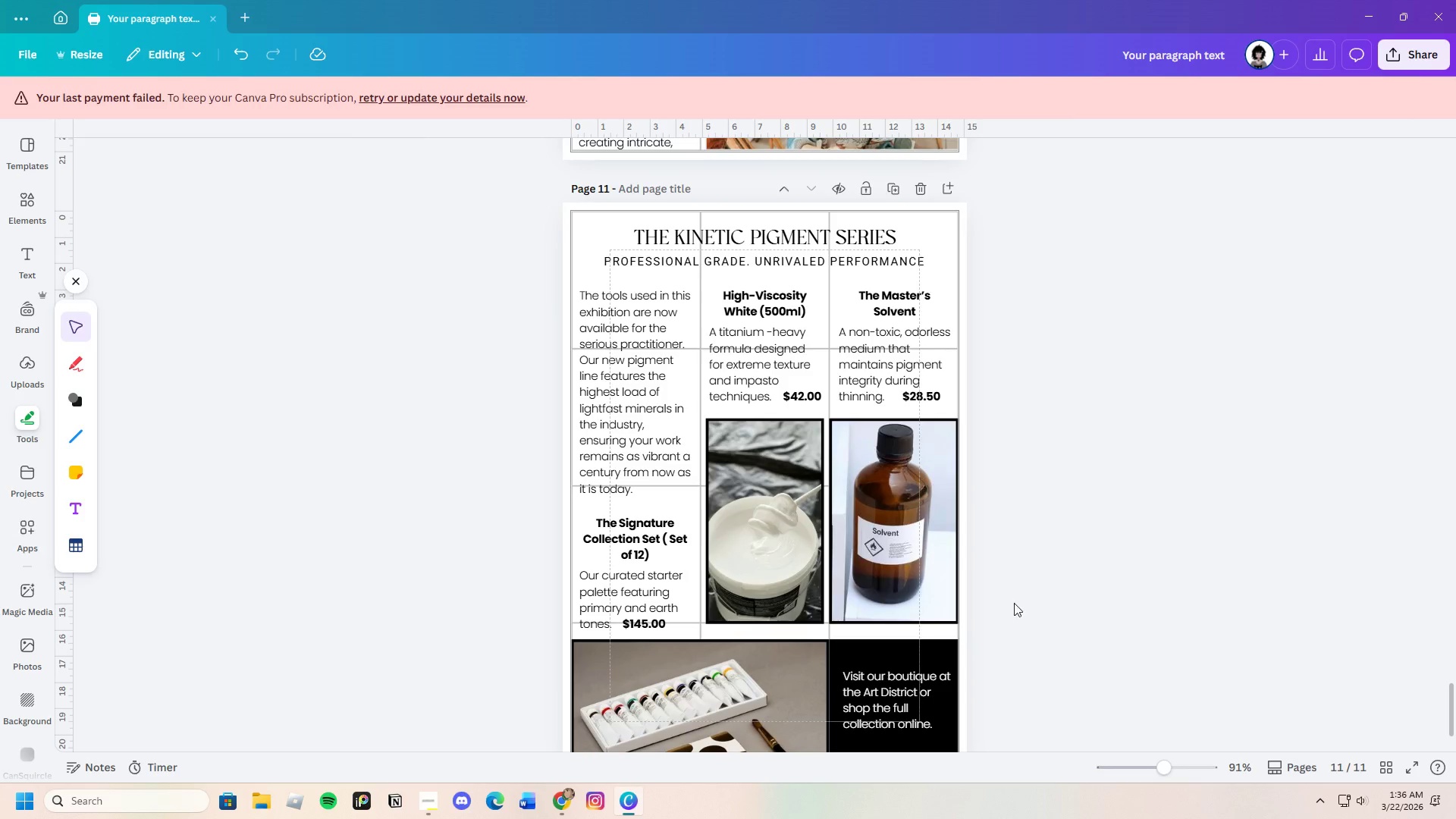 
scroll: coordinate [899, 566], scroll_direction: down, amount: 3.0
 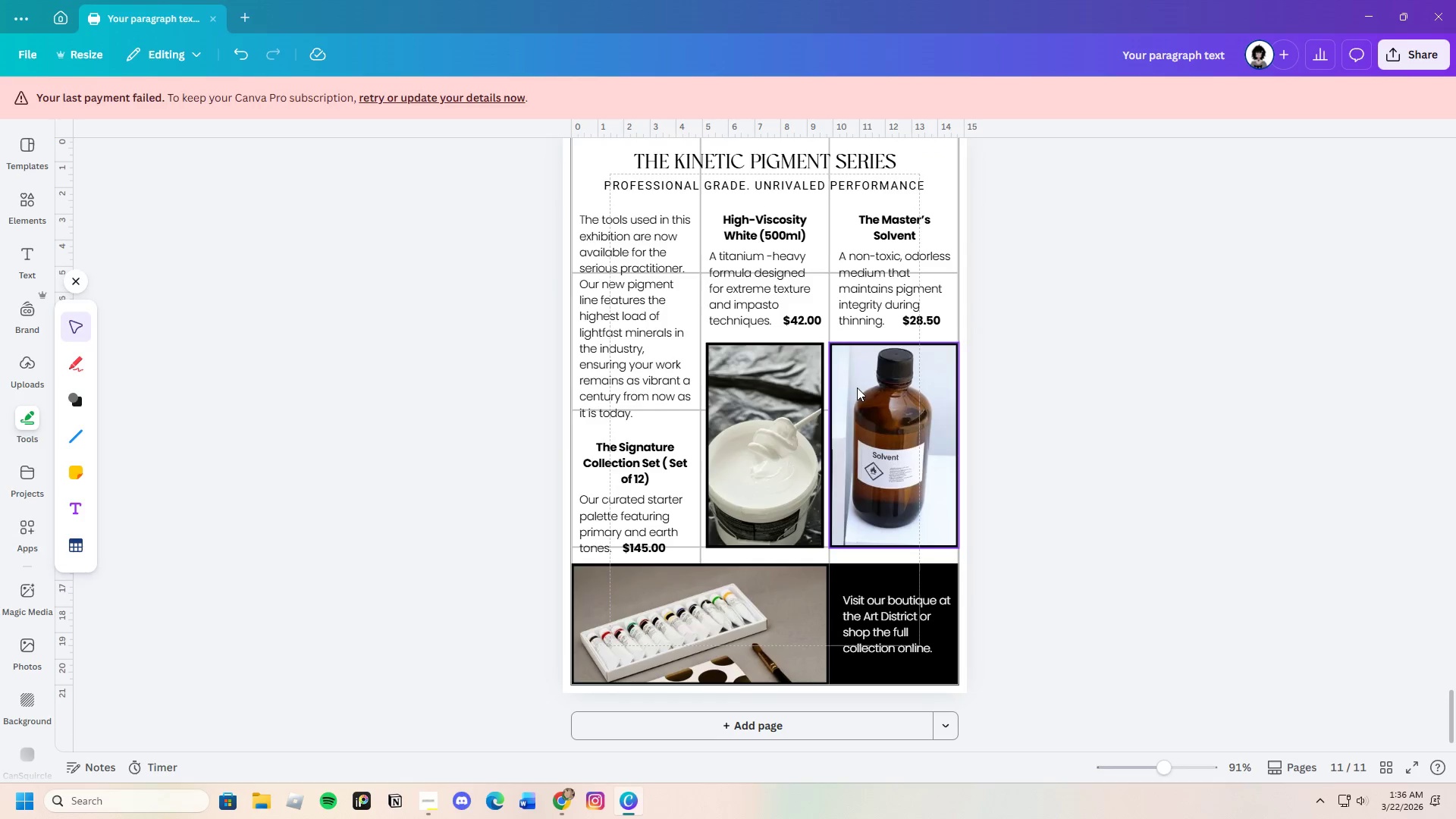 
scroll: coordinate [856, 389], scroll_direction: up, amount: 1.0
 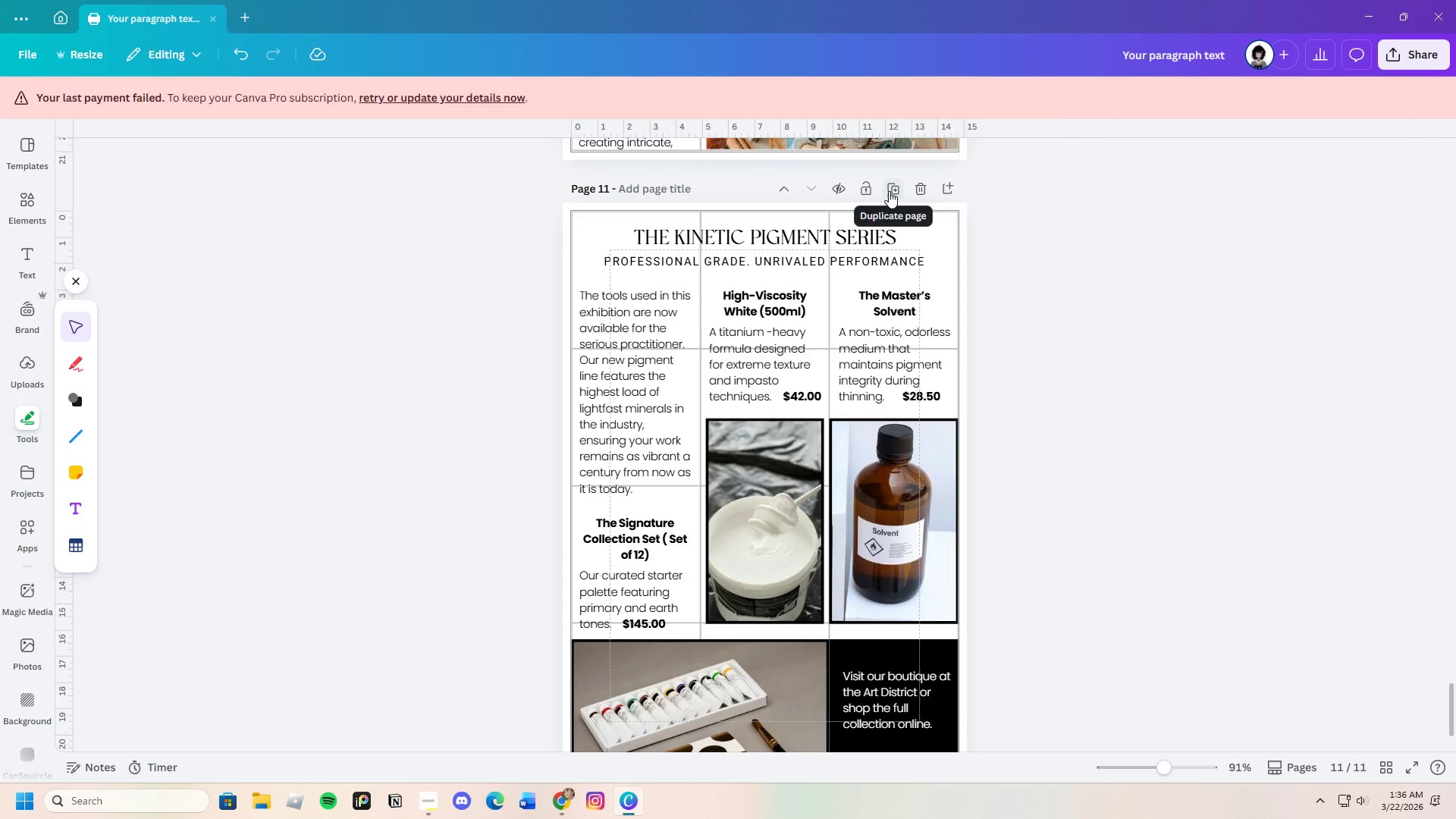 
left_click([889, 191])
 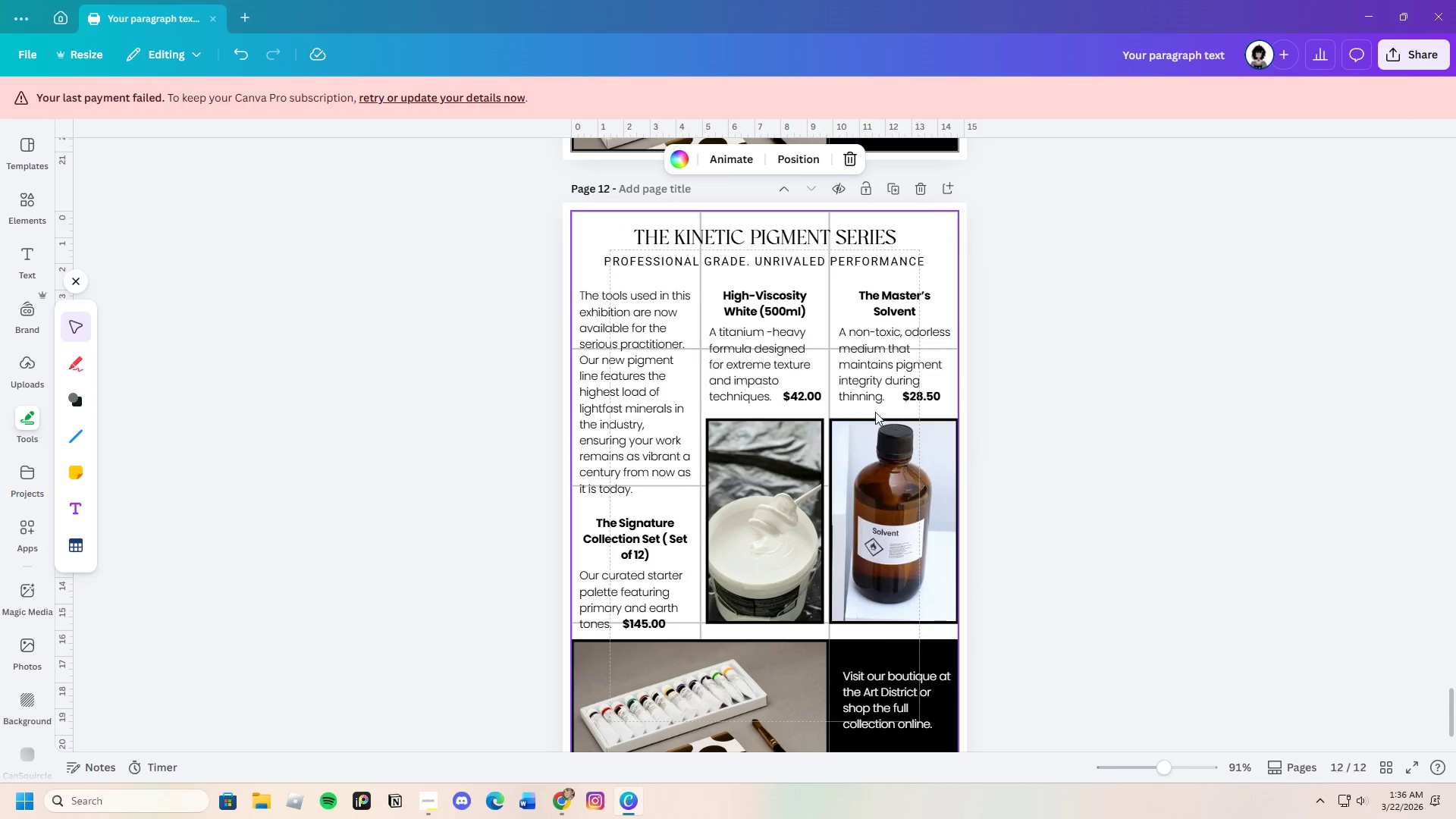 
left_click([776, 469])
 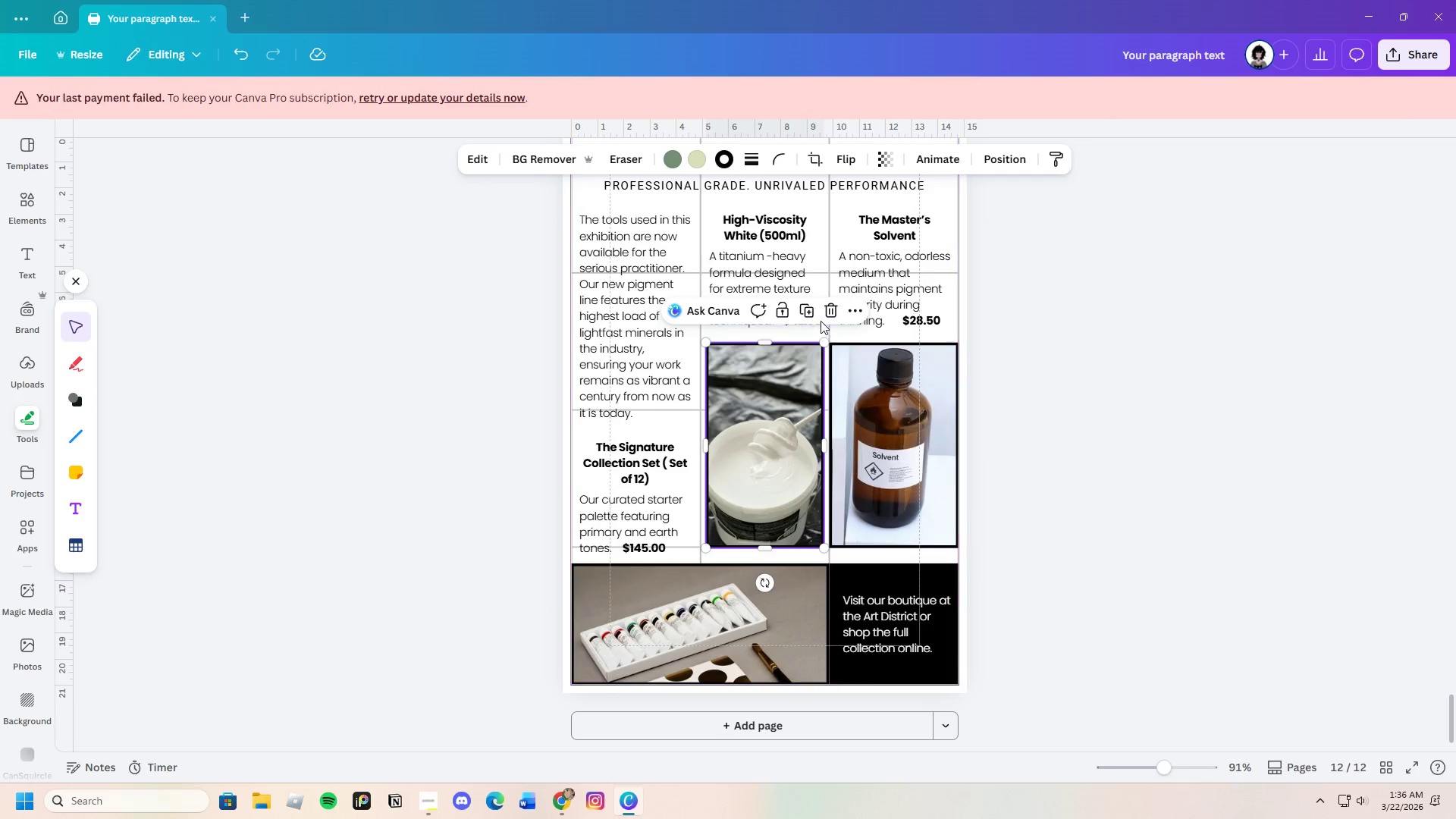 
left_click([828, 310])
 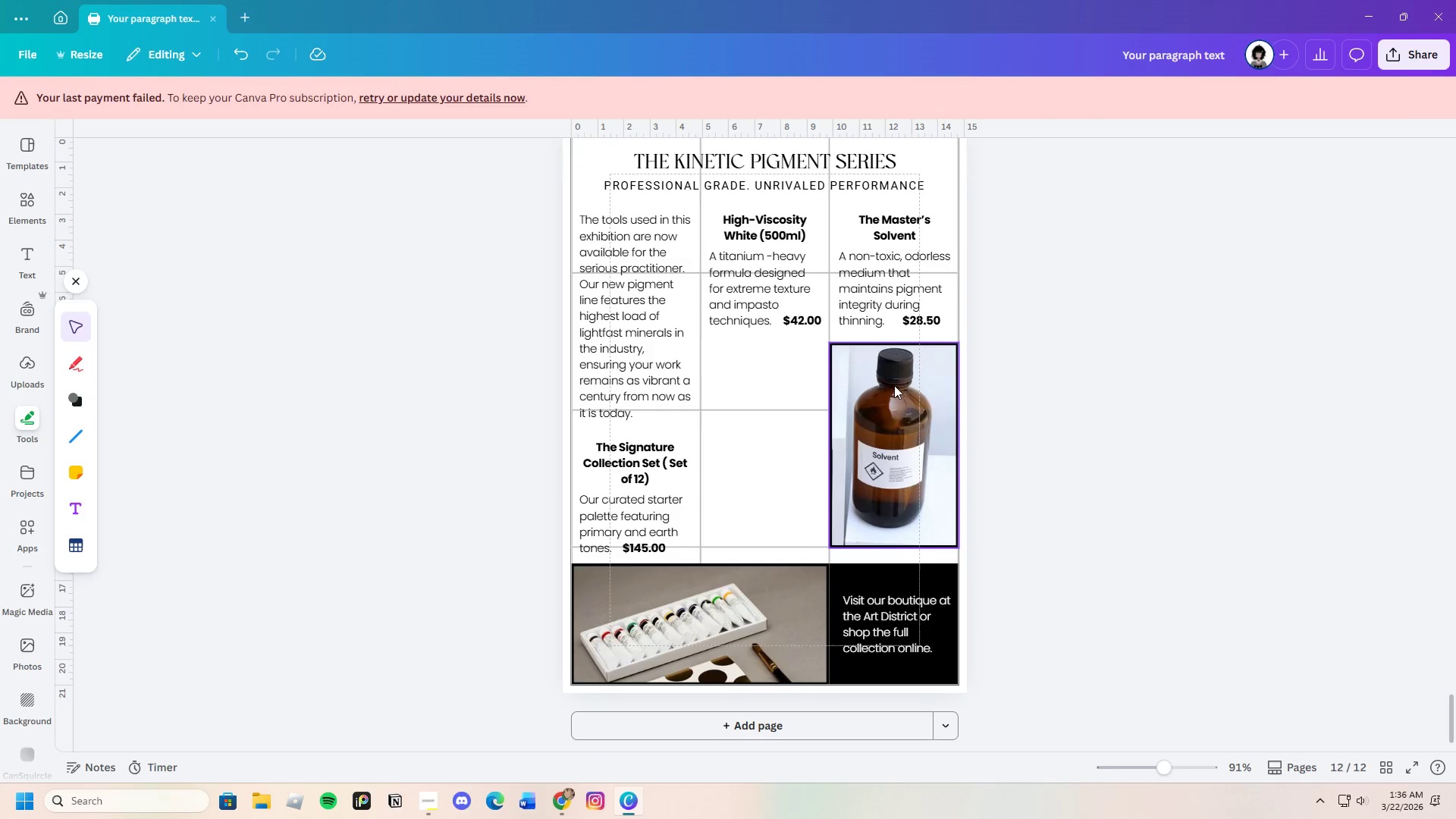 
scroll: coordinate [914, 554], scroll_direction: down, amount: 2.0
 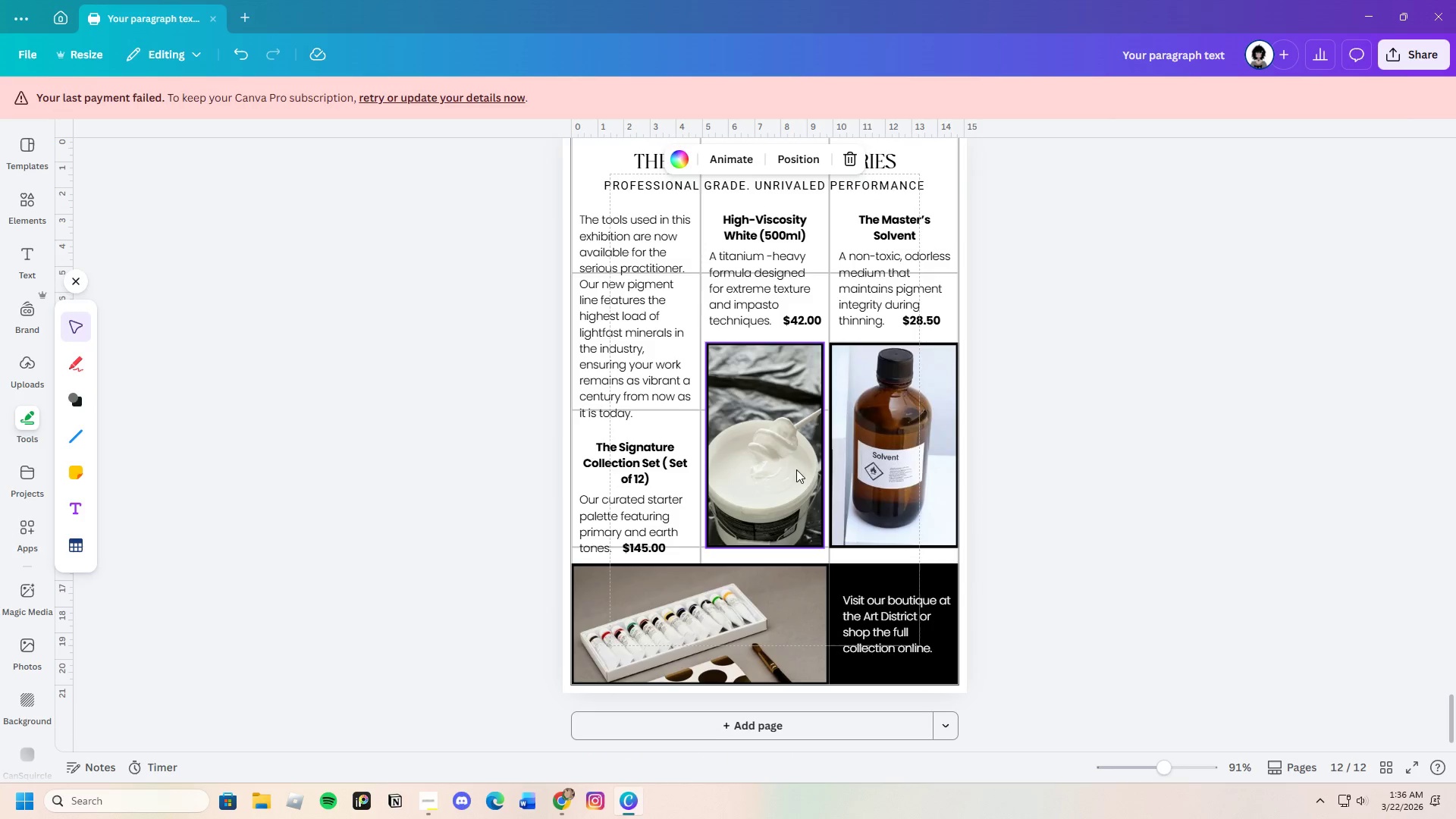 
double_click([899, 391])
 